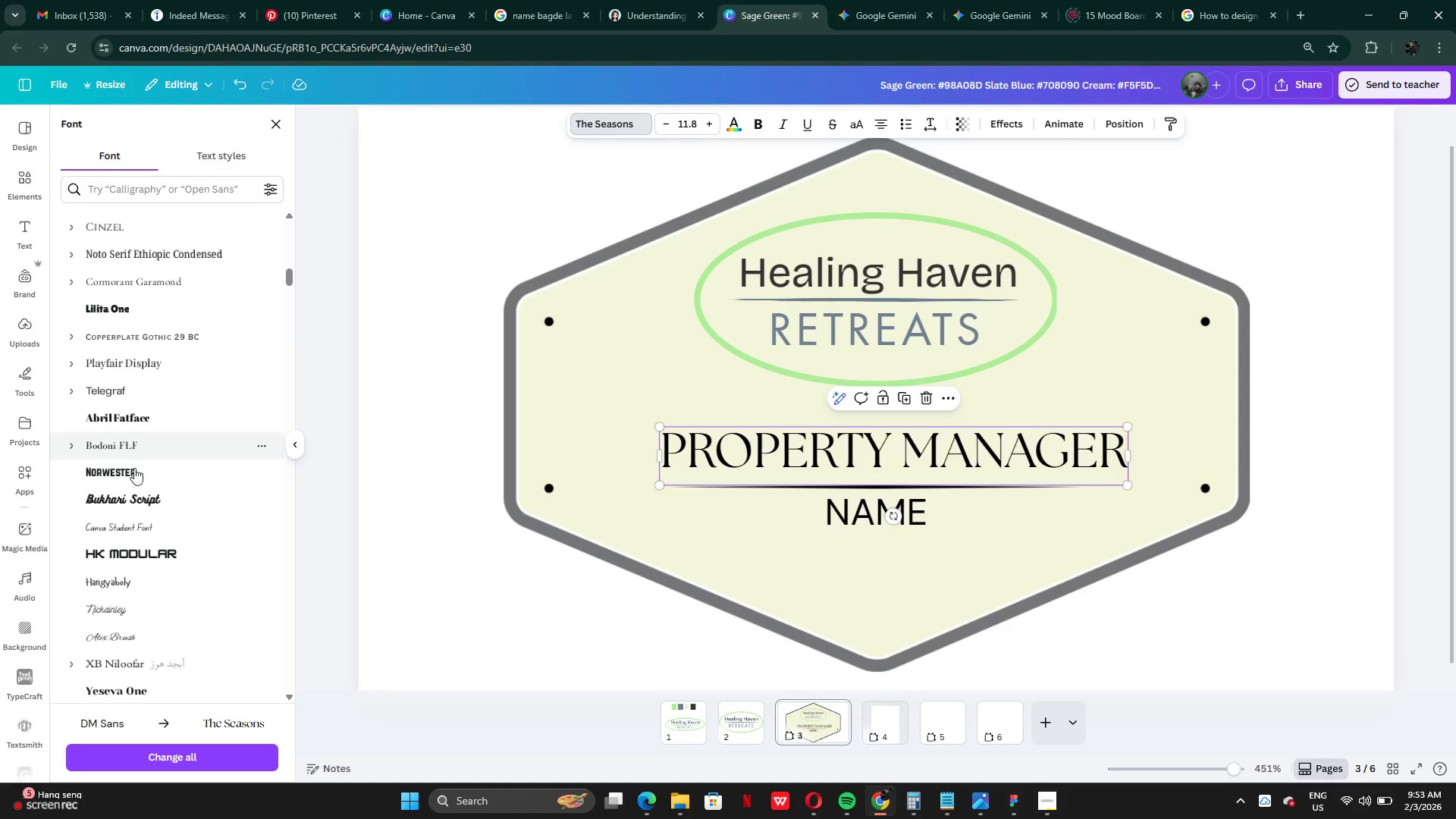 
scroll: coordinate [153, 542], scroll_direction: none, amount: 0.0
 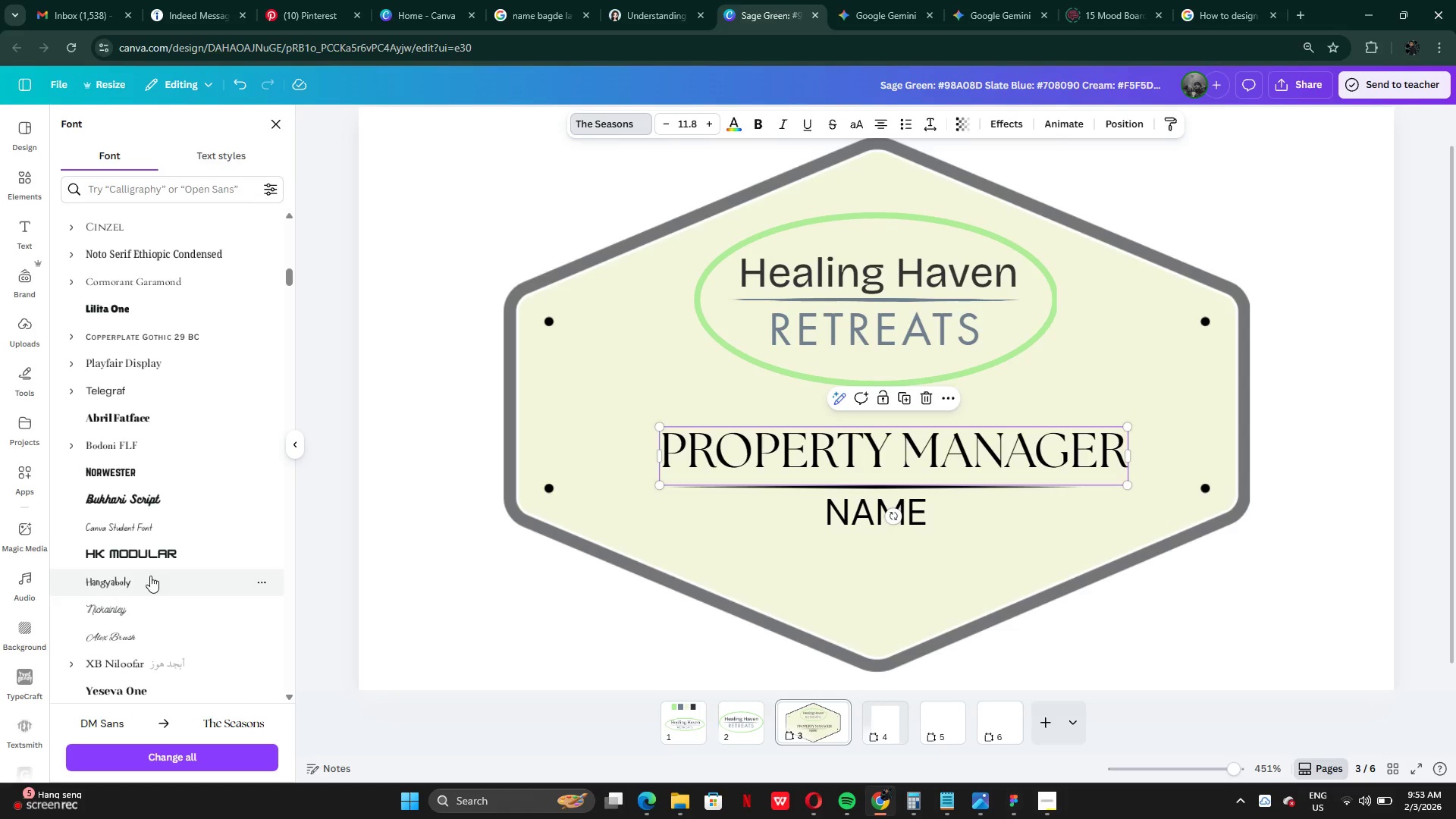 
left_click_drag(start_coordinate=[218, 357], to_coordinate=[253, 346])
 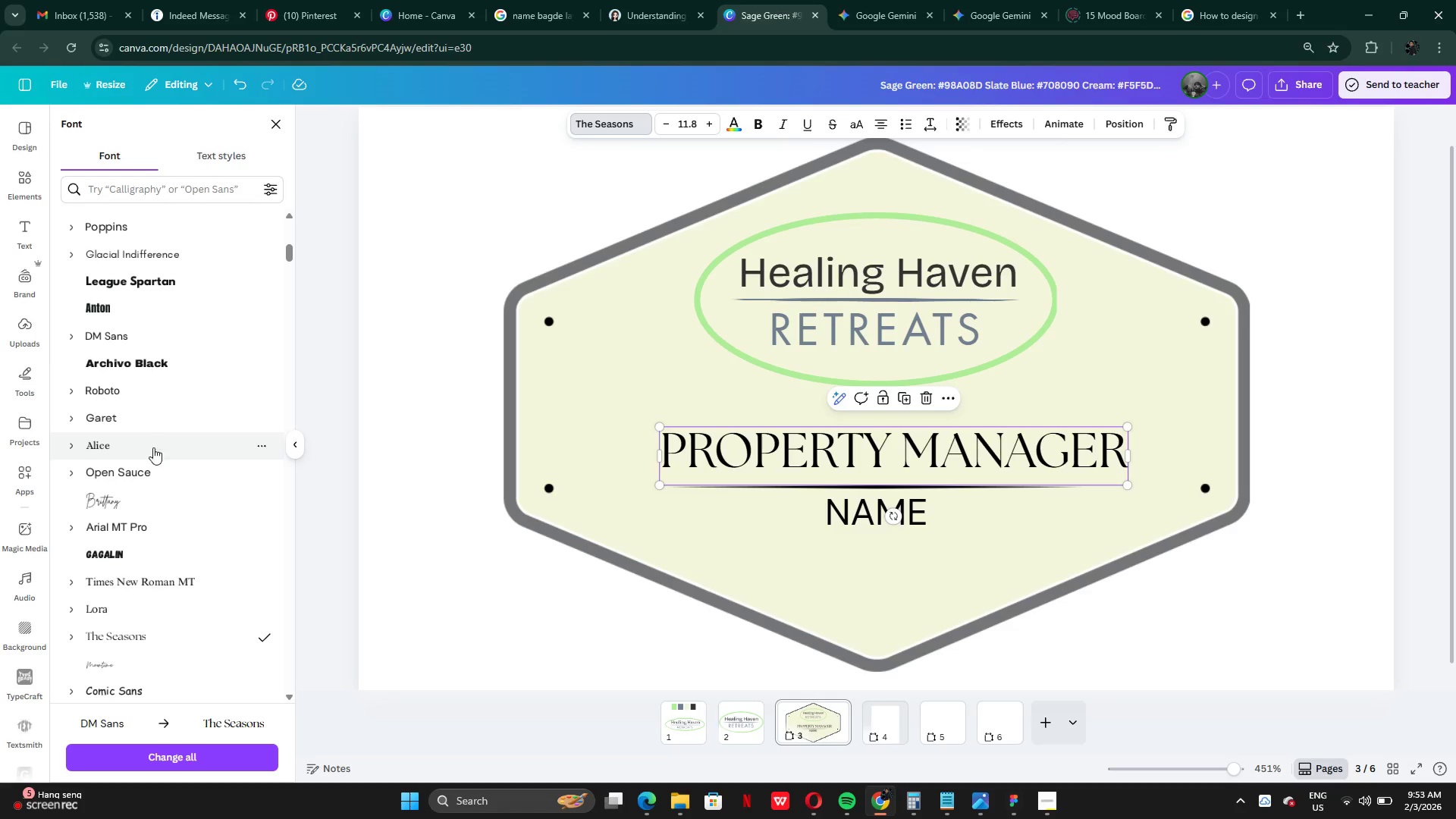 
scroll: coordinate [214, 362], scroll_direction: up, amount: 9.0
 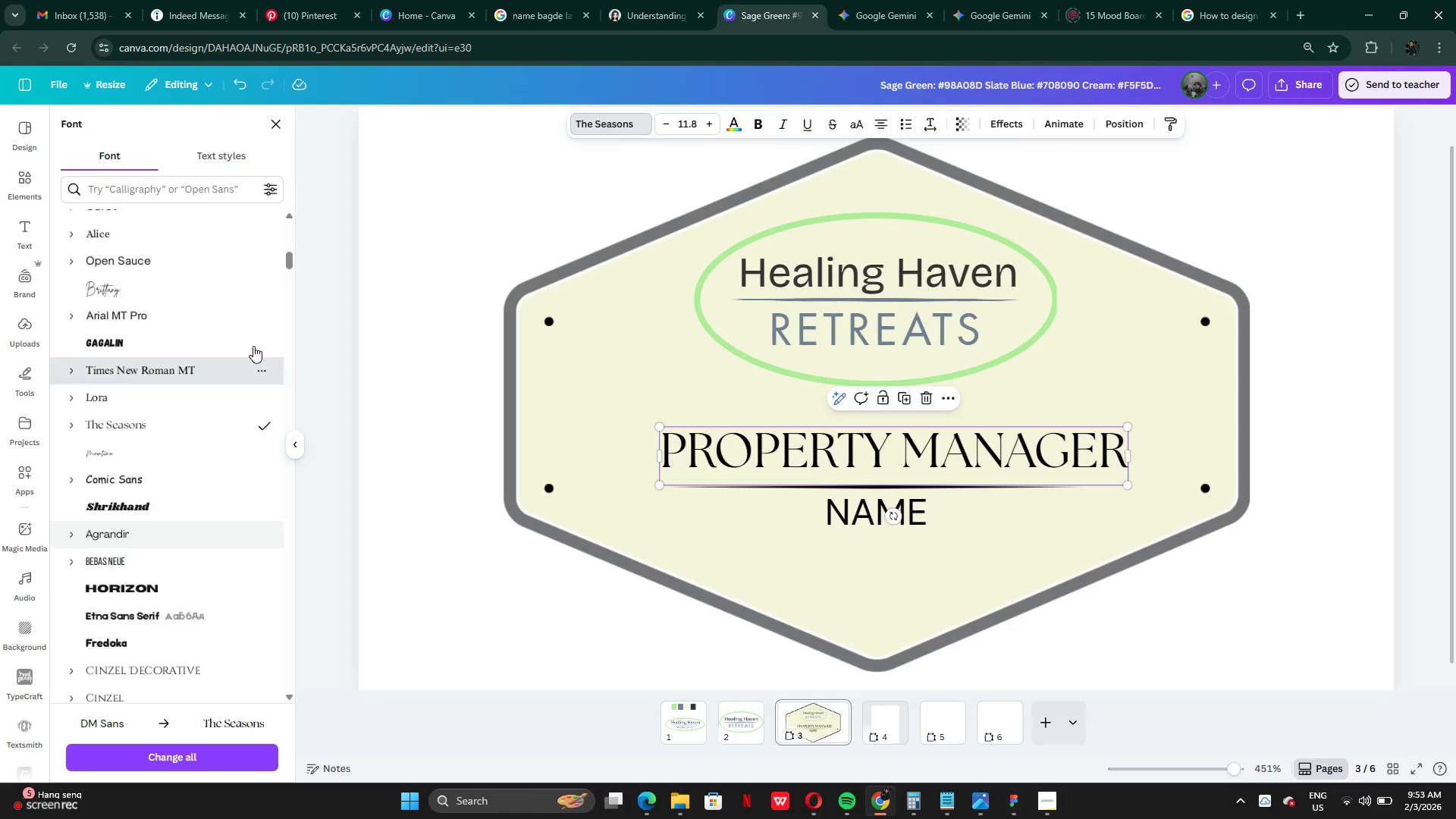 
left_click([148, 462])
 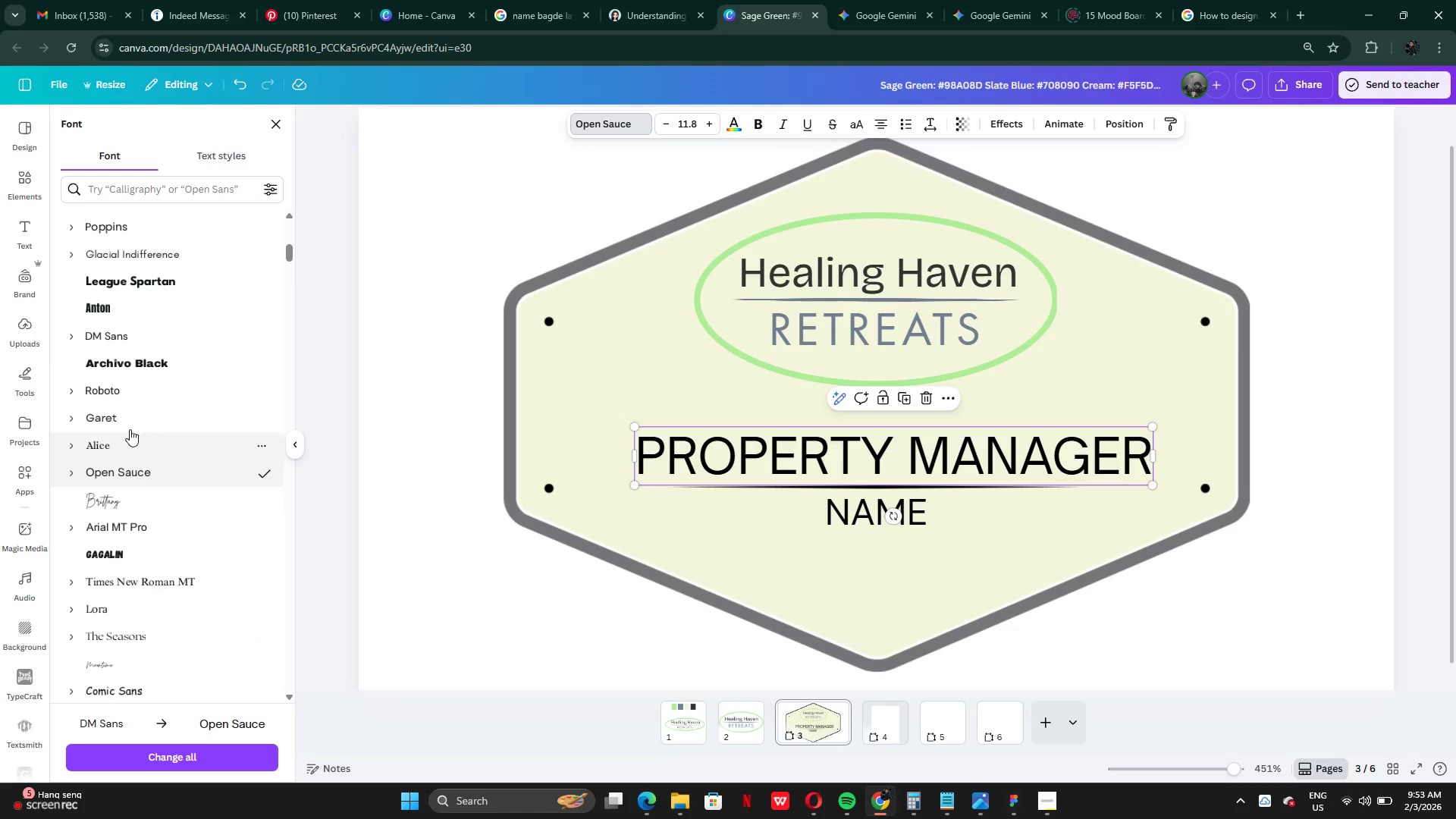 
left_click([116, 397])
 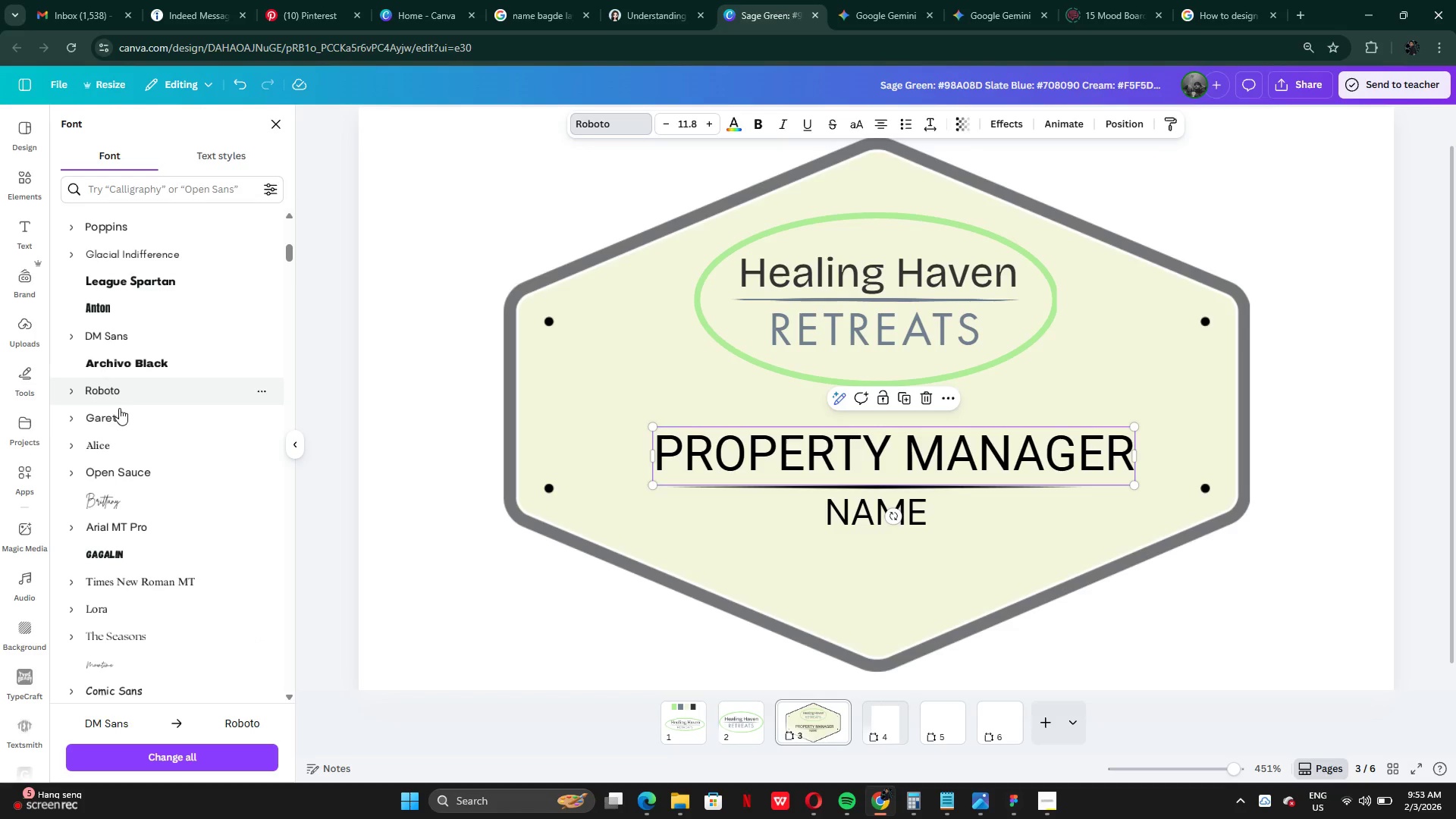 
mouse_move([127, 438])
 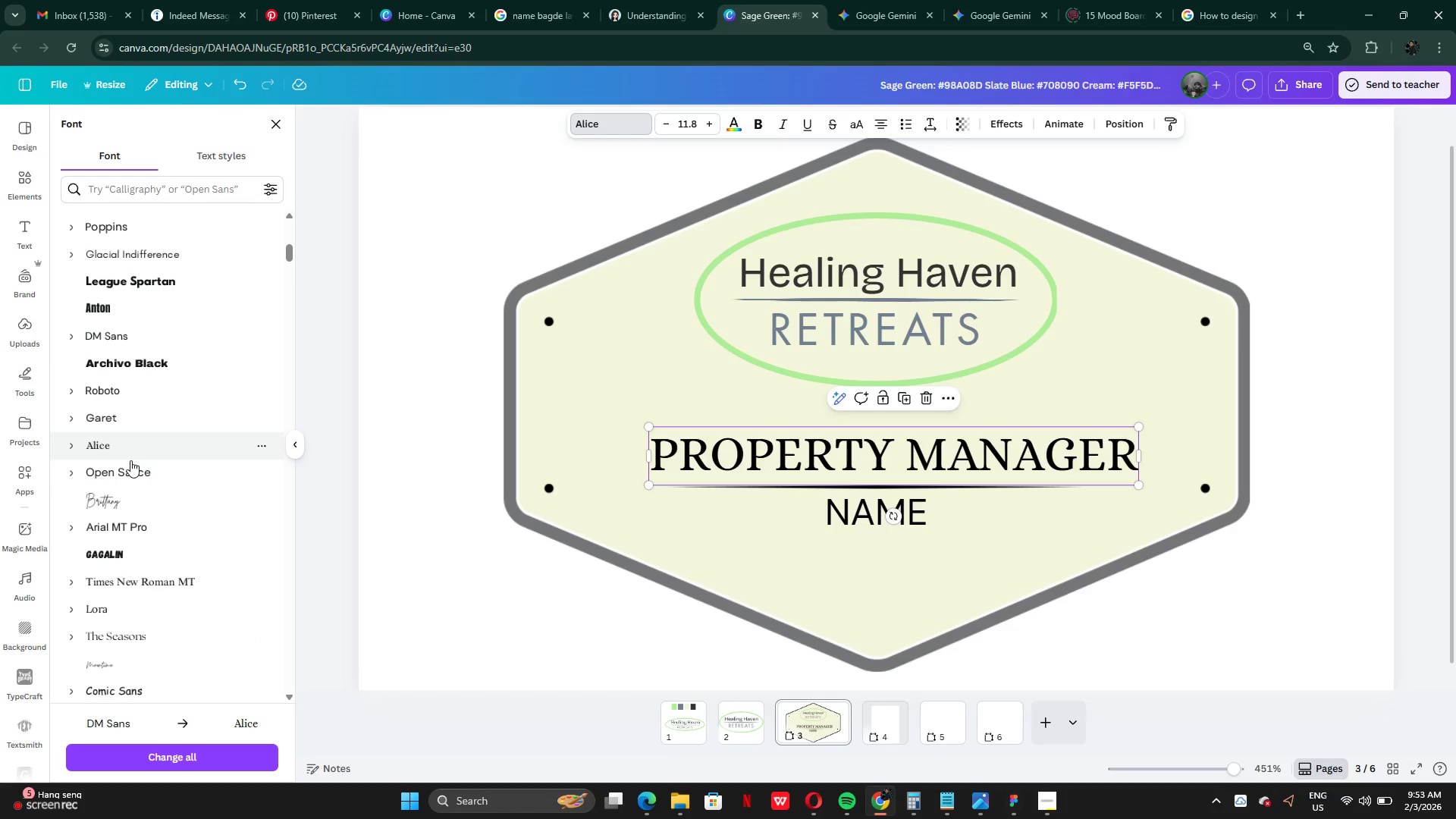 
left_click([131, 466])
 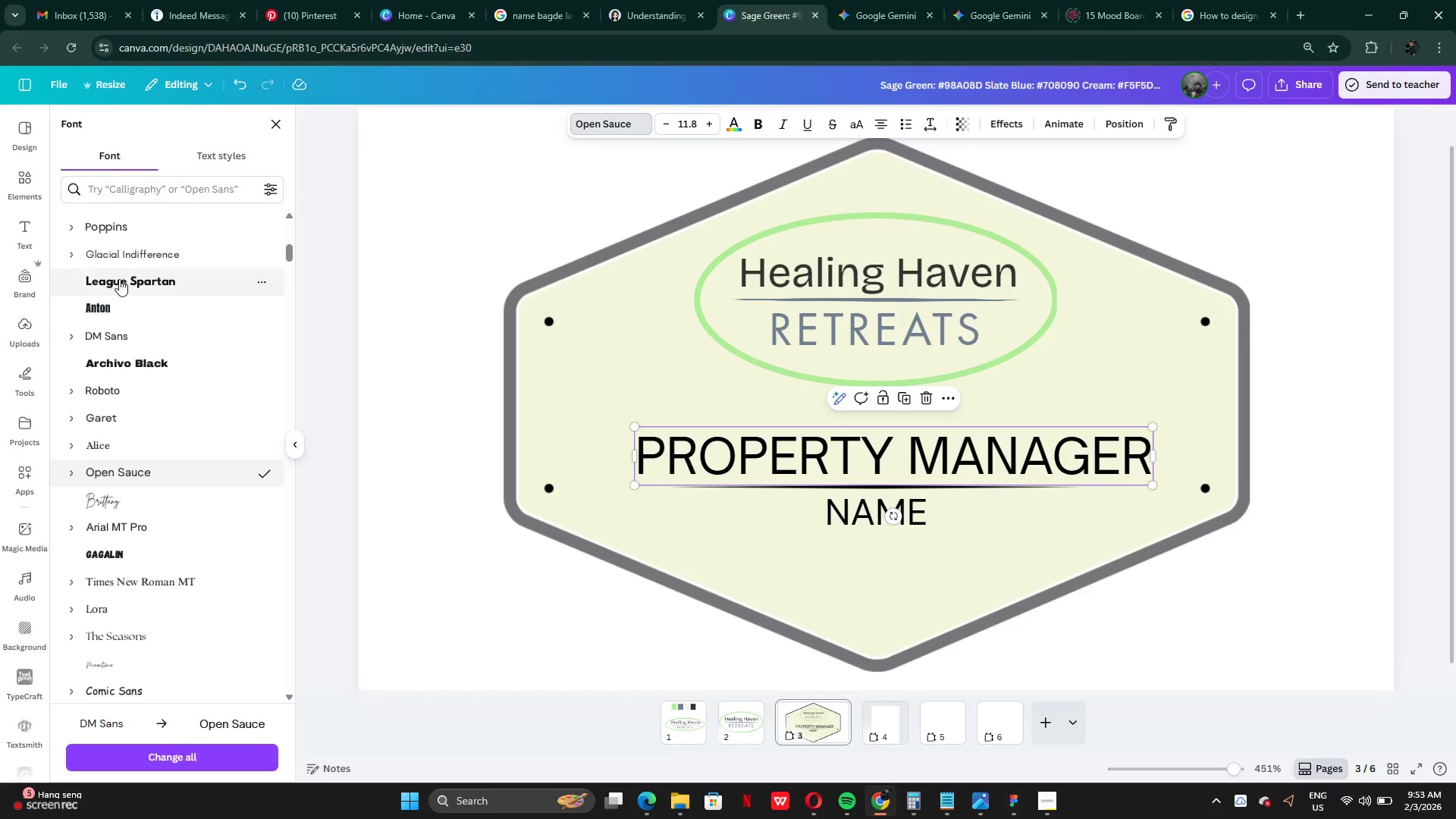 
left_click([126, 253])
 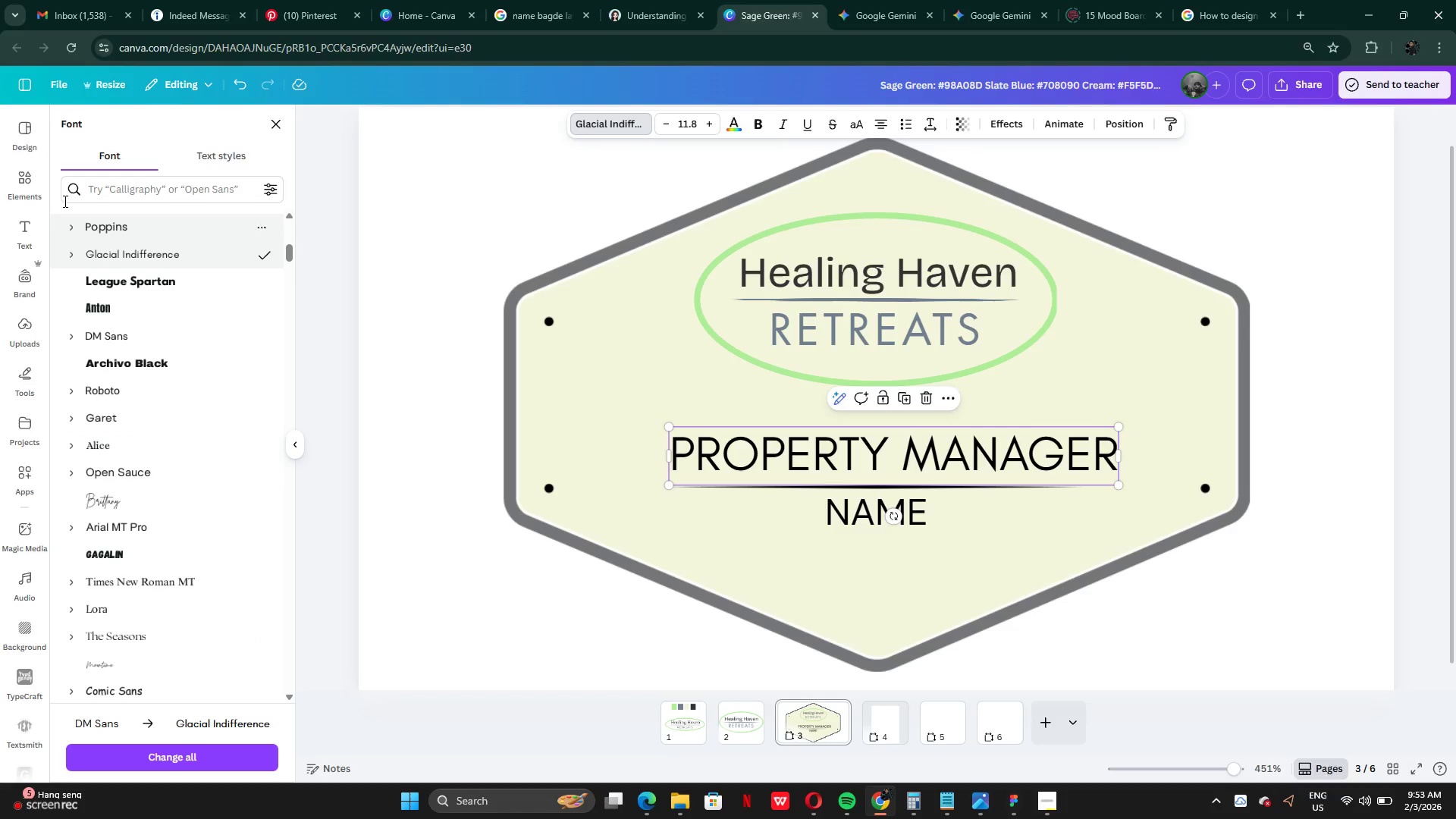 
left_click([67, 224])
 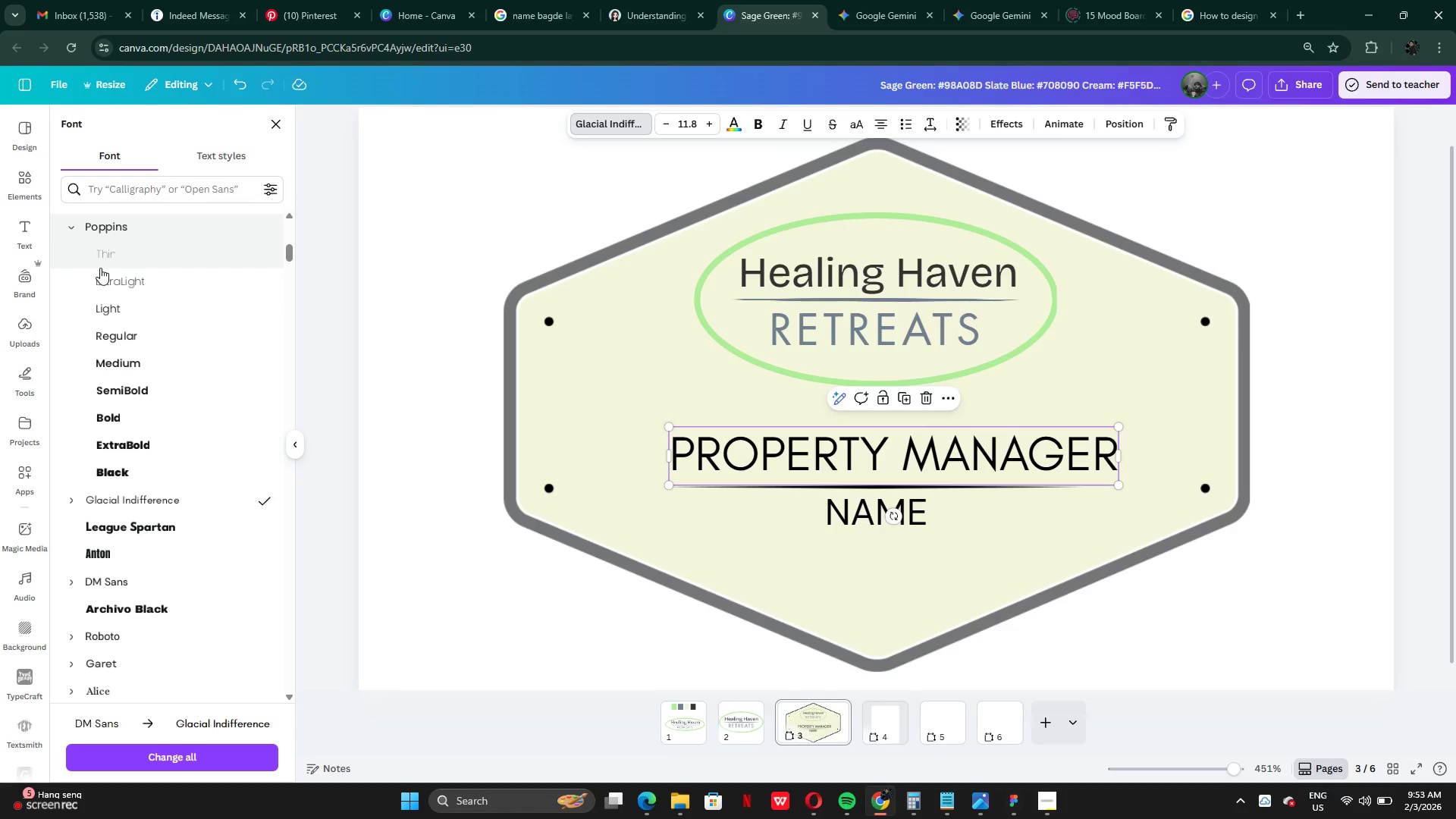 
left_click([105, 269])
 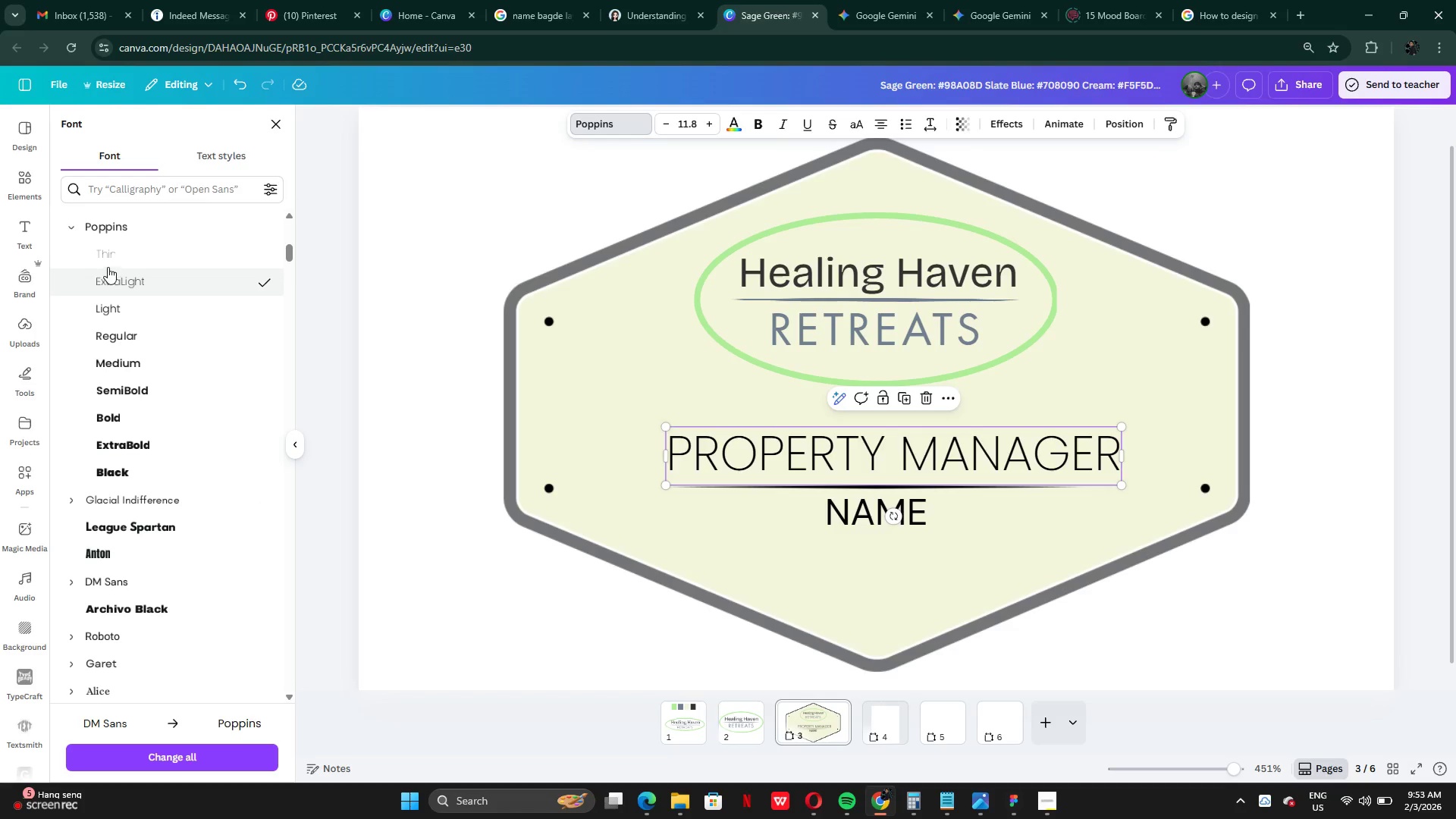 
left_click([109, 253])
 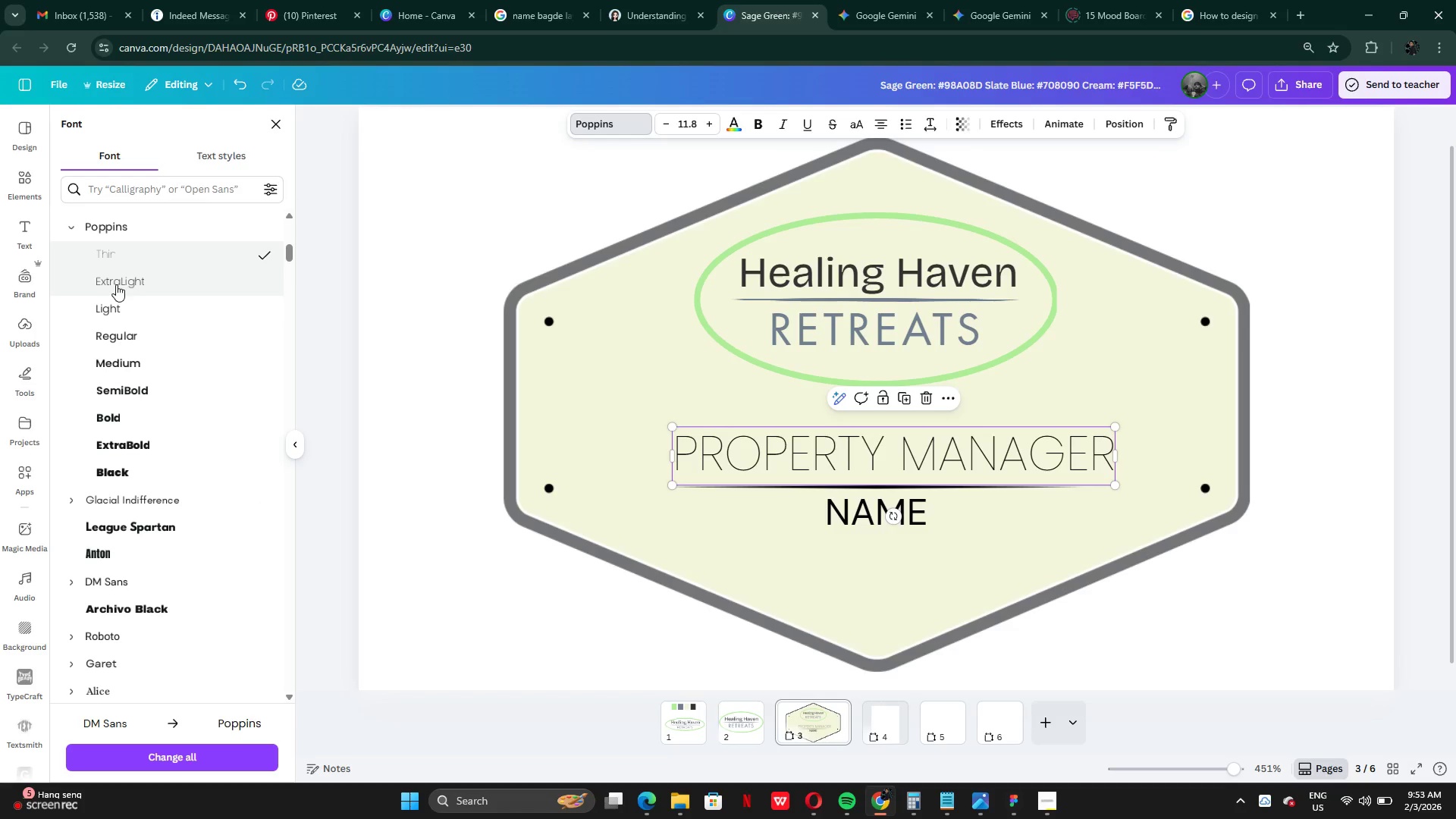 
left_click([116, 302])
 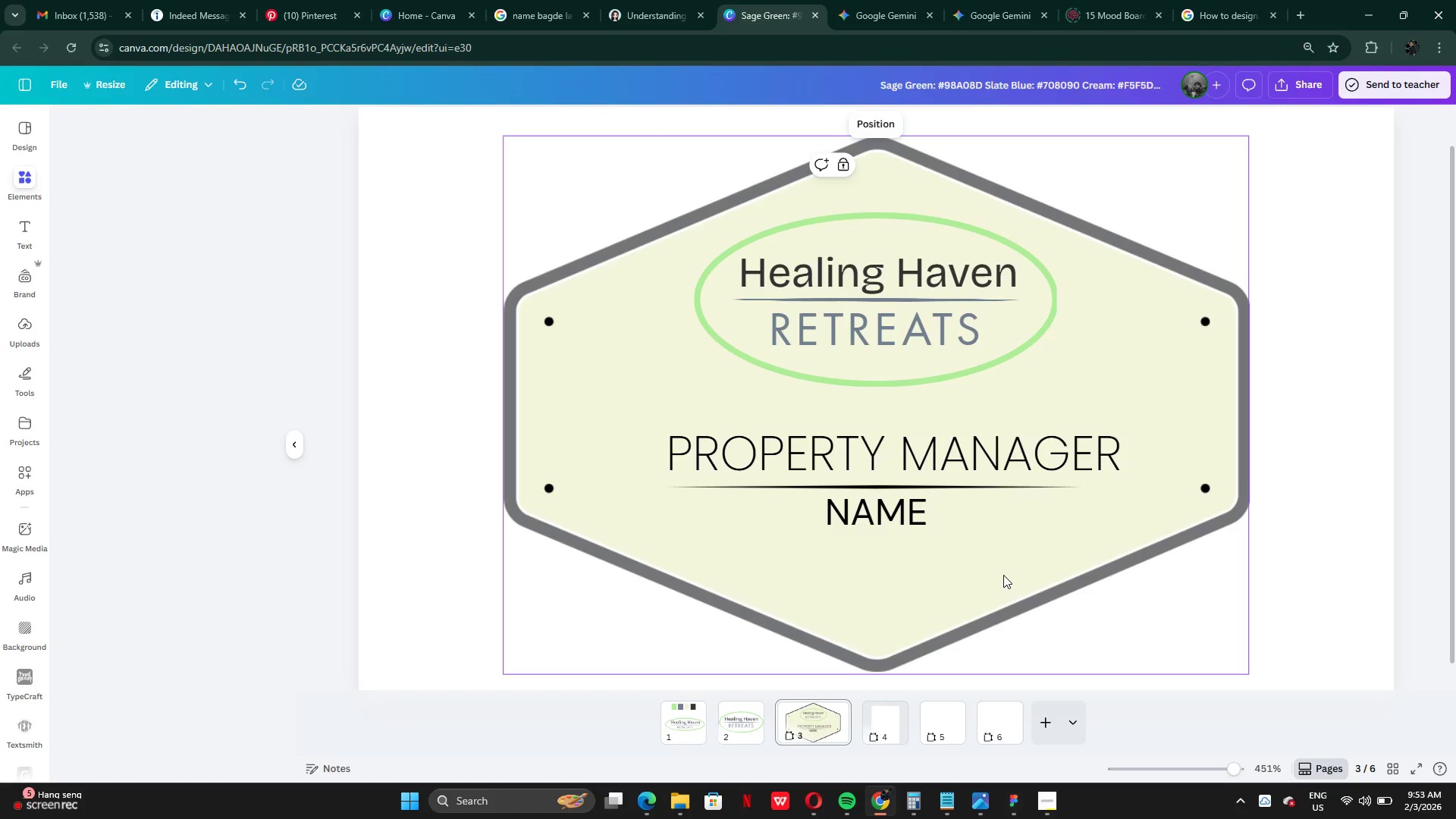 
wait(5.22)
 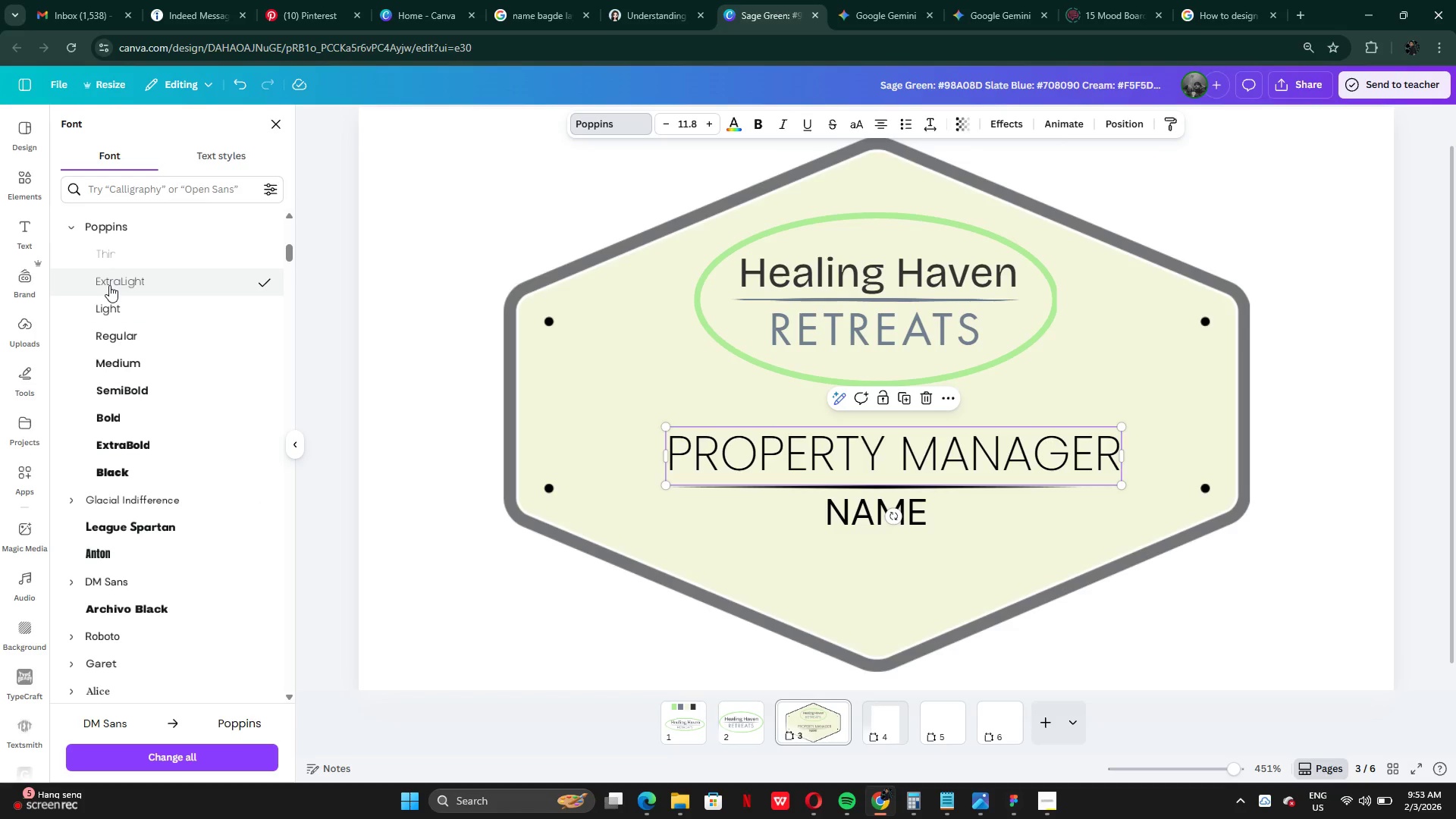 
left_click_drag(start_coordinate=[890, 518], to_coordinate=[887, 525])
 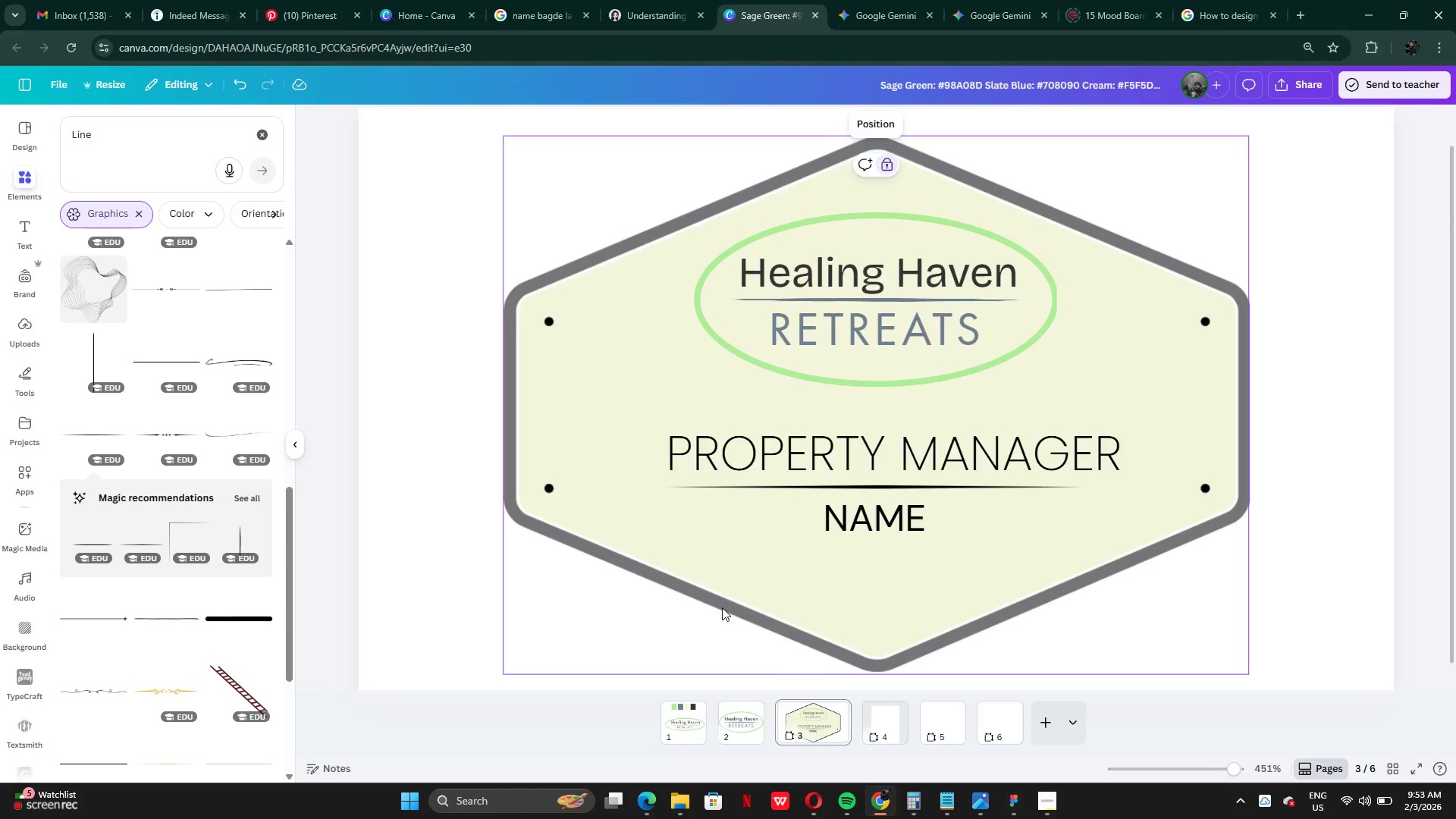 
wait(5.19)
 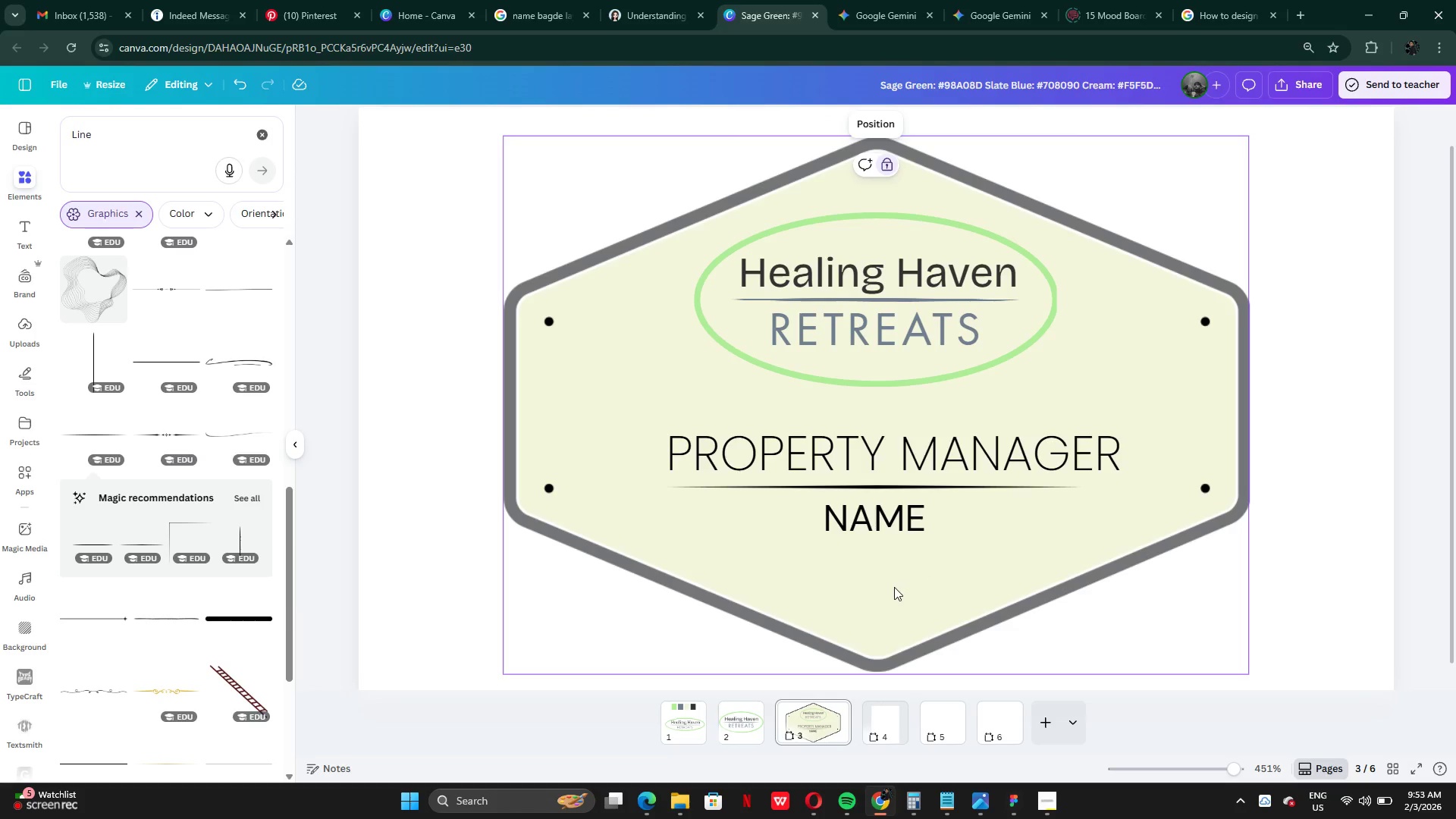 
left_click([1172, 532])
 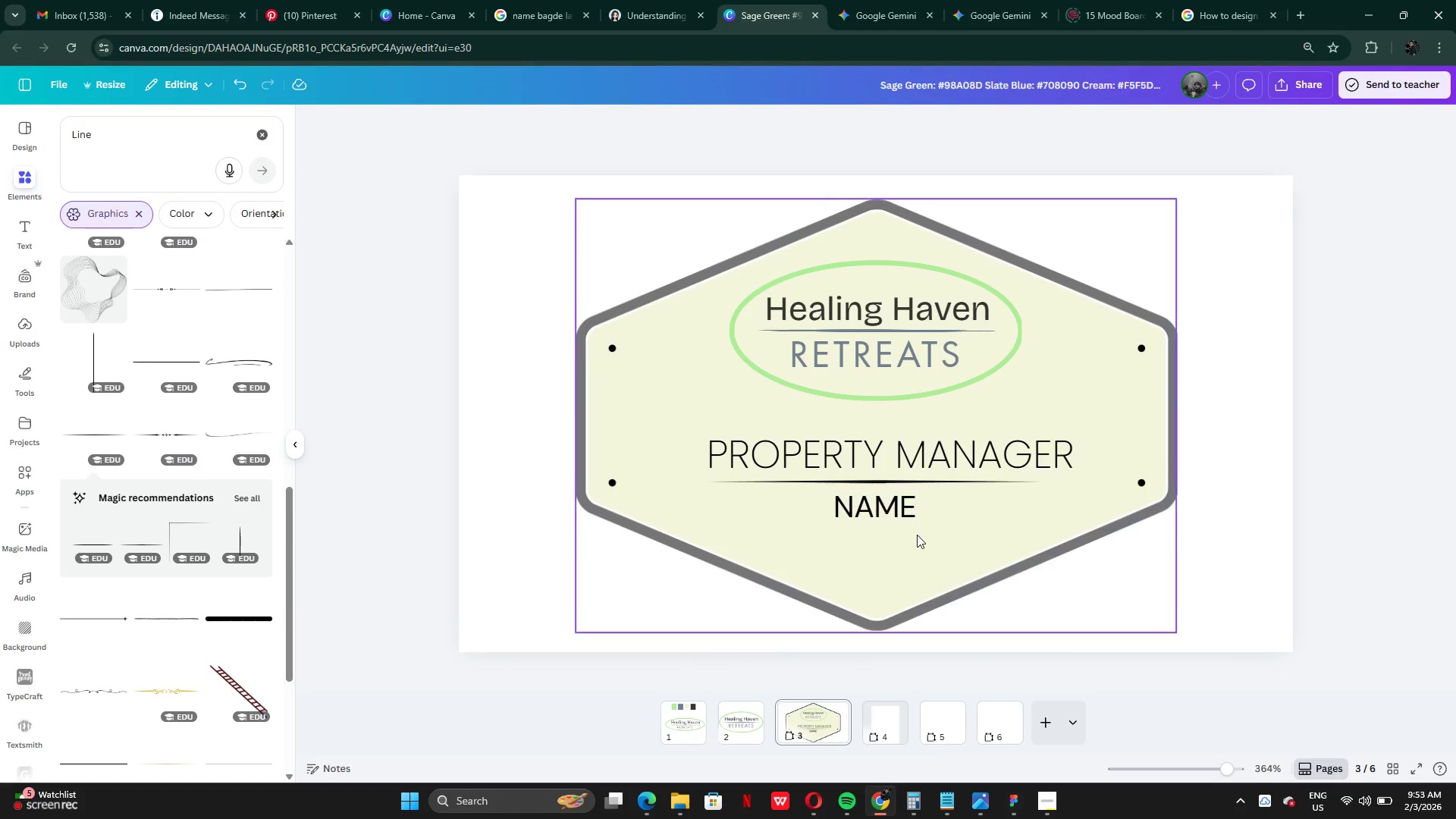 
left_click_drag(start_coordinate=[873, 560], to_coordinate=[884, 435])
 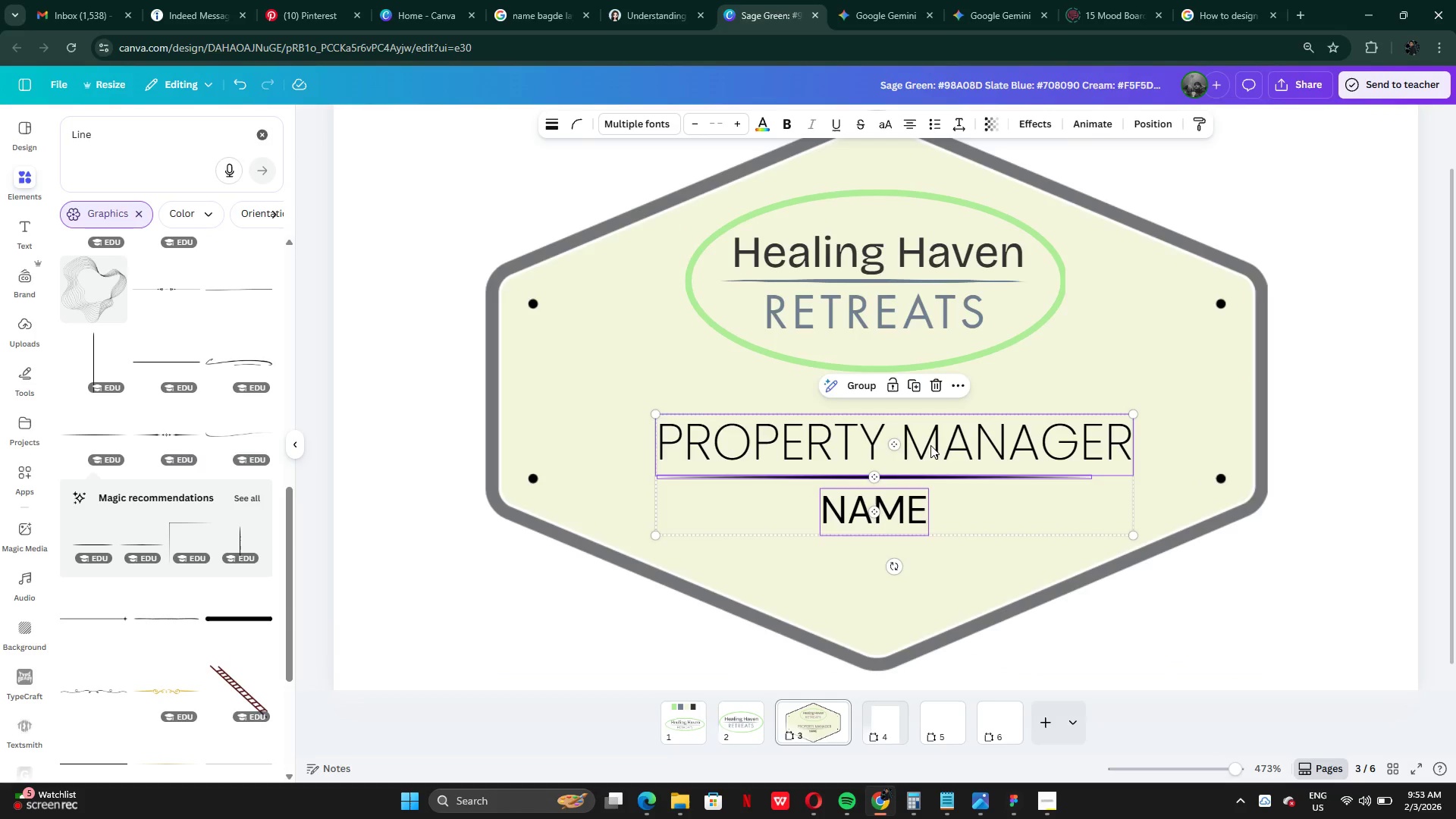 
left_click_drag(start_coordinate=[930, 445], to_coordinate=[937, 459])
 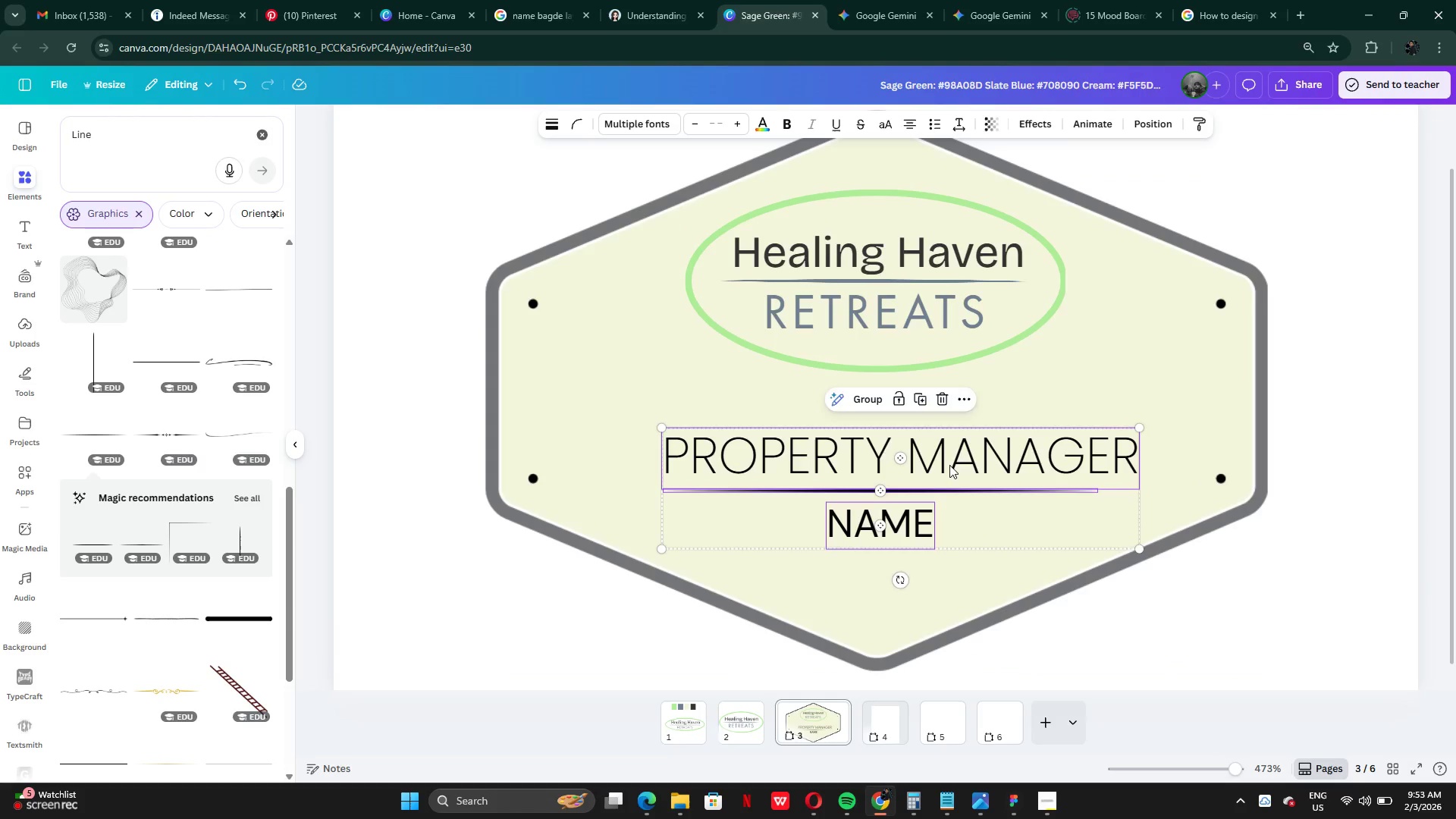 
left_click_drag(start_coordinate=[950, 465], to_coordinate=[934, 458])
 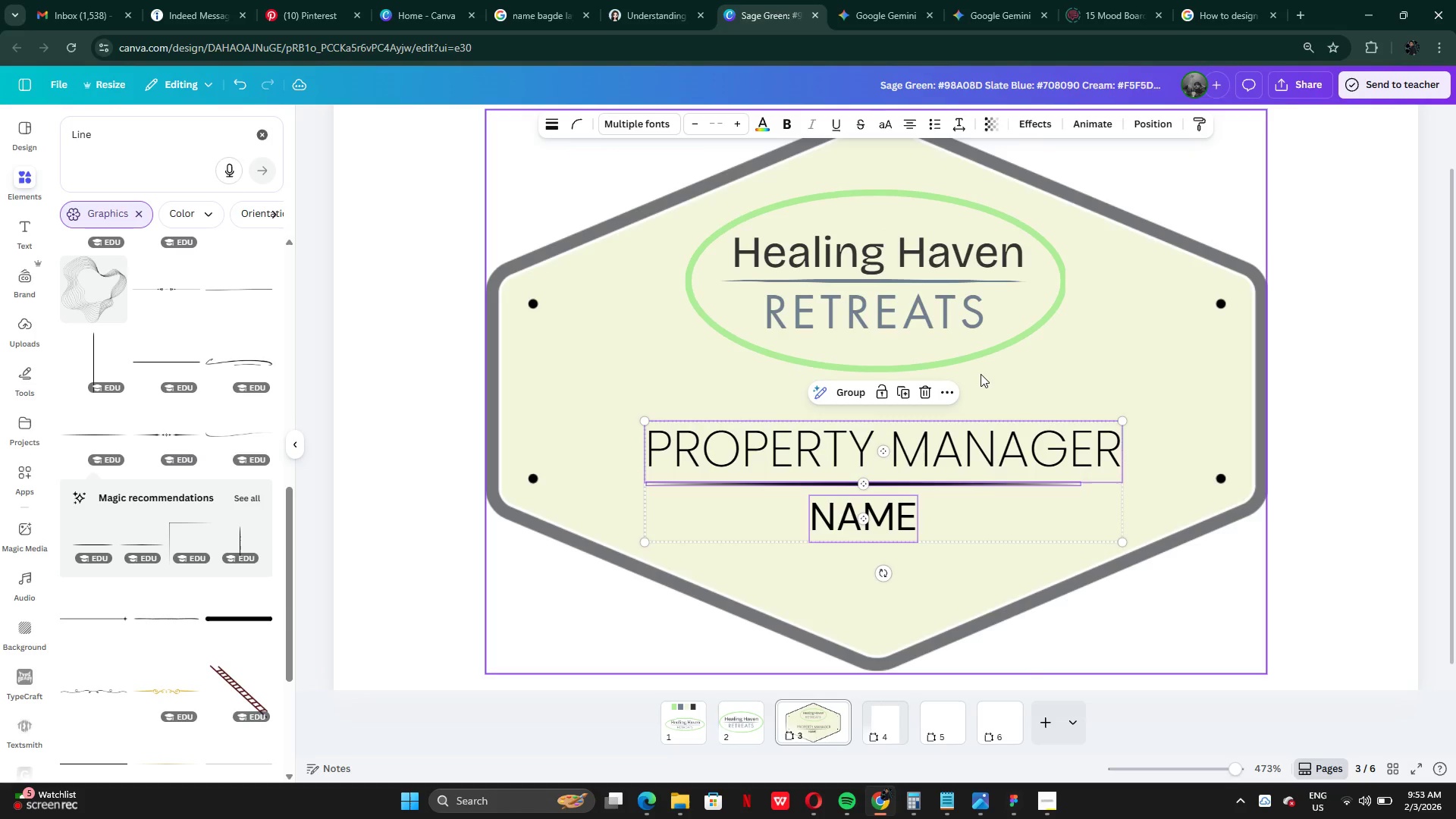 
left_click([981, 374])
 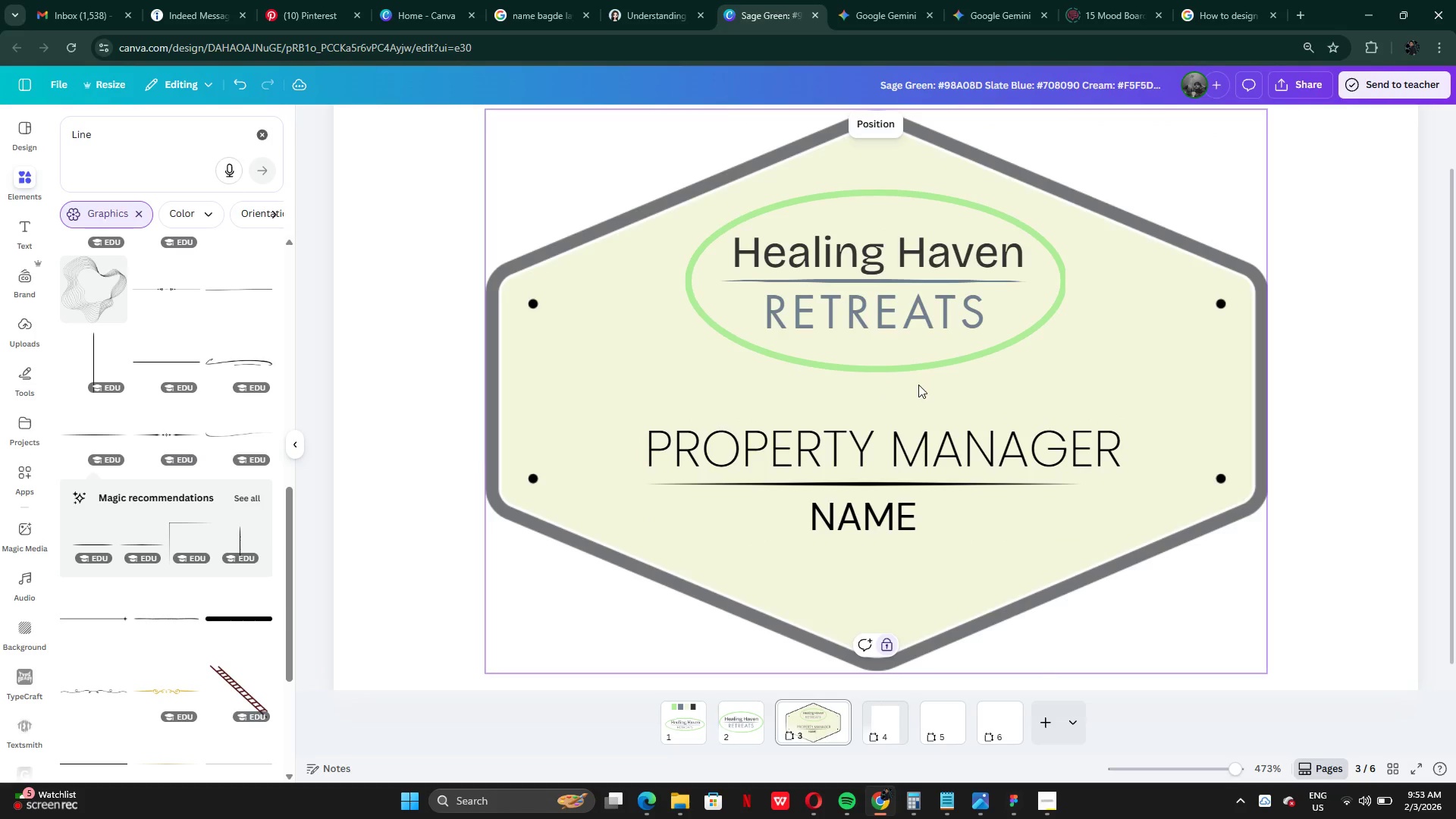 
left_click_drag(start_coordinate=[918, 384], to_coordinate=[924, 190])
 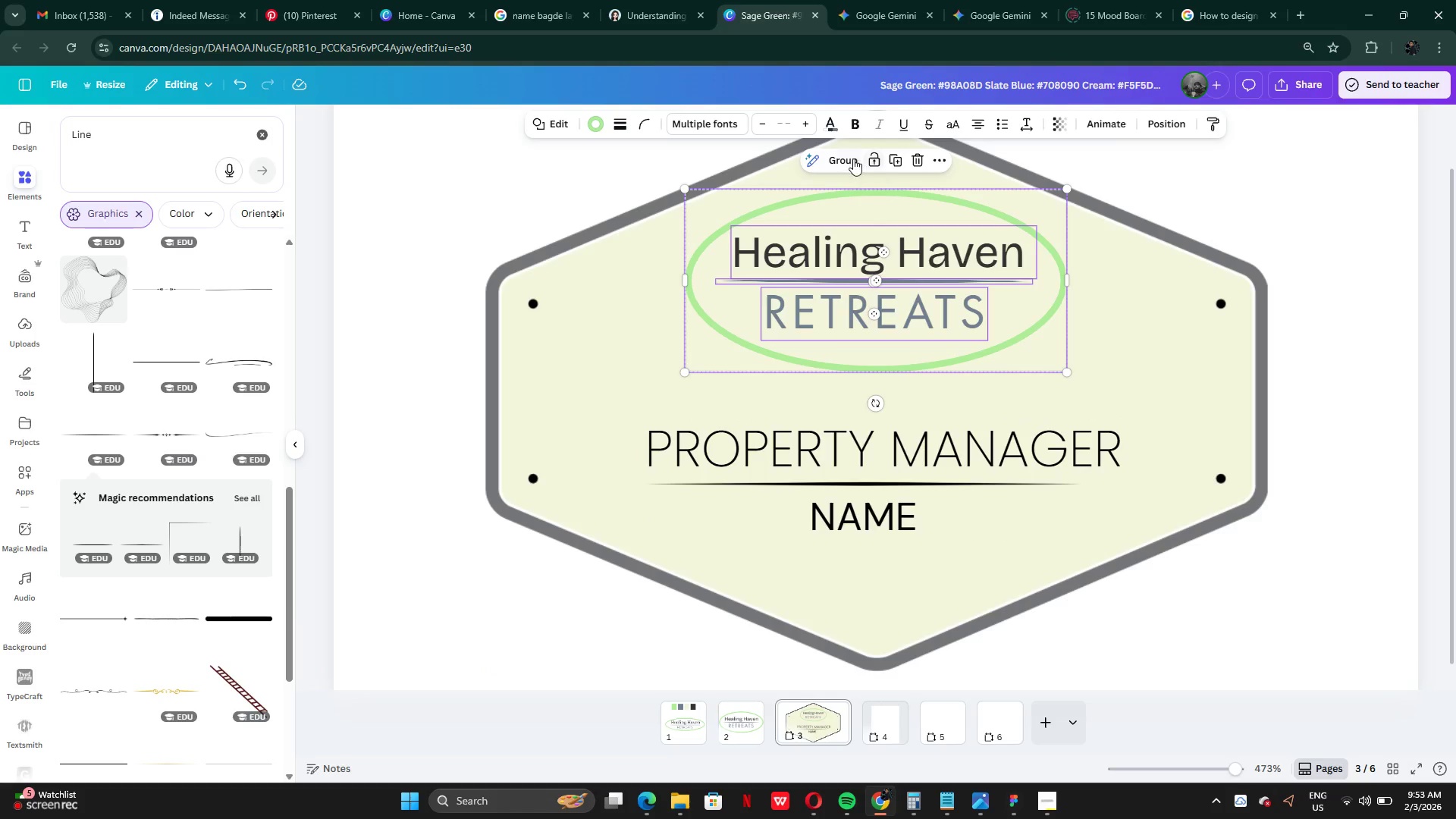 
left_click([853, 158])
 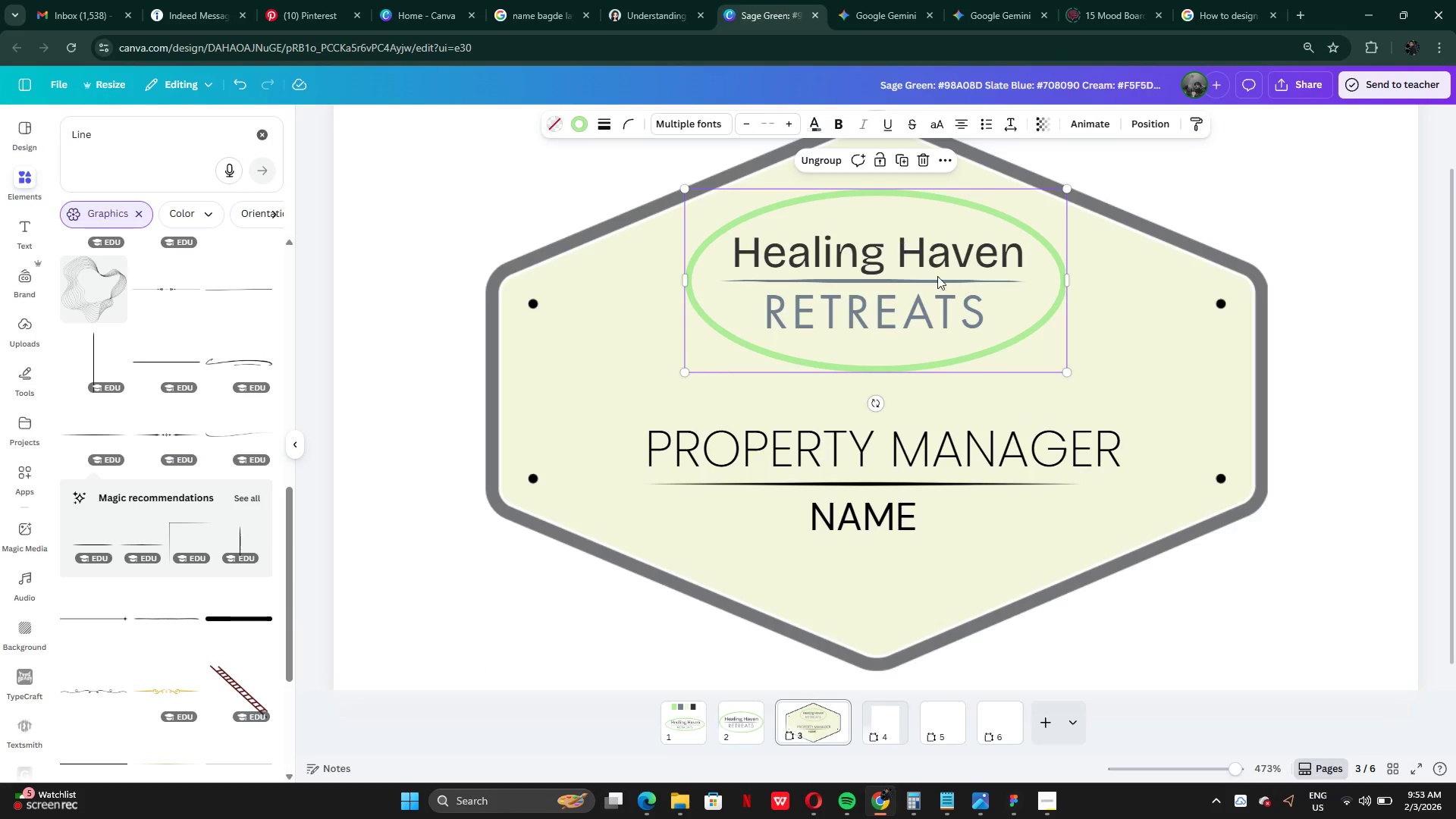 
left_click_drag(start_coordinate=[937, 276], to_coordinate=[934, 288])
 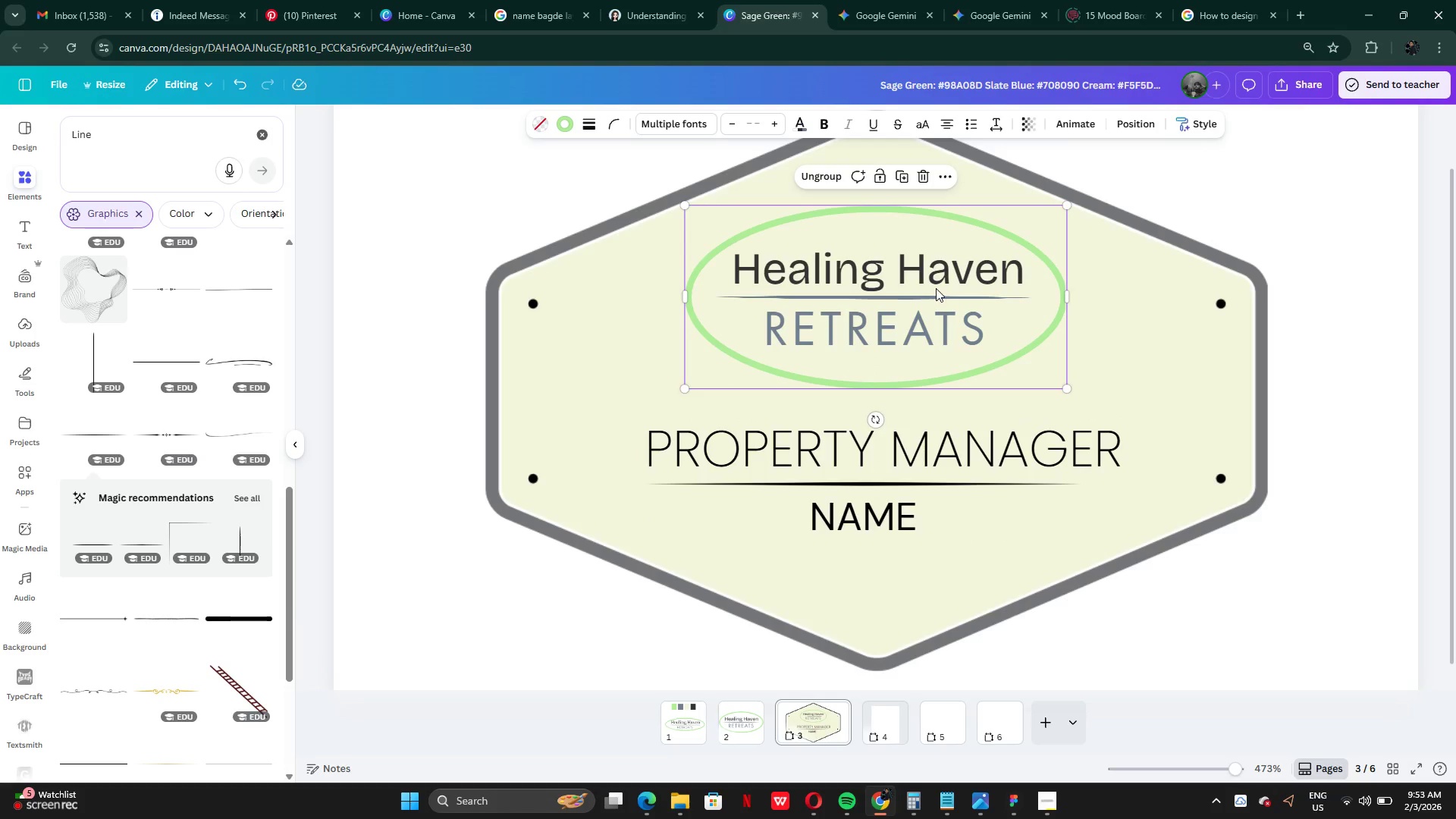 
left_click_drag(start_coordinate=[936, 288], to_coordinate=[939, 280])
 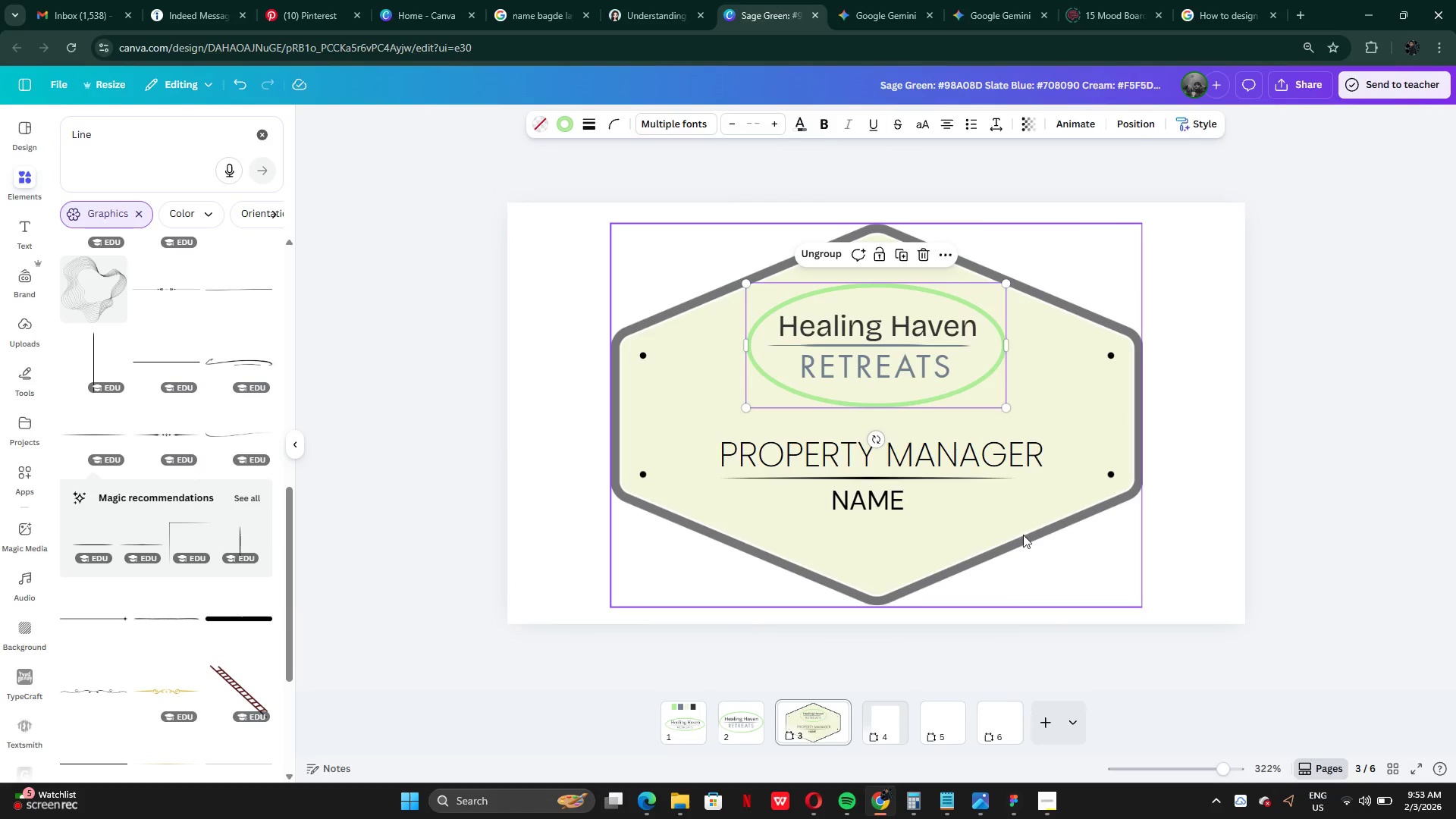 
left_click([1025, 544])
 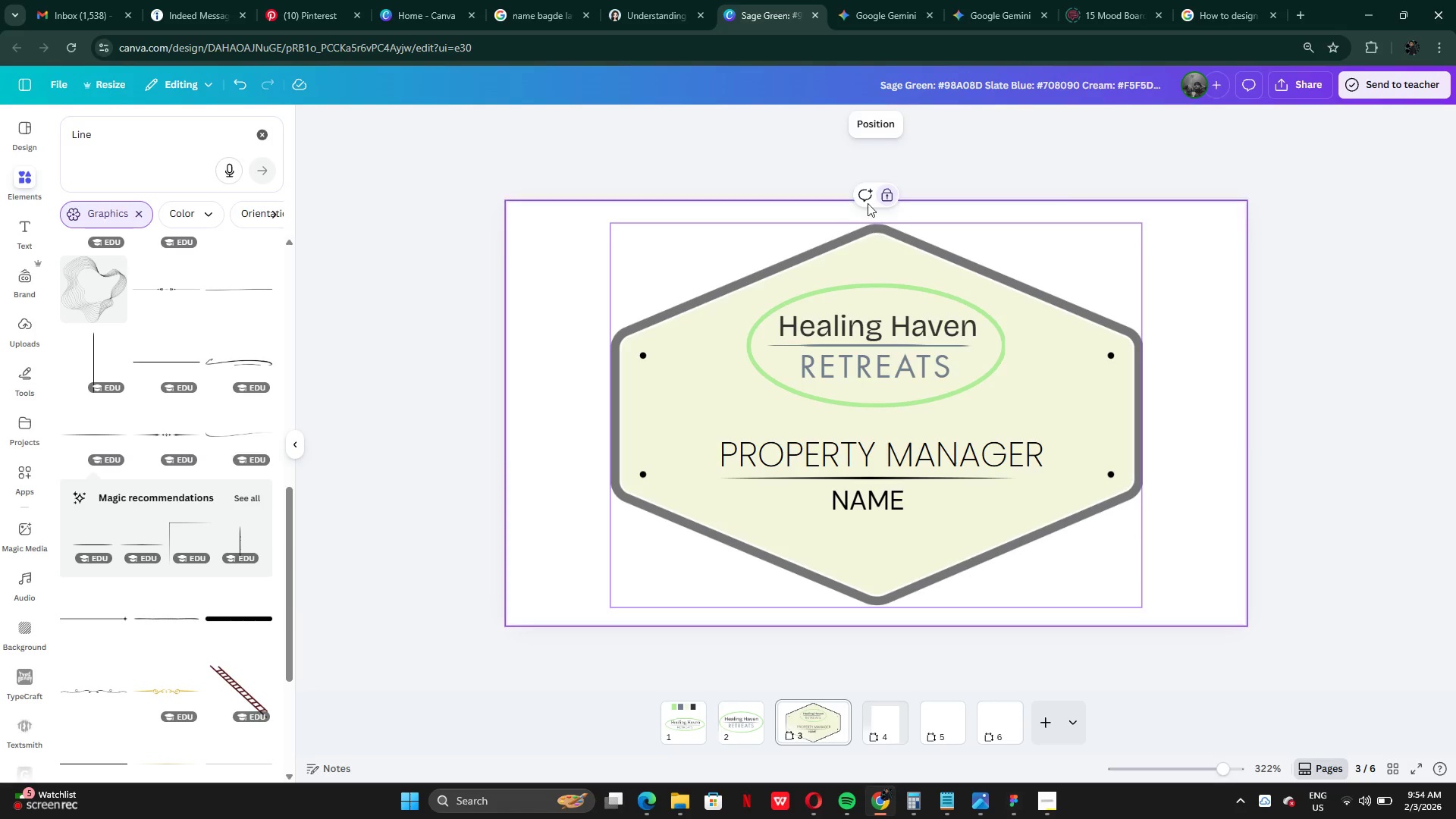 
mouse_move([857, 210])
 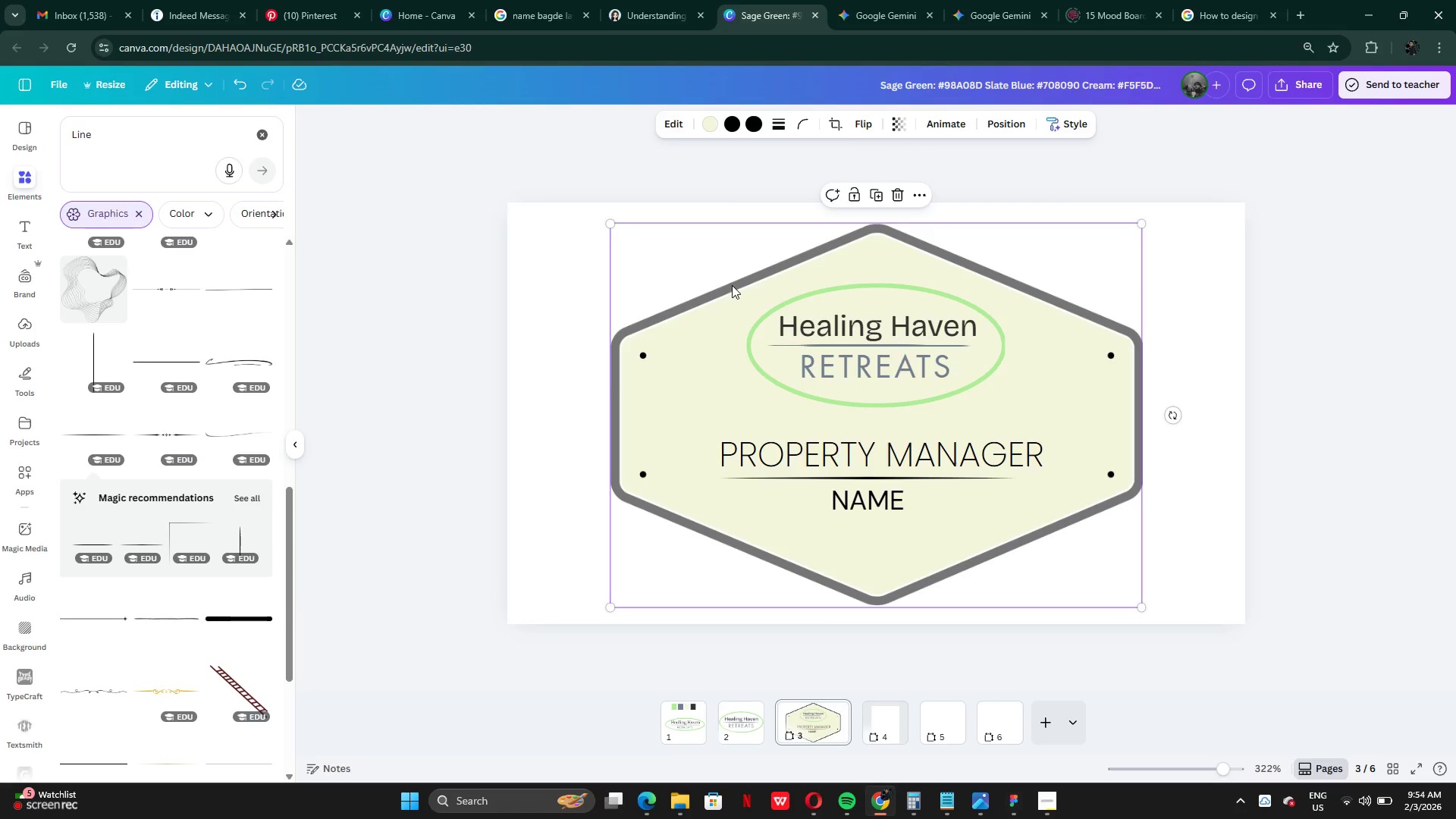 
left_click([732, 285])
 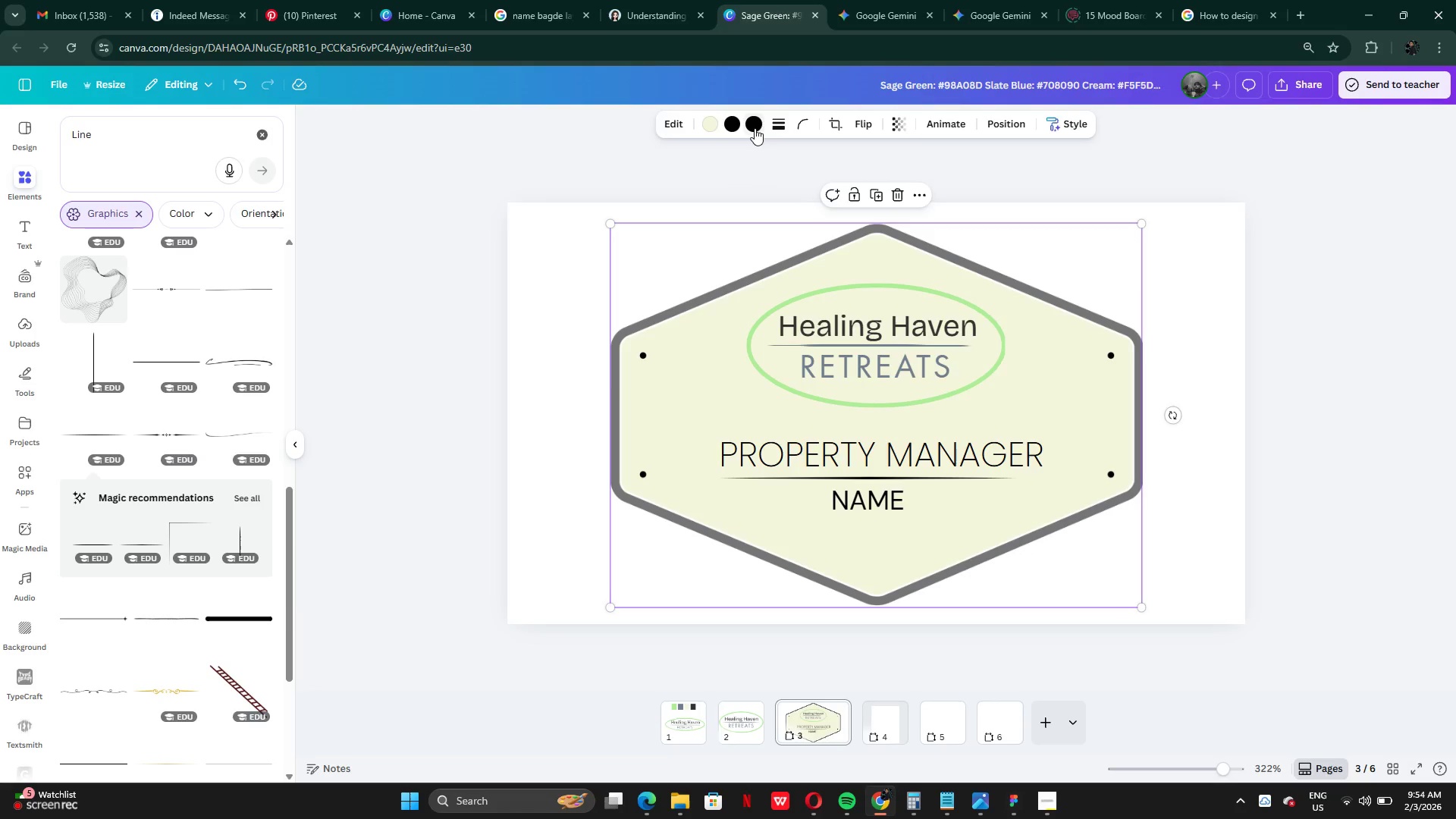 
left_click([754, 122])
 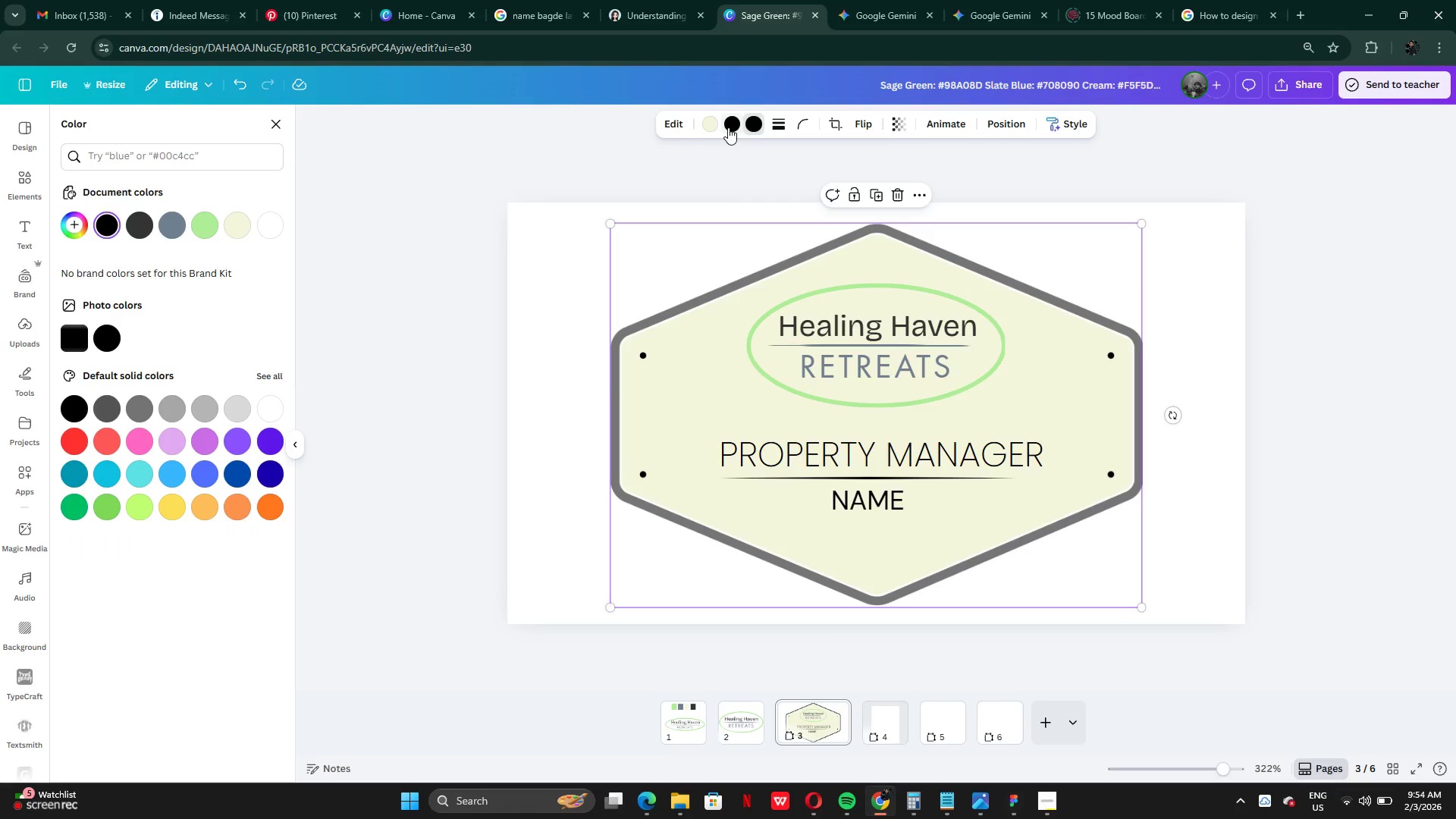 
left_click([728, 127])
 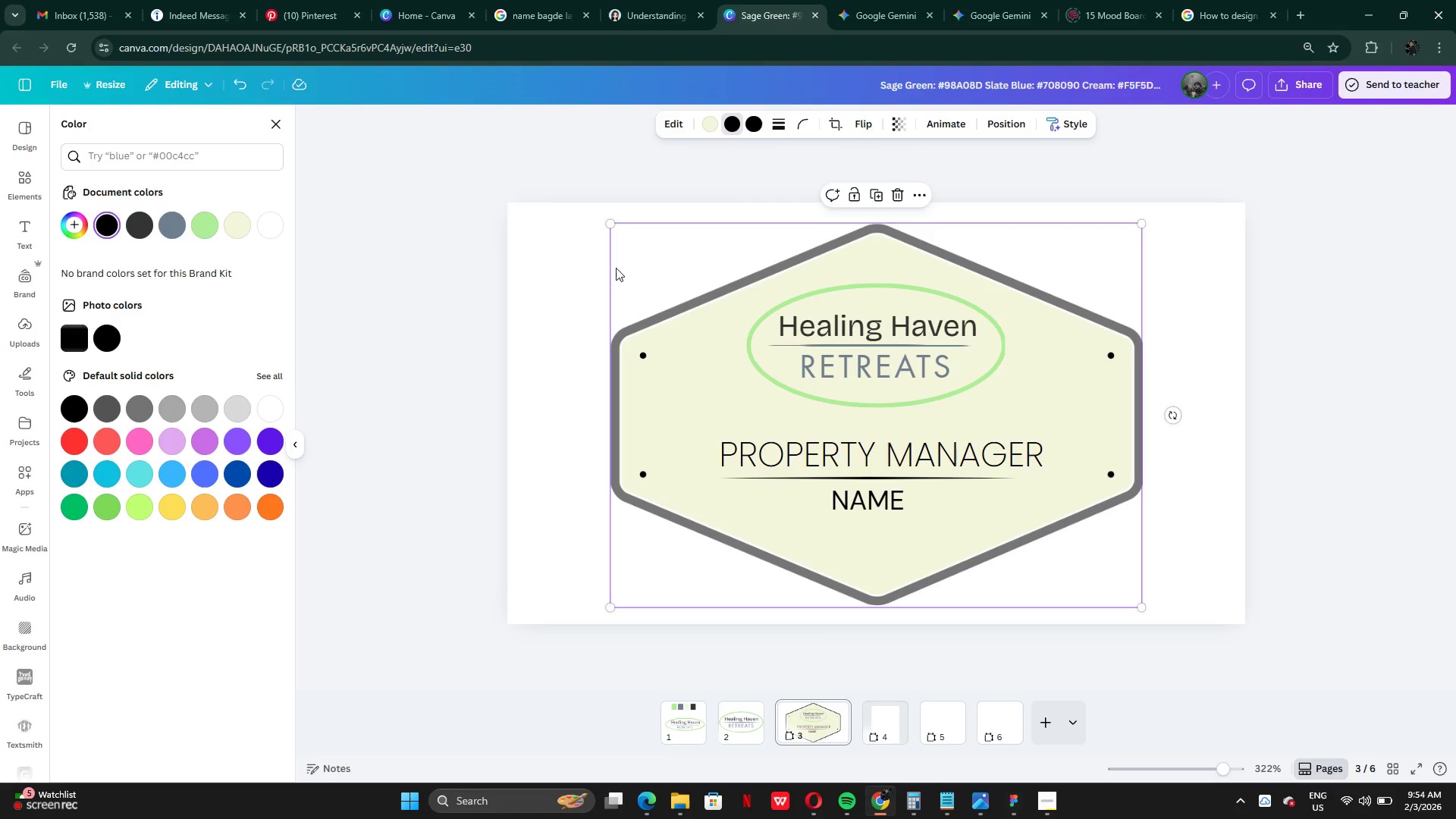 
left_click([682, 303])
 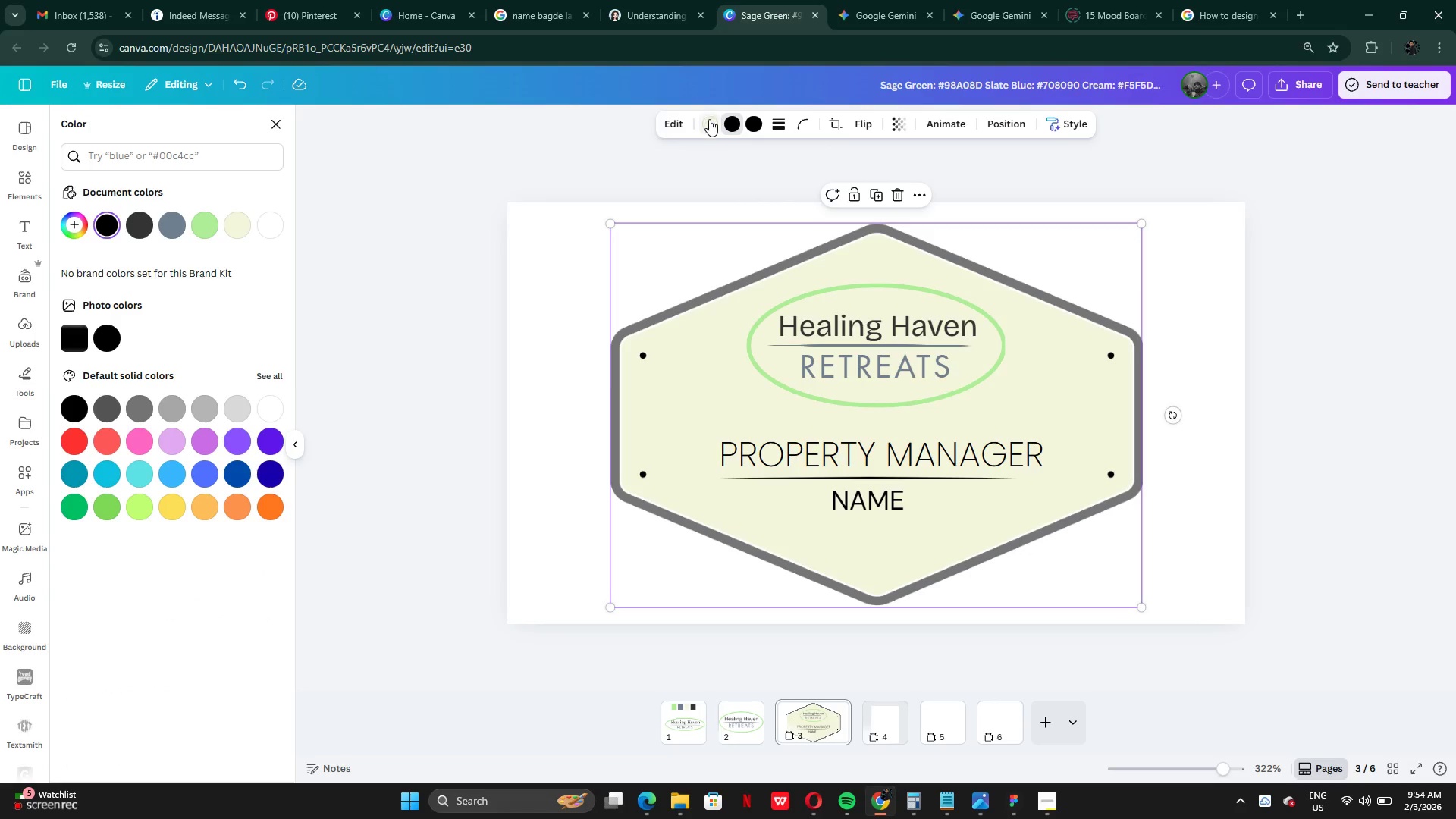 
left_click([711, 122])
 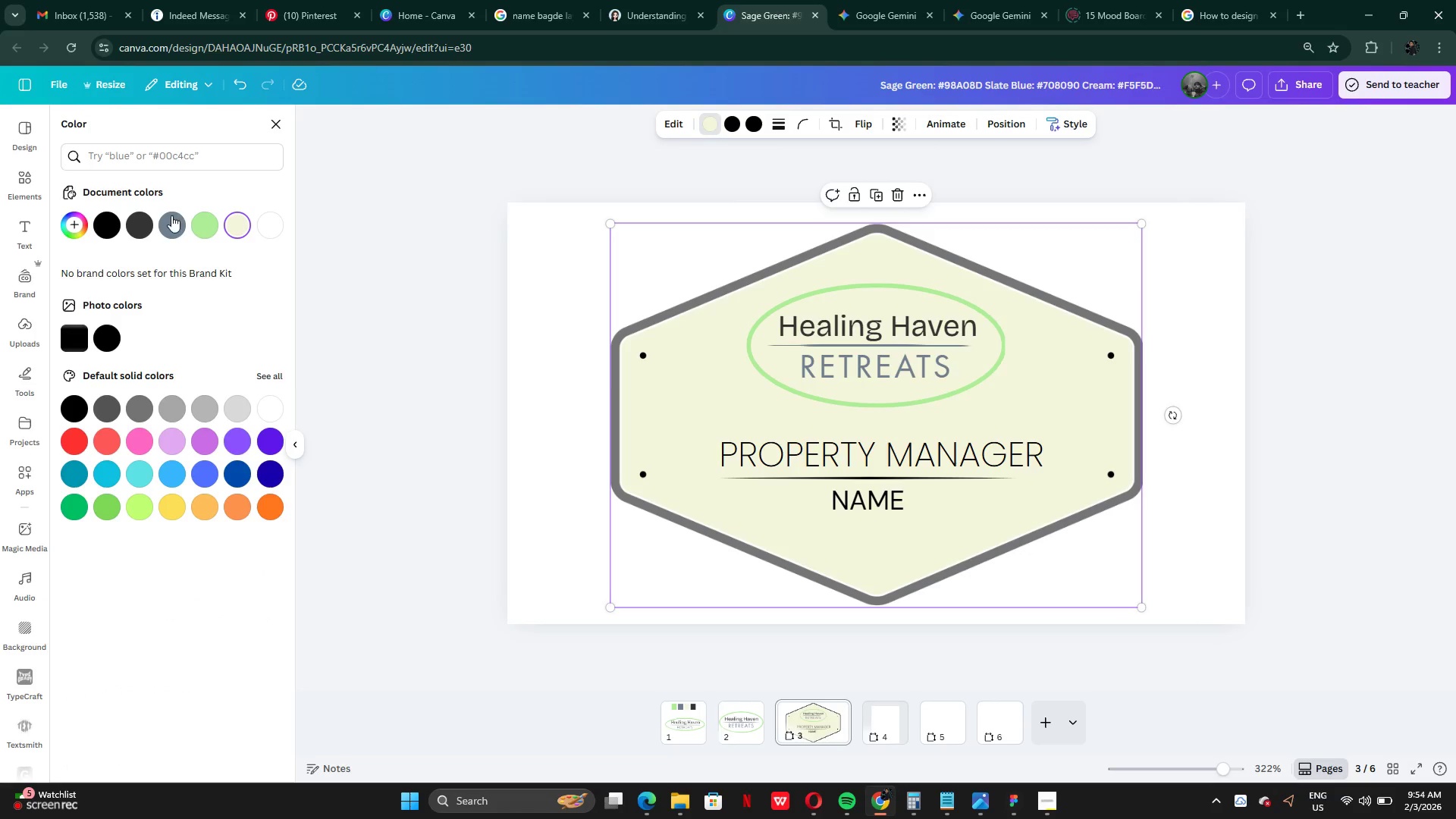 
left_click([173, 221])
 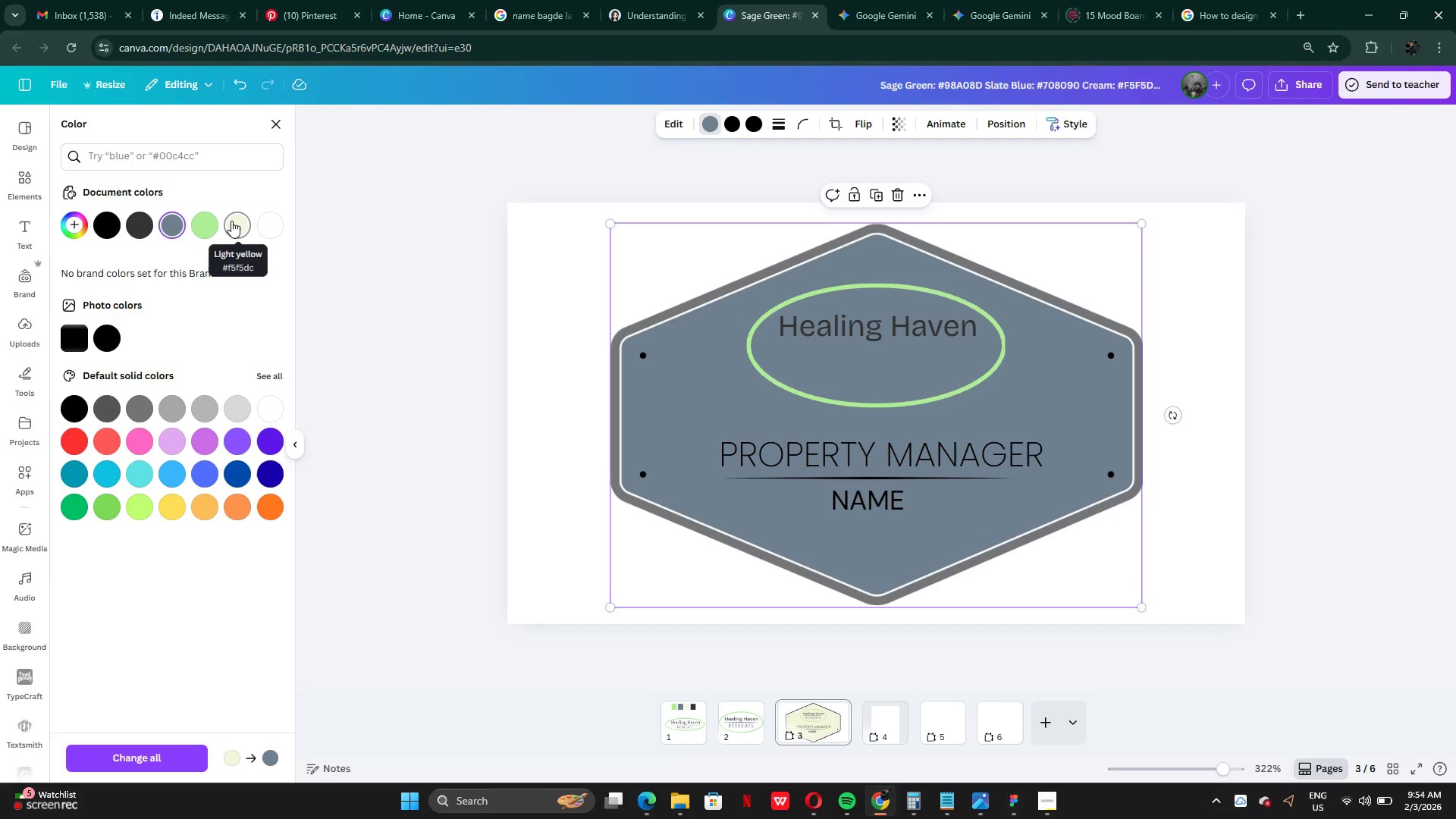 
double_click([275, 223])
 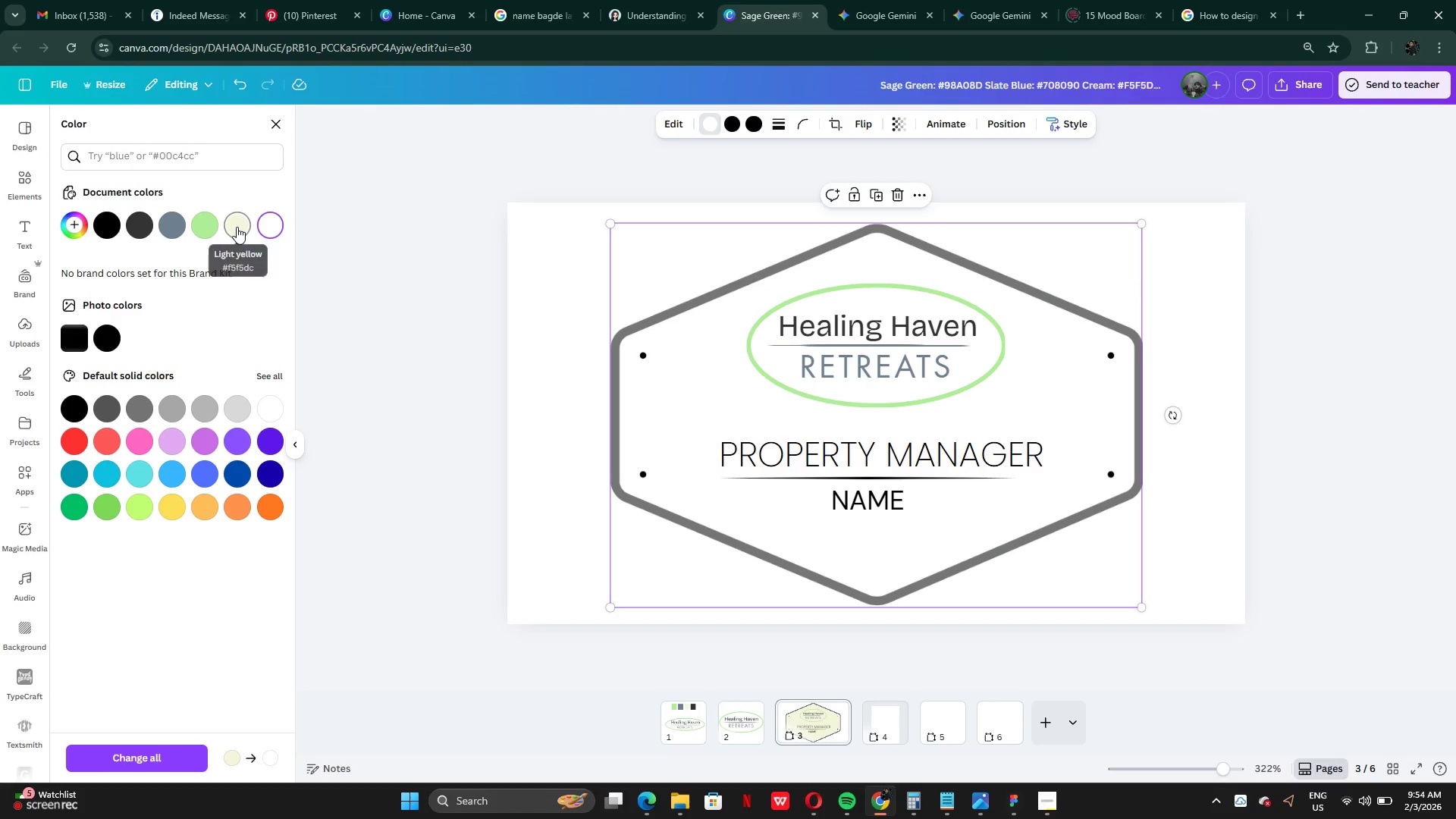 
left_click([236, 227])
 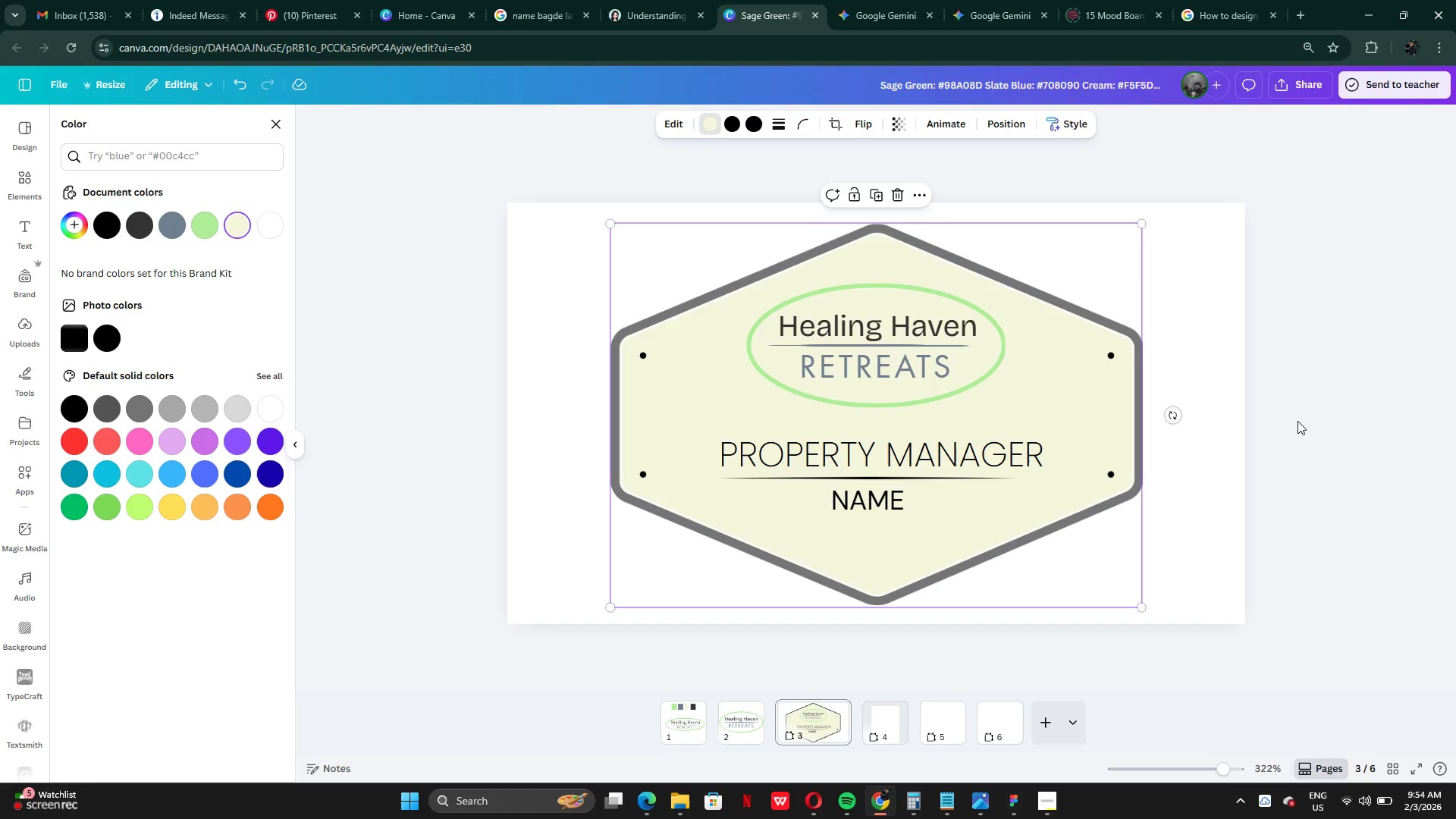 
double_click([1298, 421])
 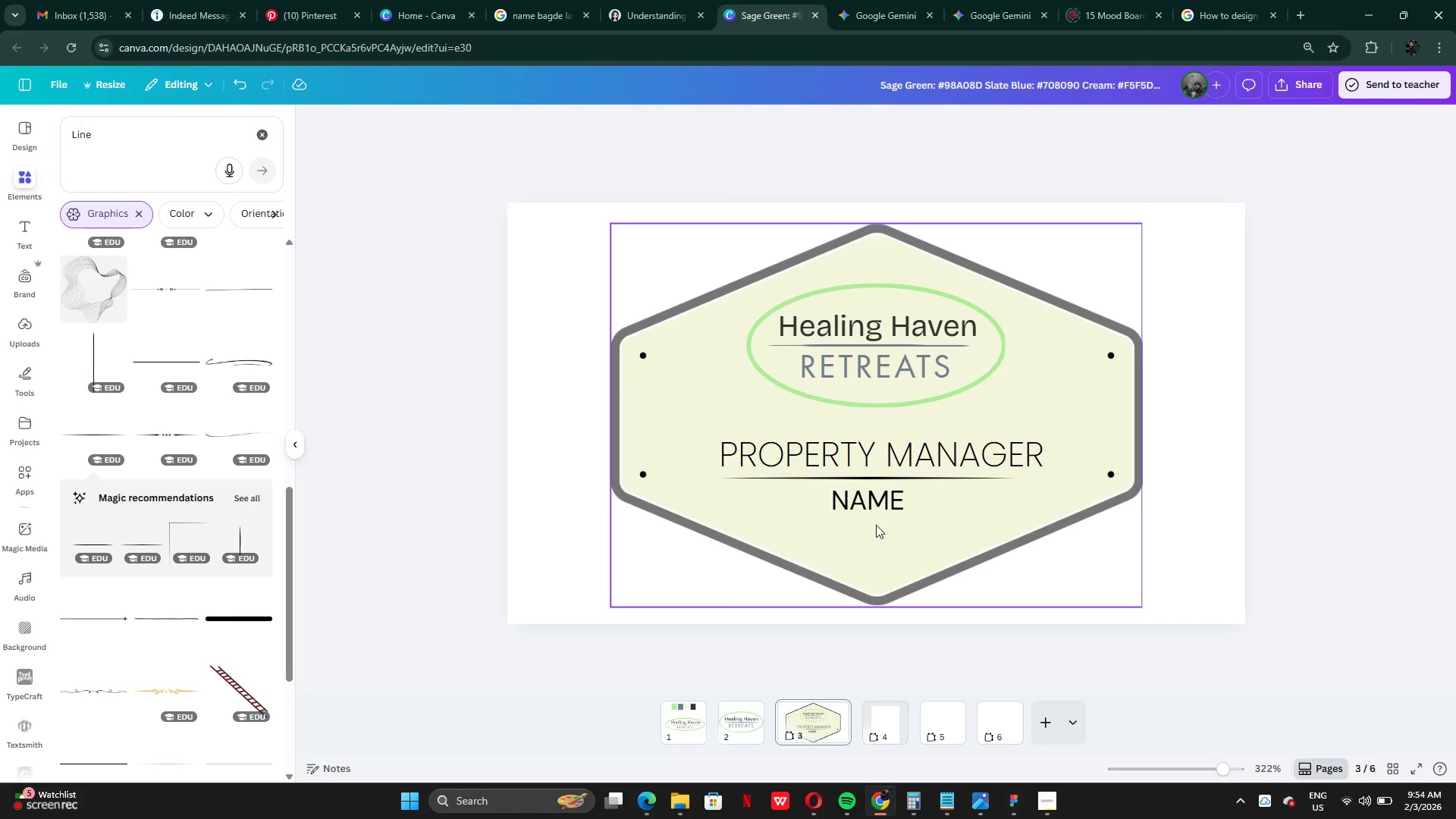 
left_click([868, 510])
 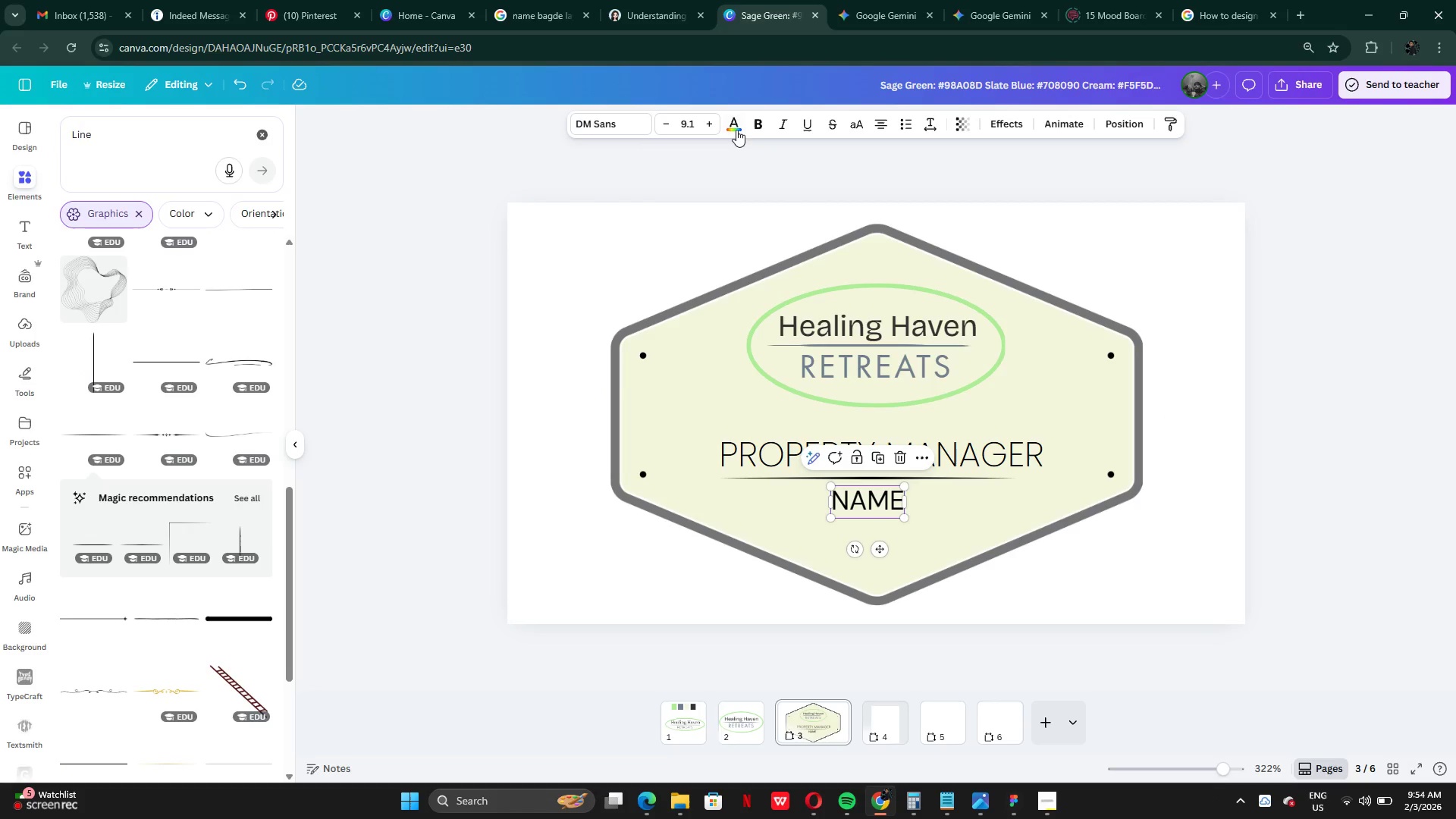 
left_click([735, 127])
 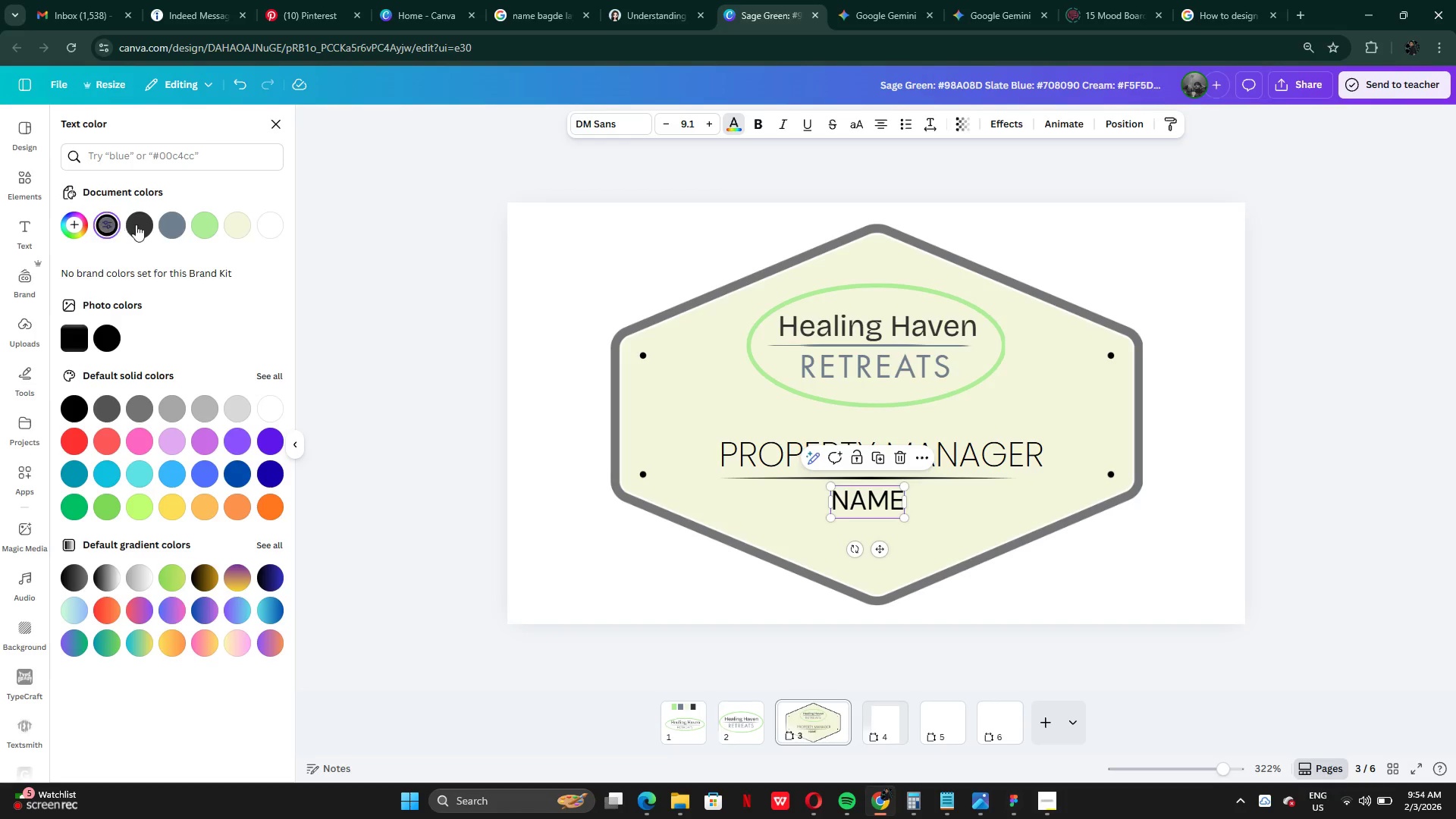 
left_click([136, 224])
 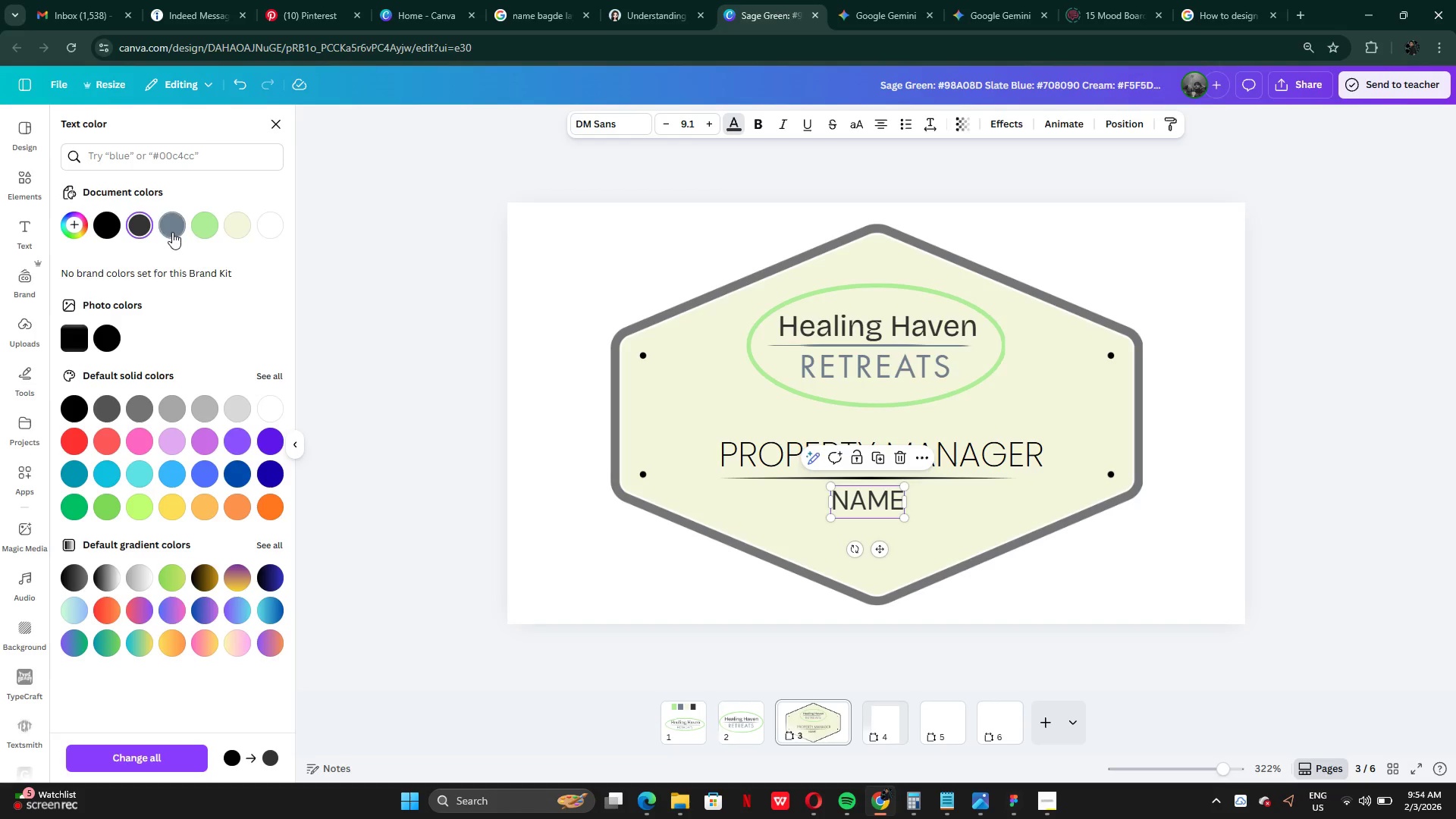 
left_click([171, 229])
 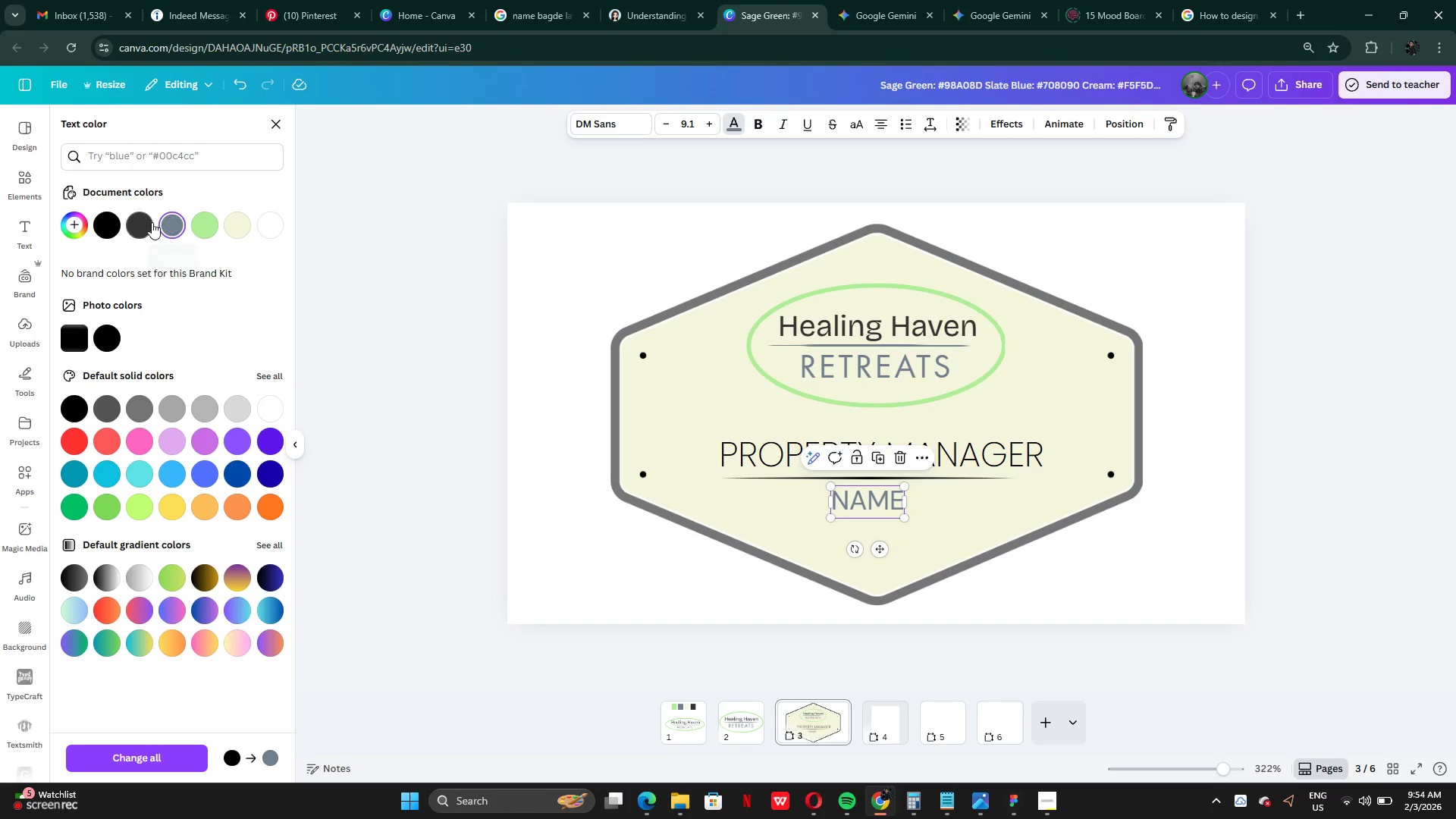 
left_click([152, 222])
 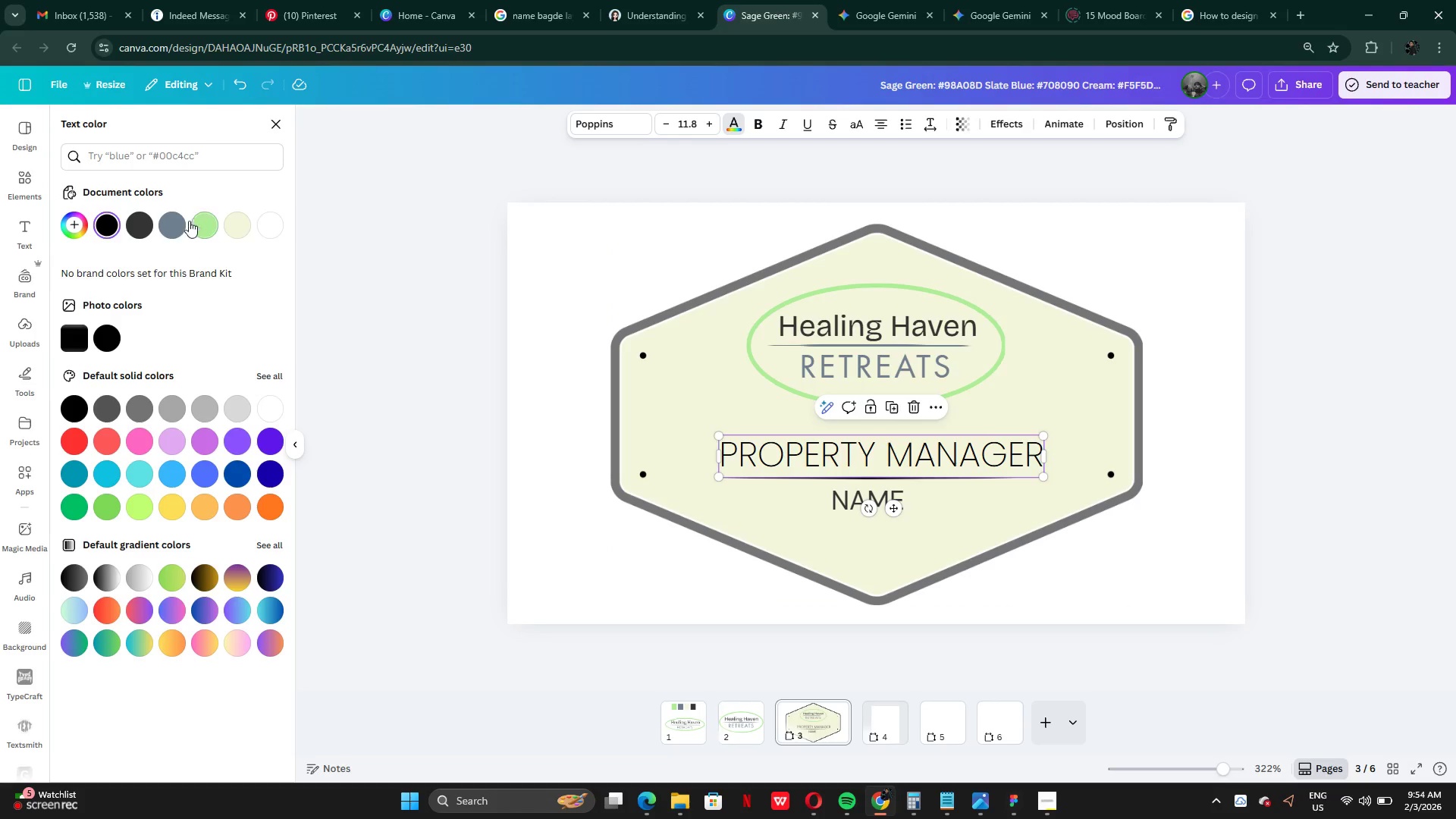 
left_click([141, 222])
 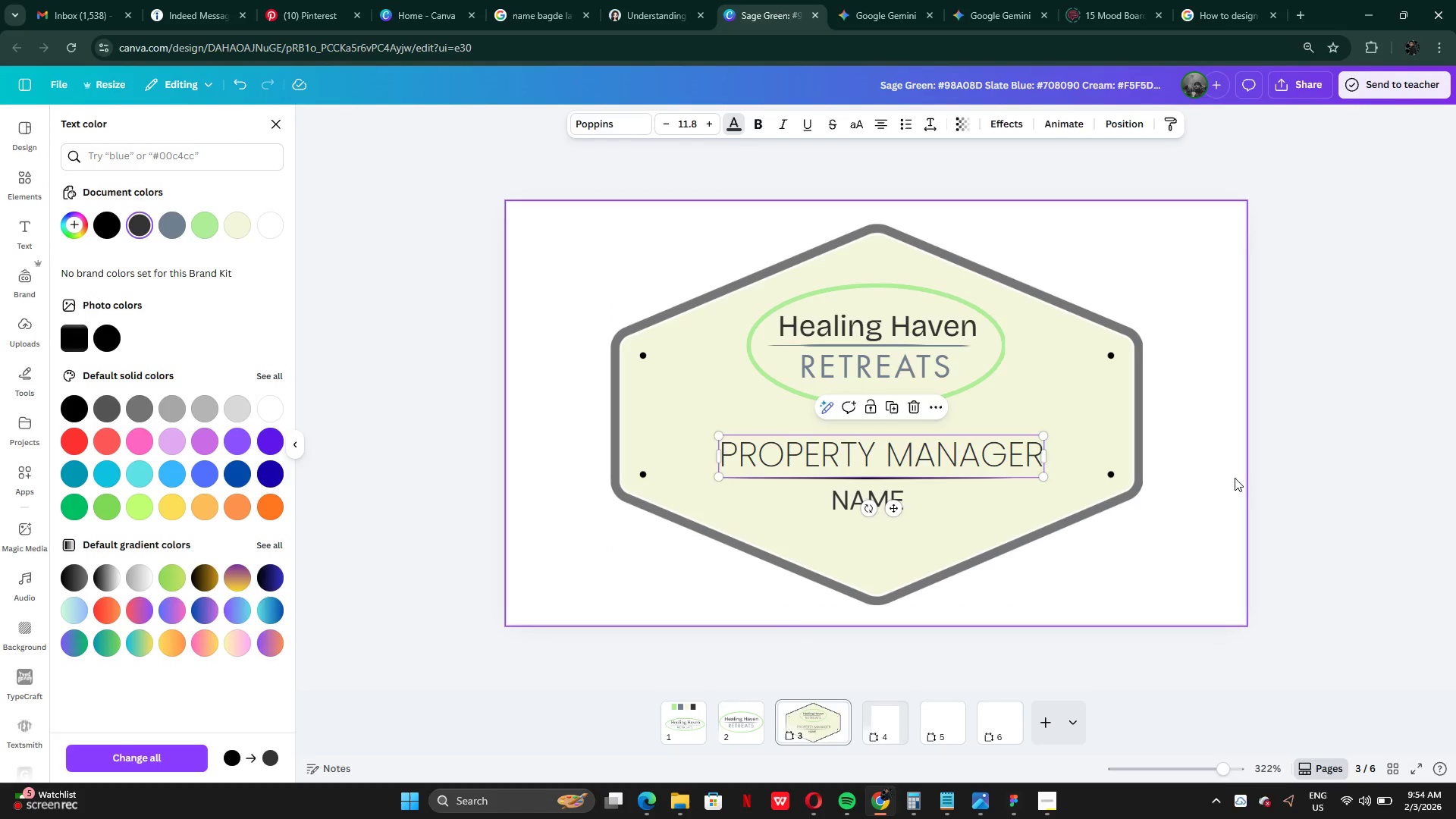 
double_click([1235, 478])
 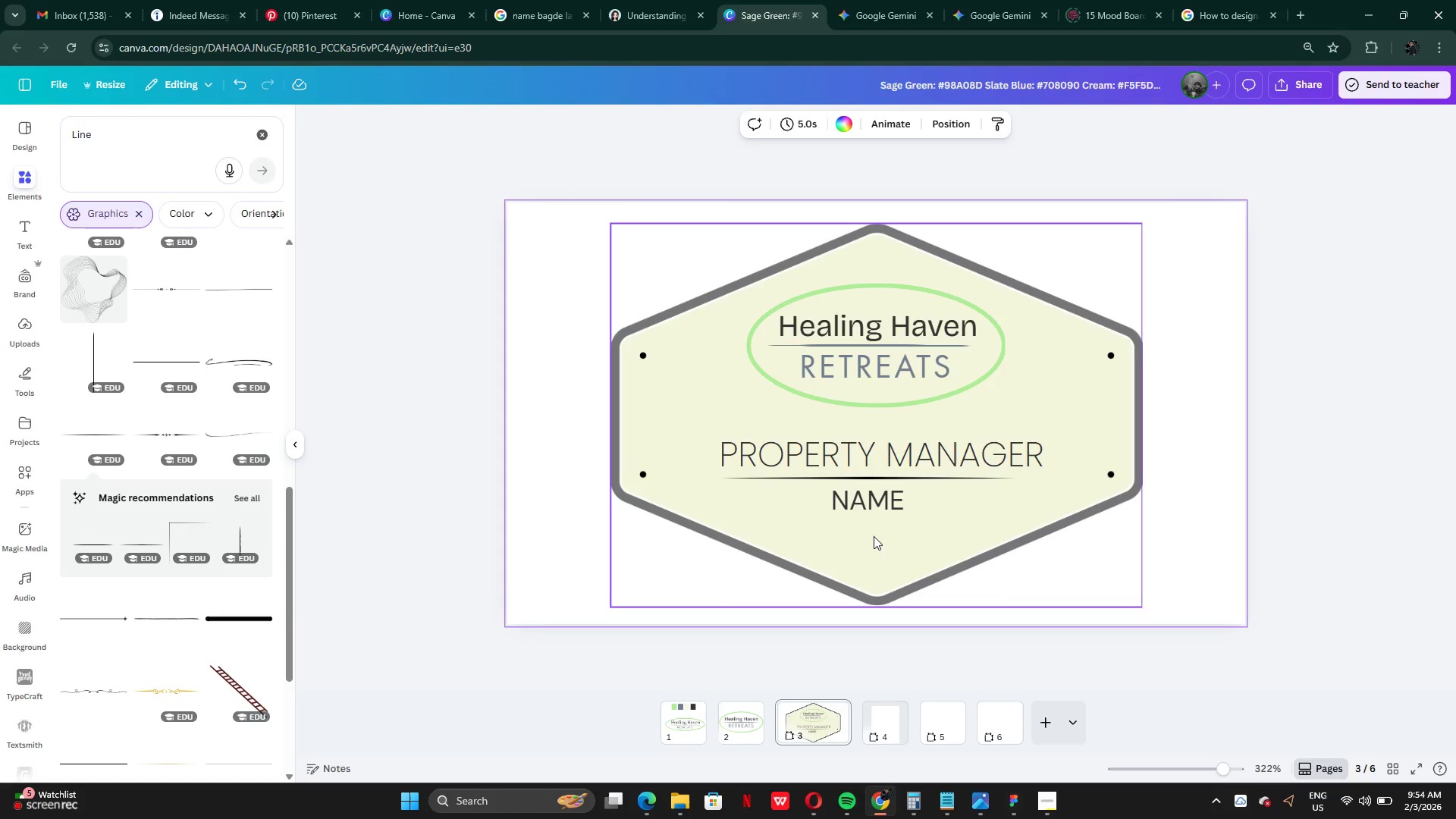 
left_click([874, 536])
 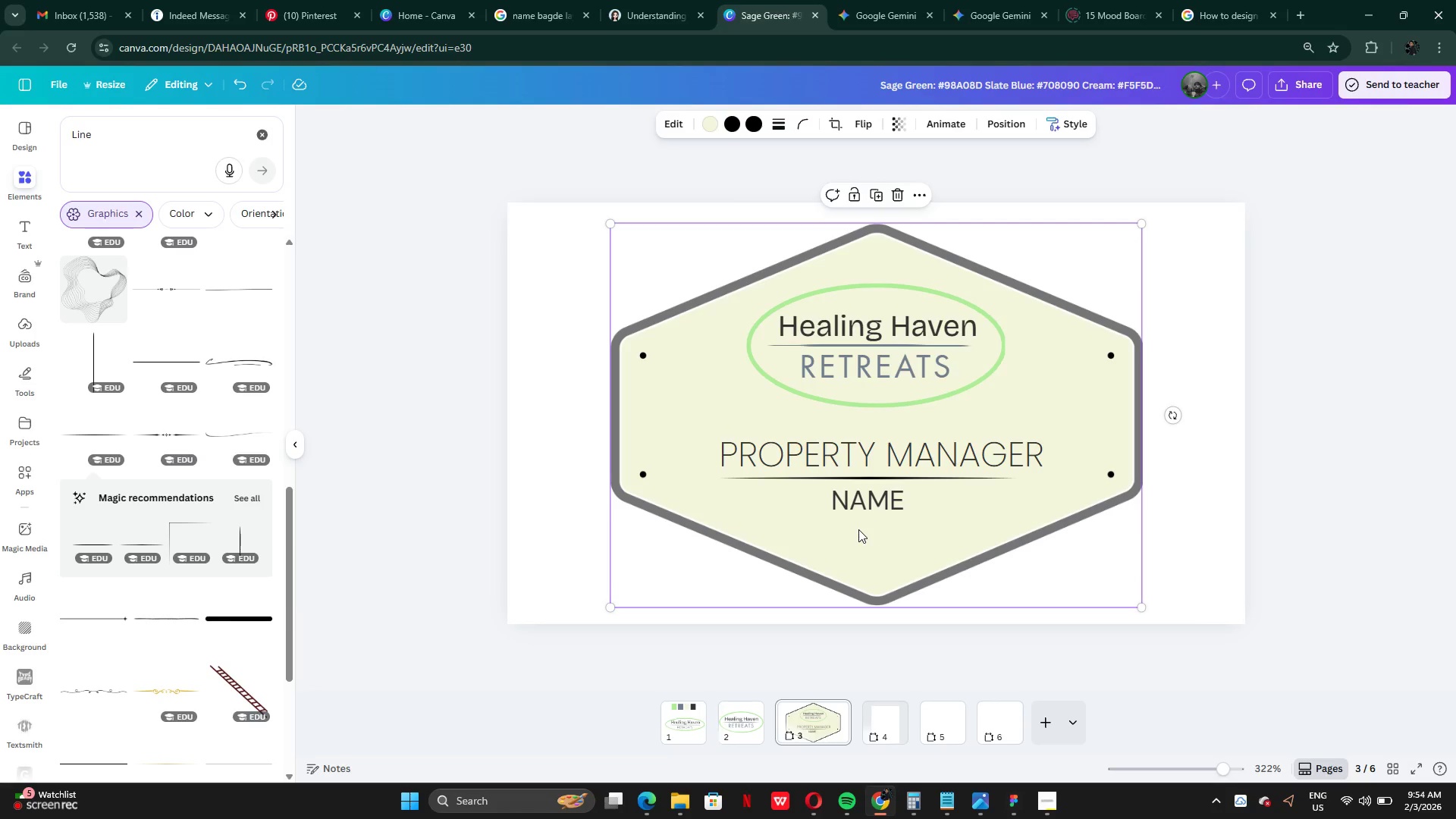 
left_click([849, 198])
 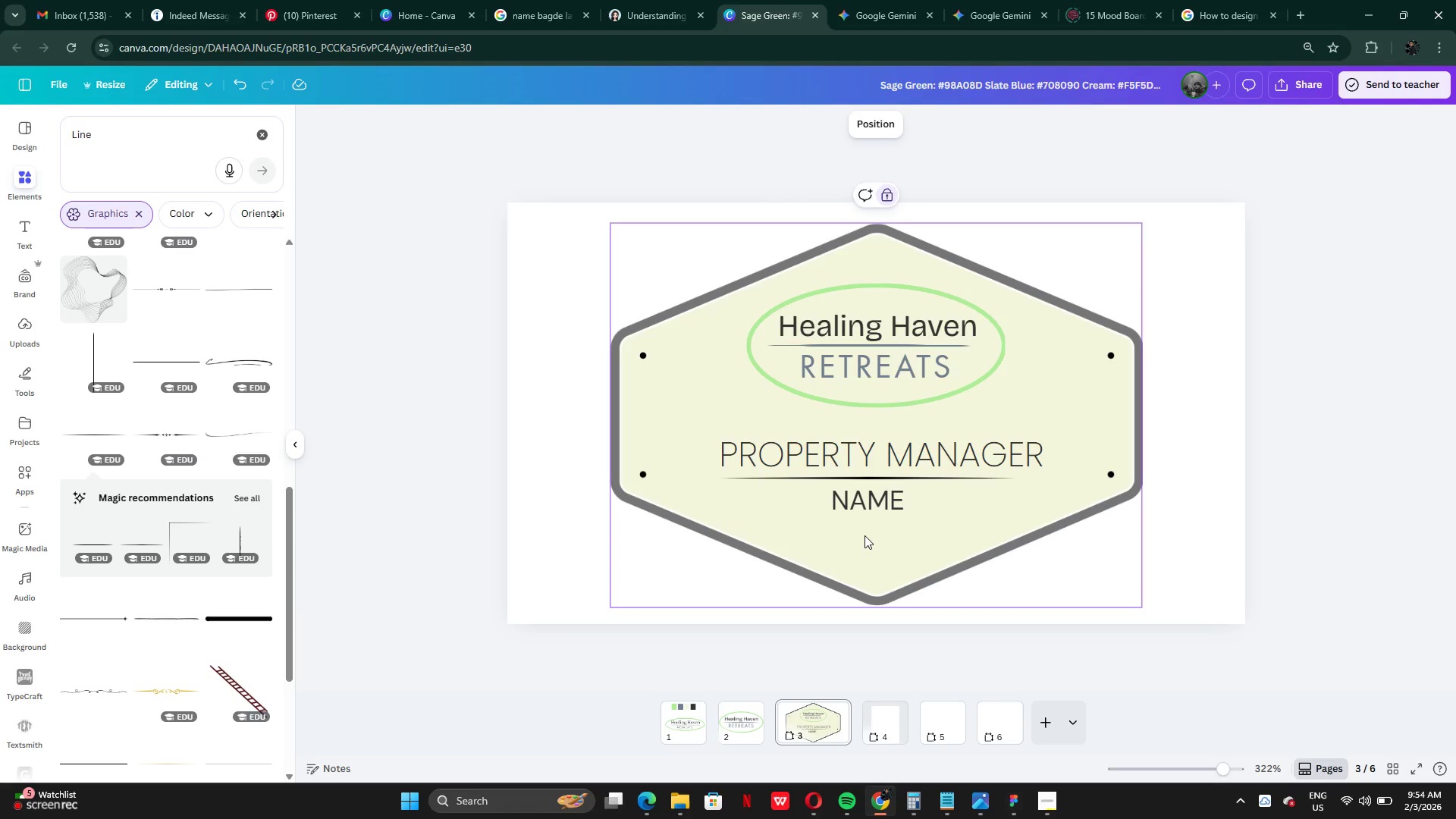 
left_click_drag(start_coordinate=[864, 535], to_coordinate=[871, 447])
 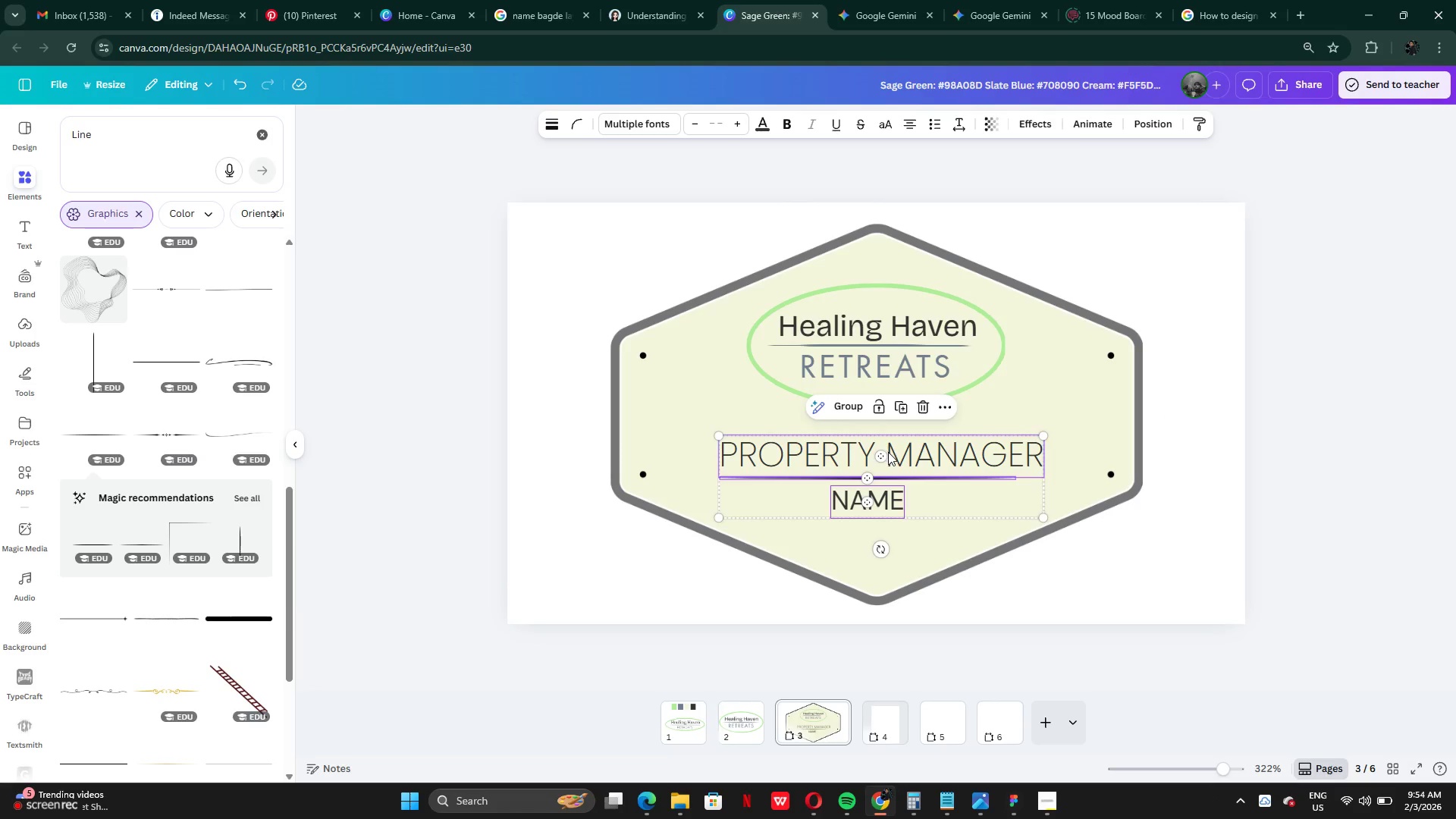 
left_click_drag(start_coordinate=[888, 452], to_coordinate=[918, 457])
 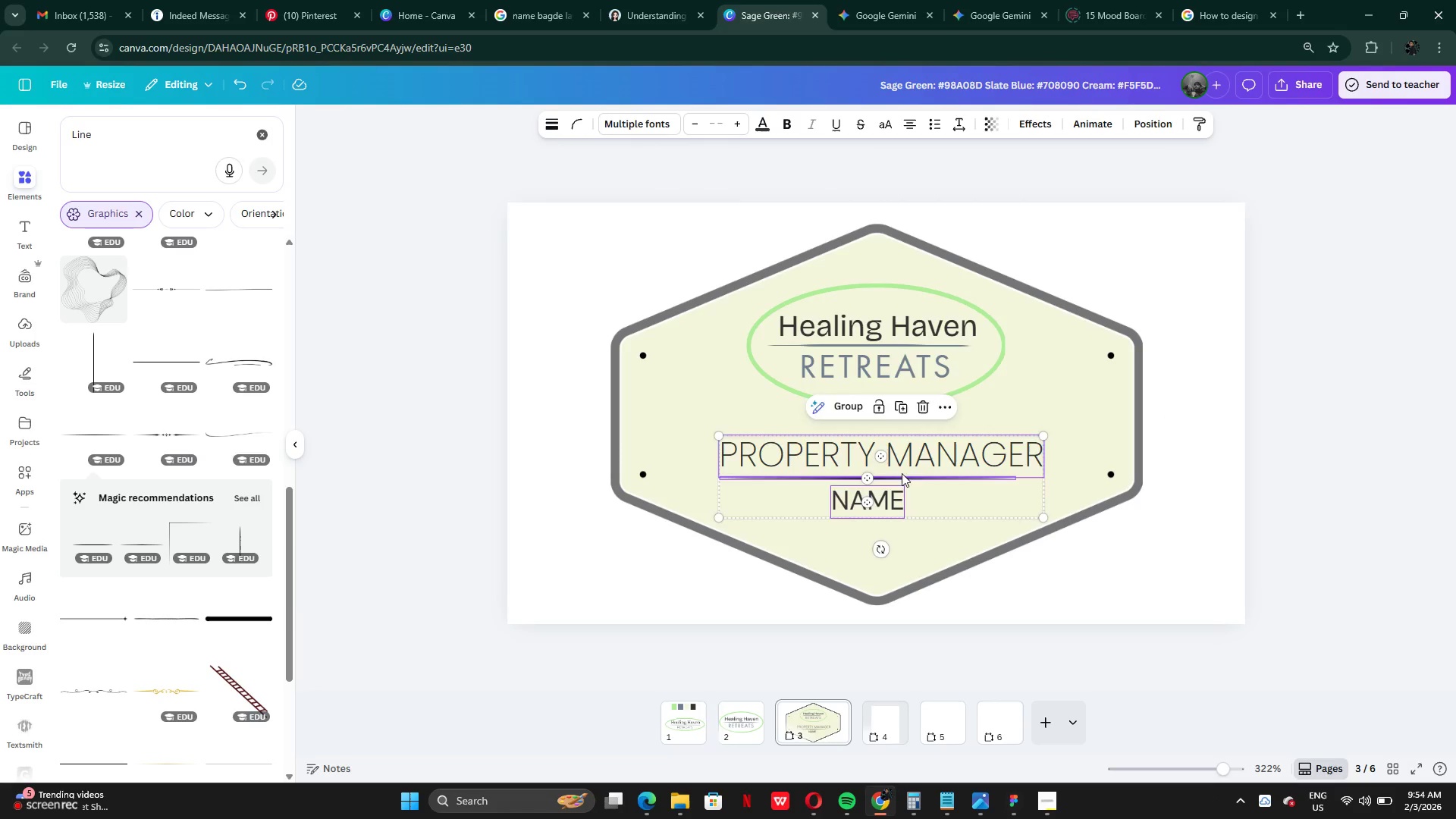 
left_click_drag(start_coordinate=[902, 473], to_coordinate=[897, 475])
 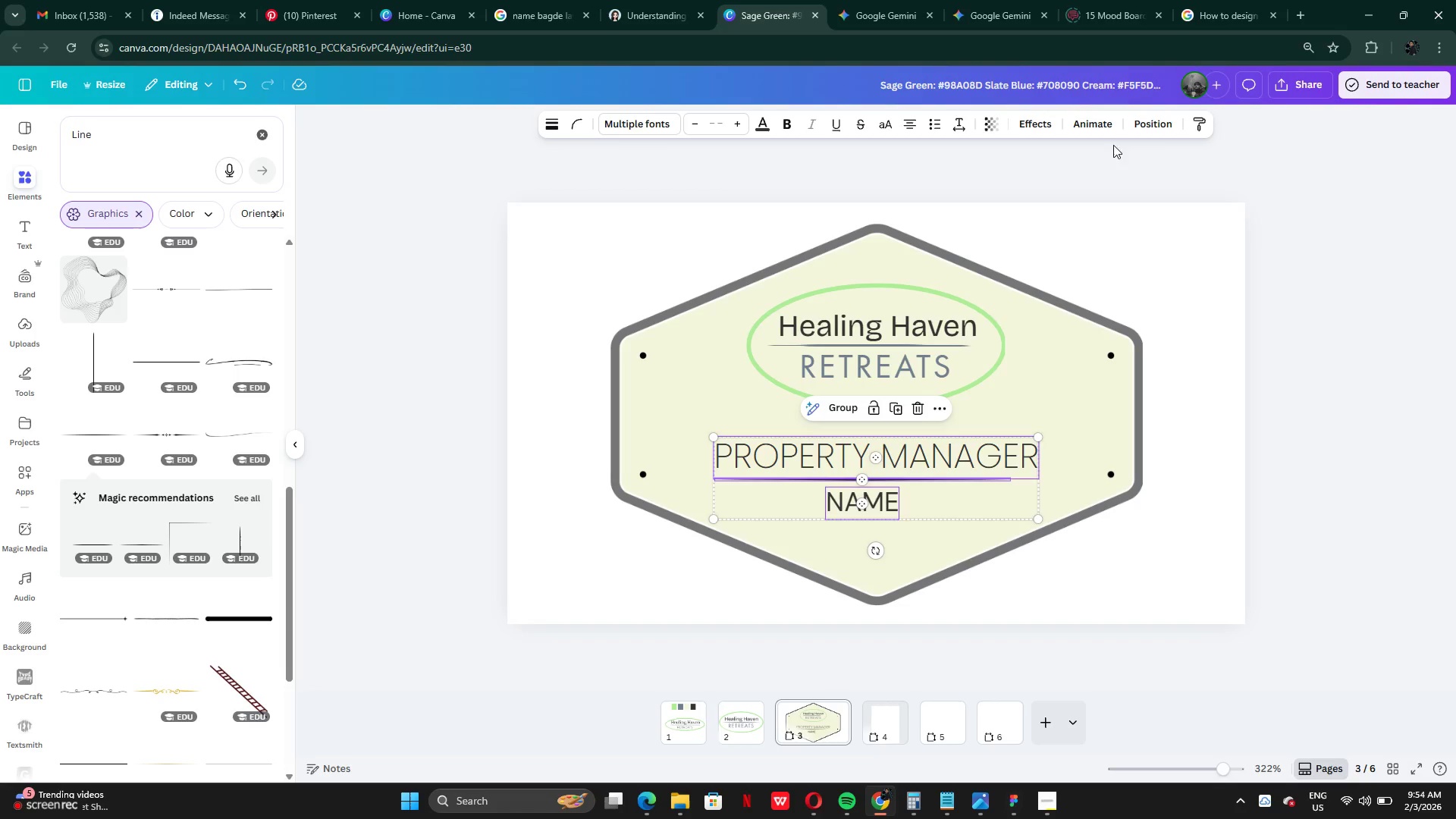 
left_click([1154, 131])
 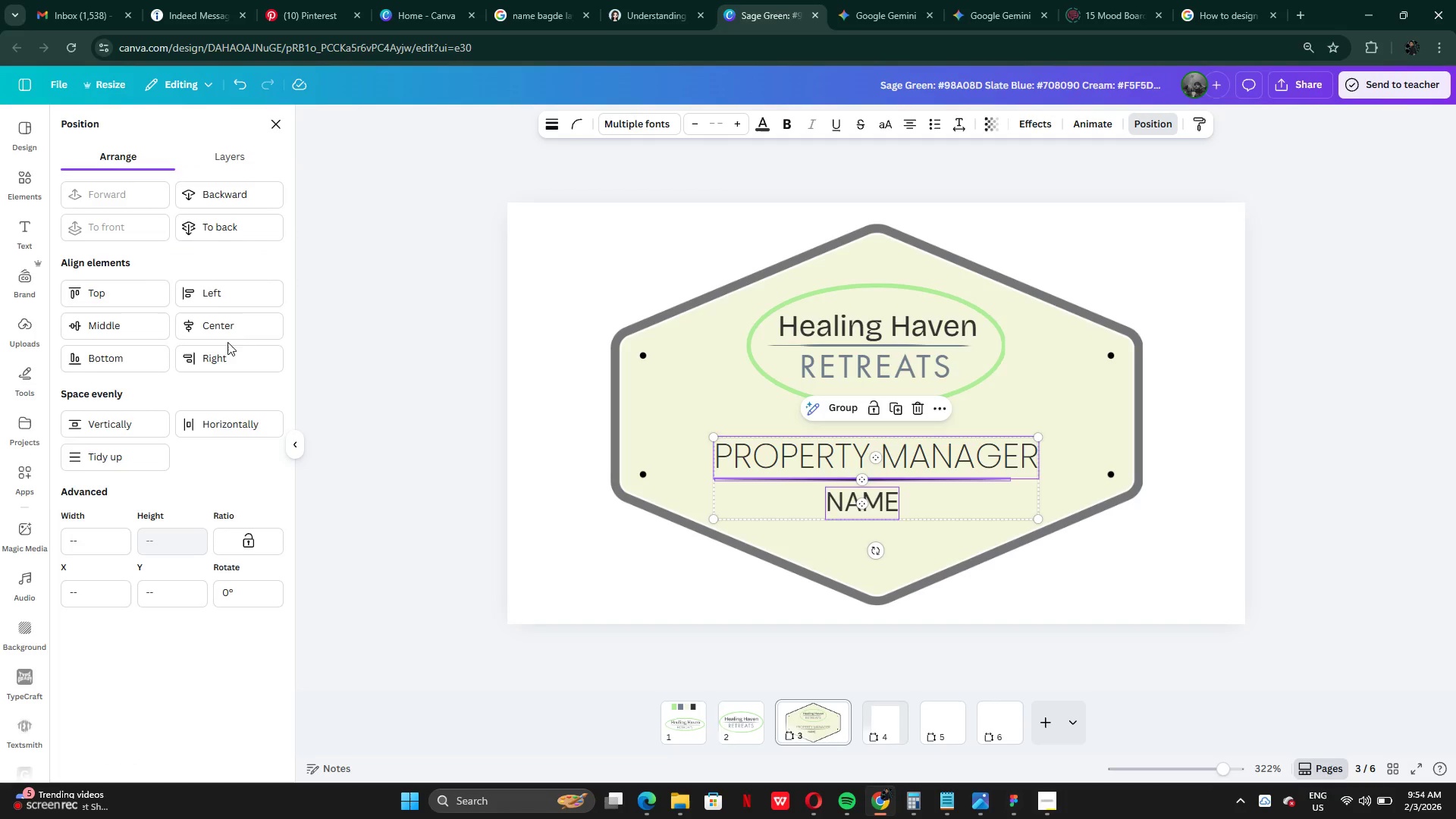 
left_click([215, 323])
 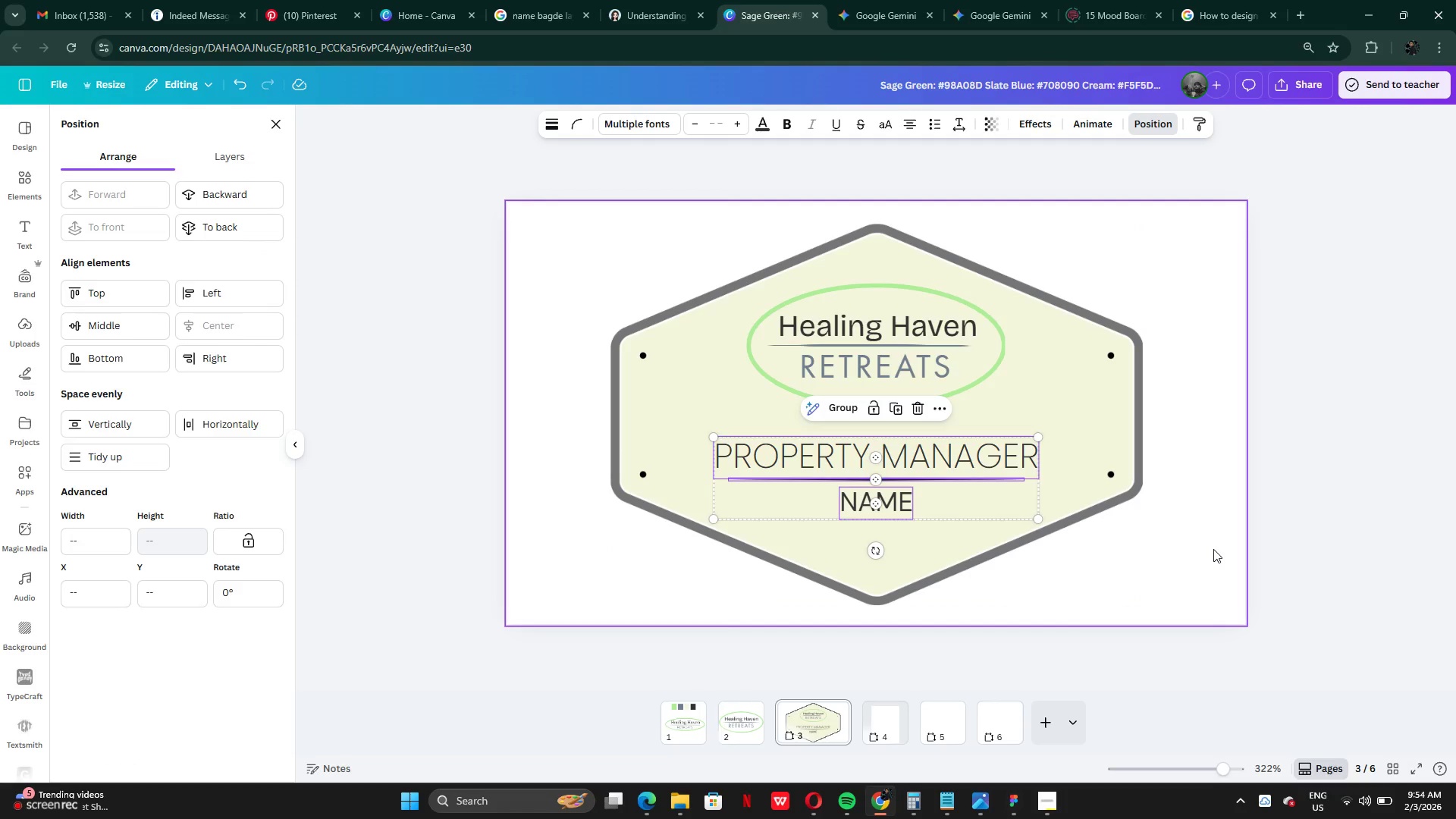 
left_click([1214, 539])
 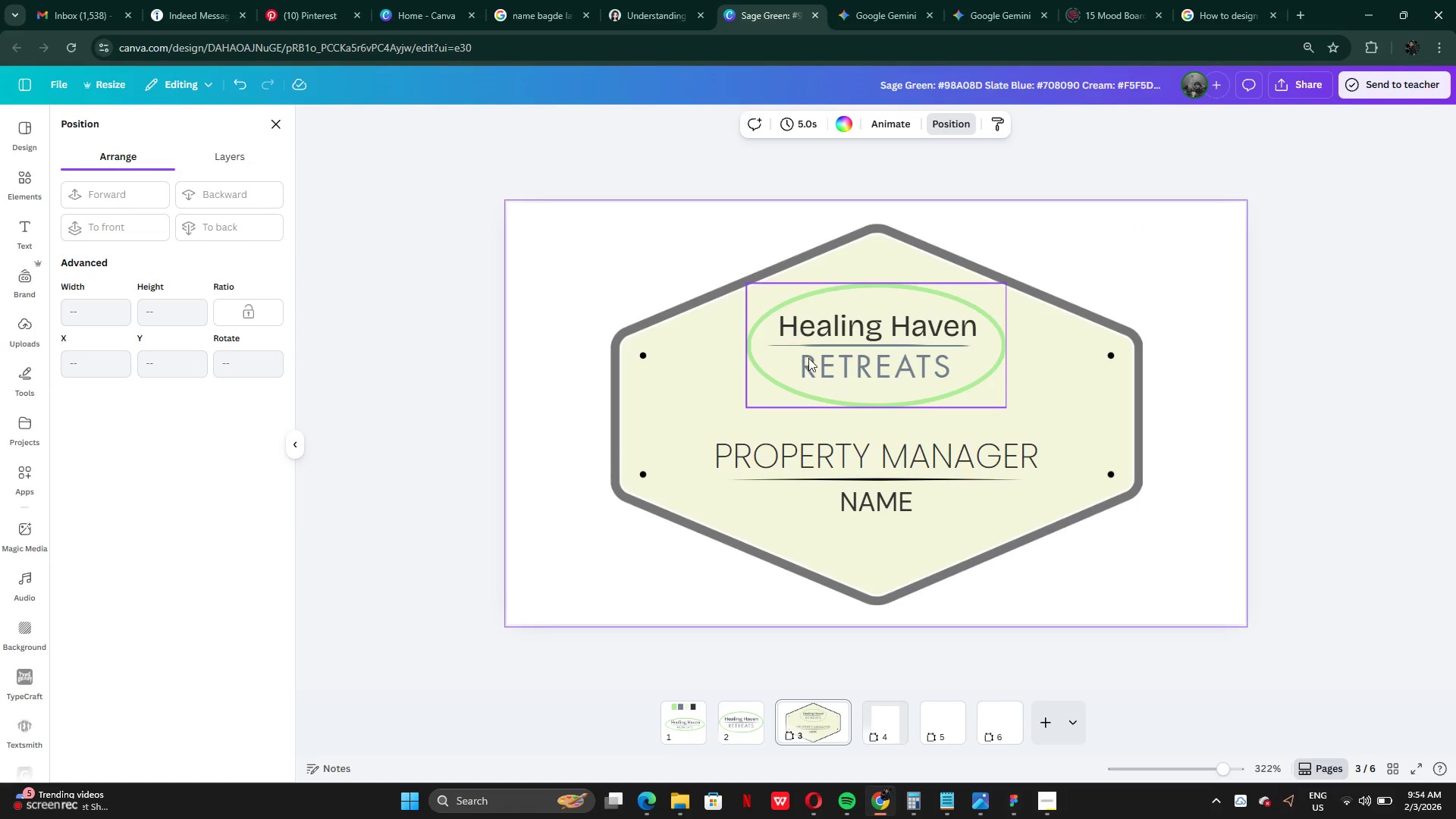 
left_click([809, 358])
 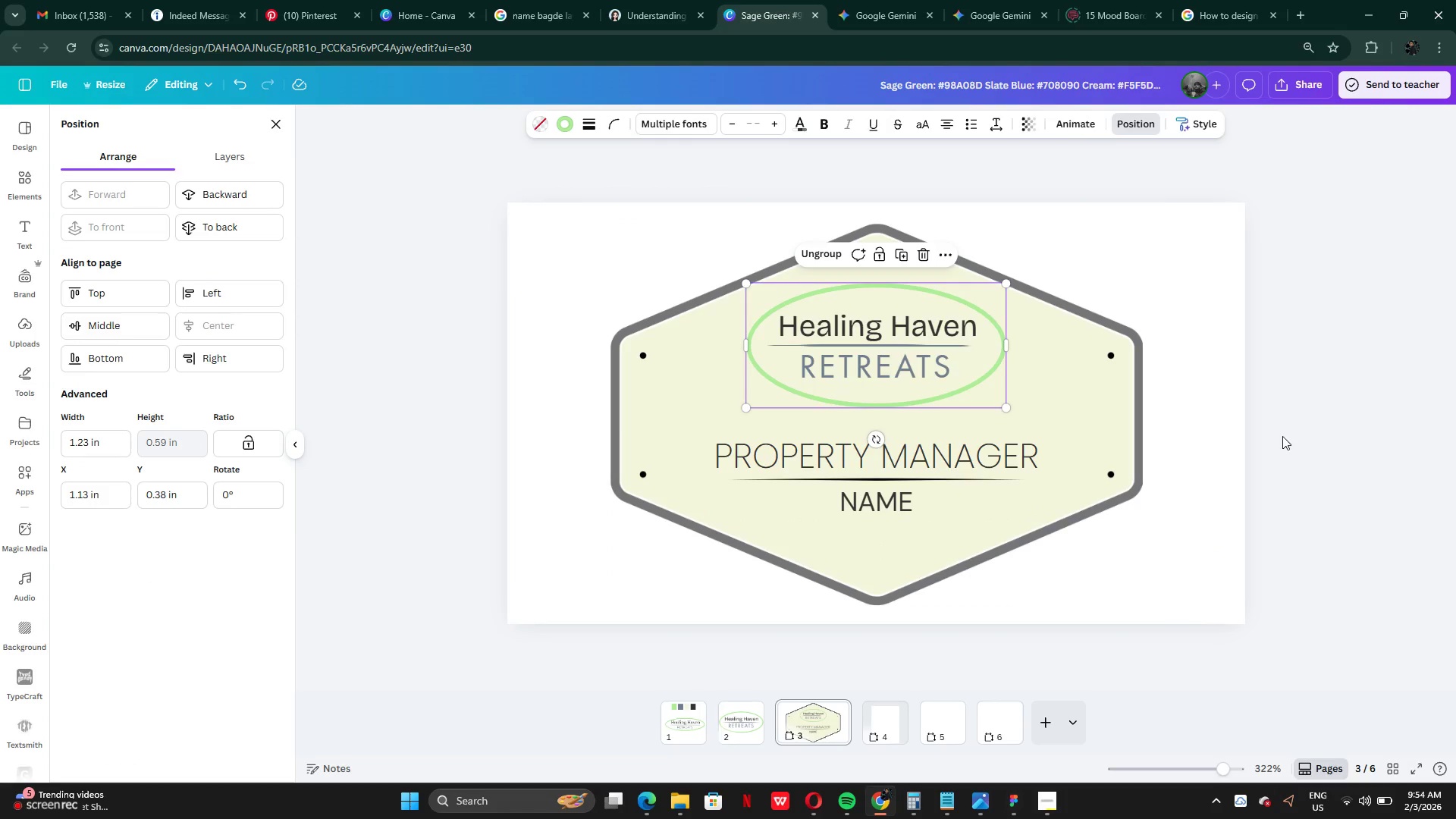 
left_click([1087, 406])
 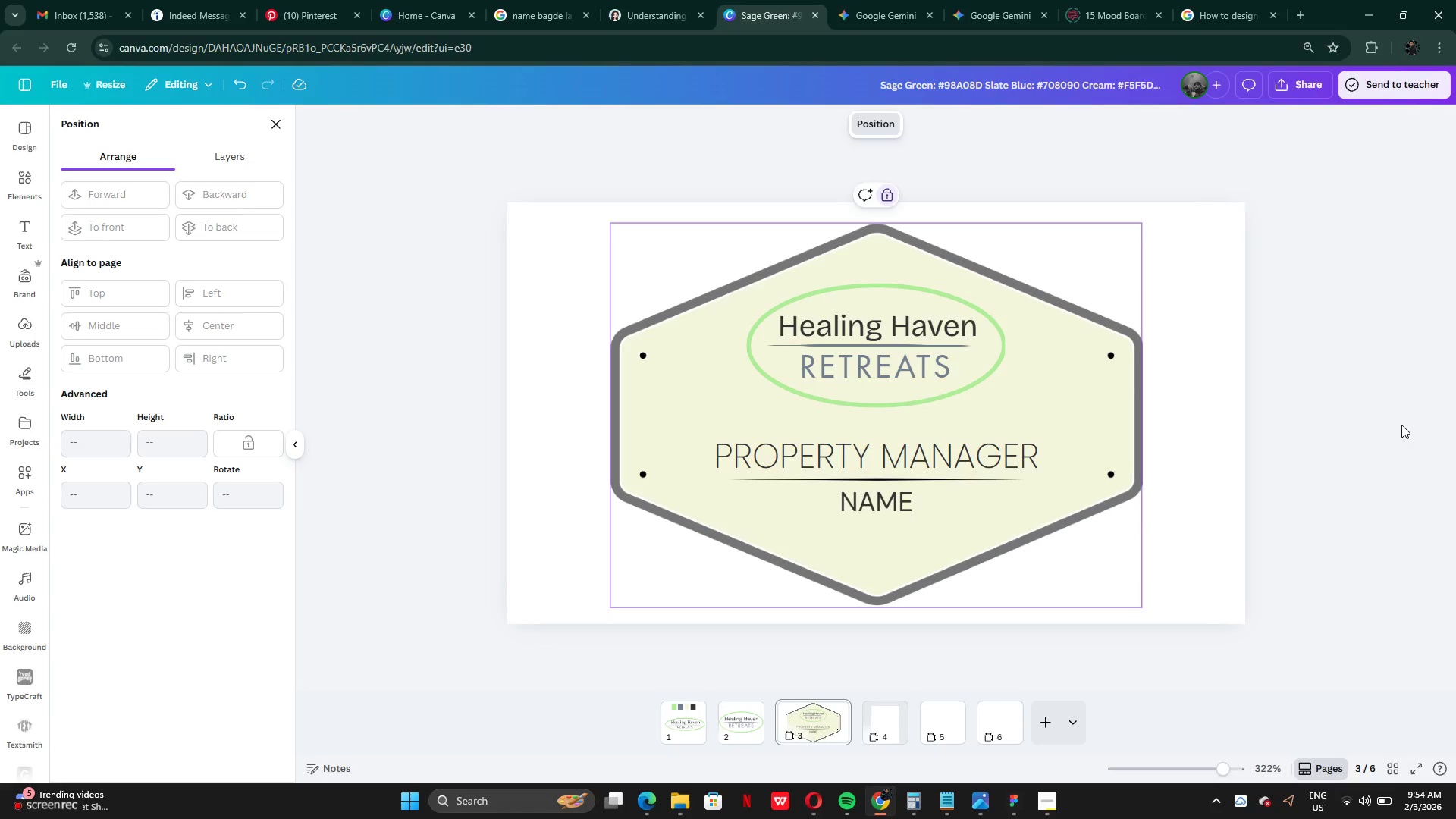 
left_click([1409, 428])
 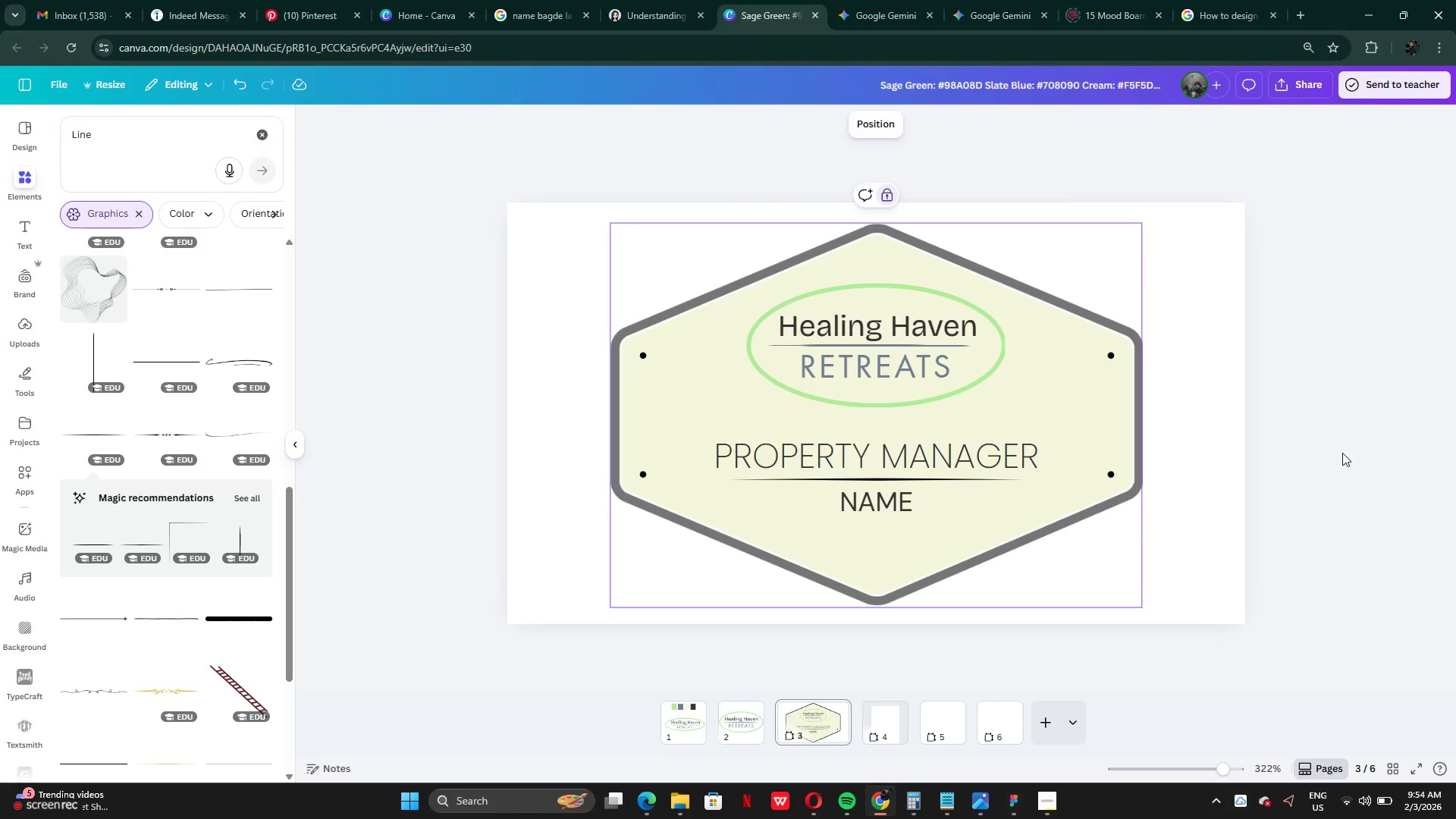 
left_click([1342, 453])
 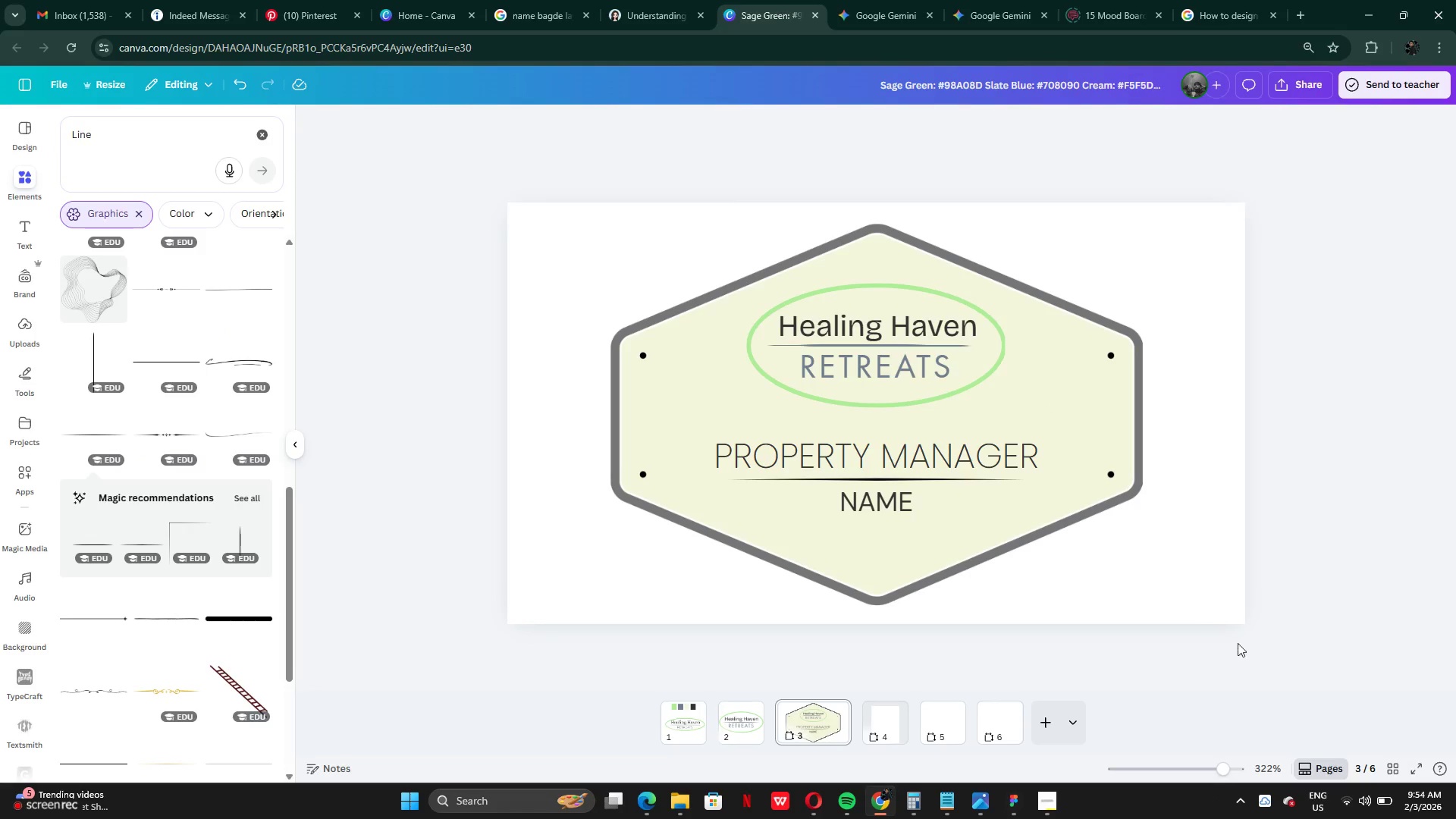 
mouse_move([953, 687])
 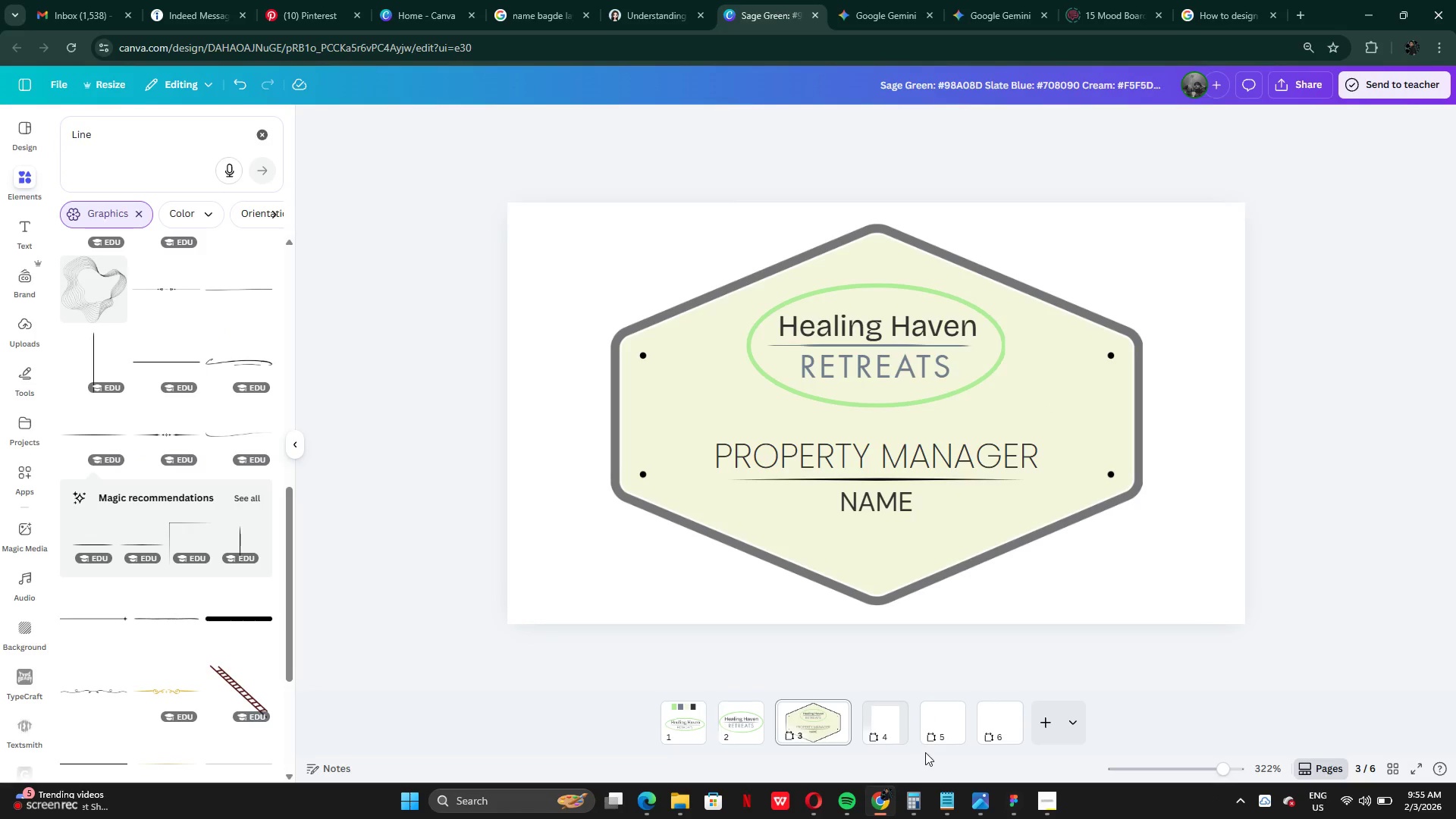 
left_click([885, 729])
 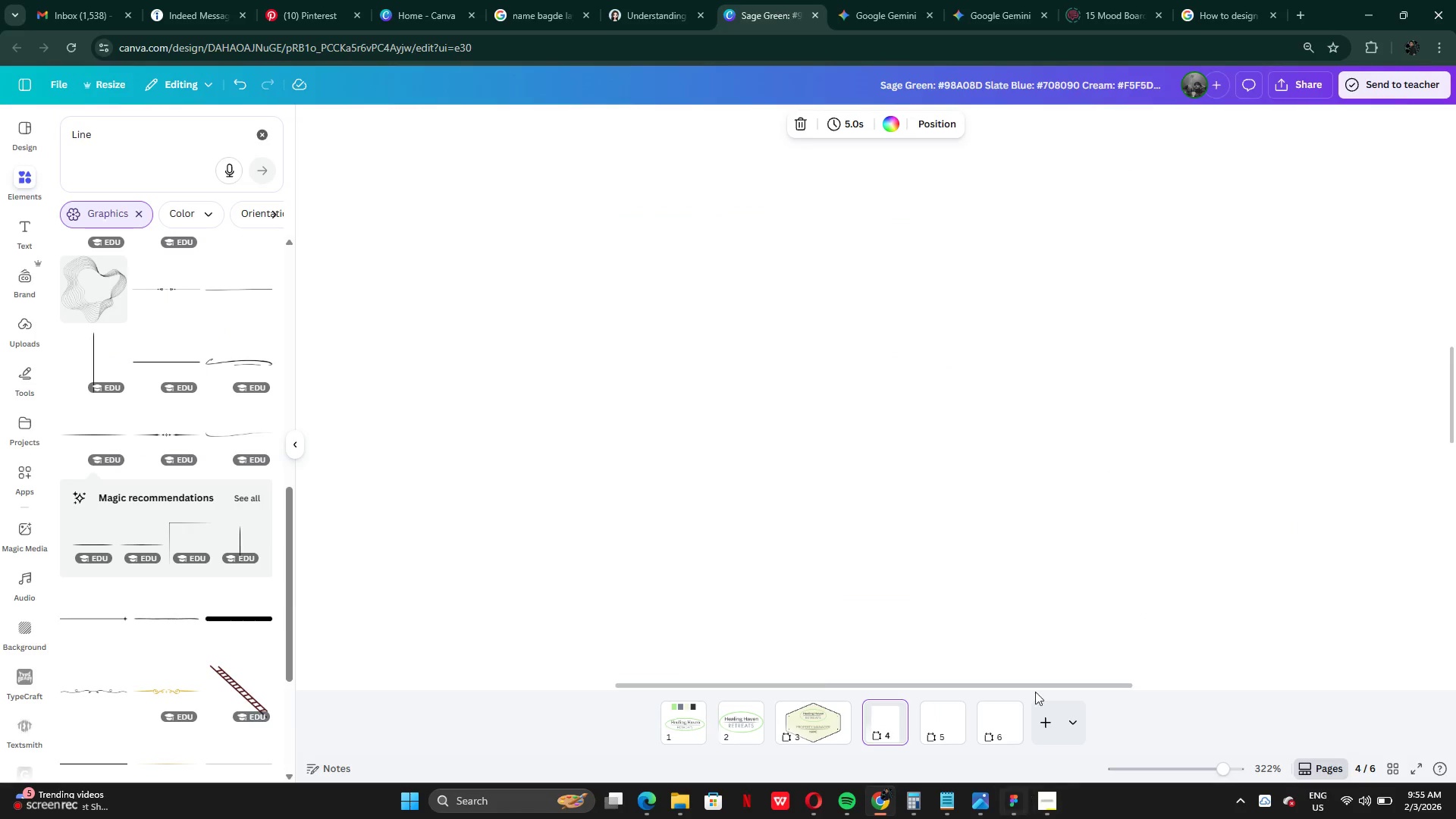 
left_click([863, 17])
 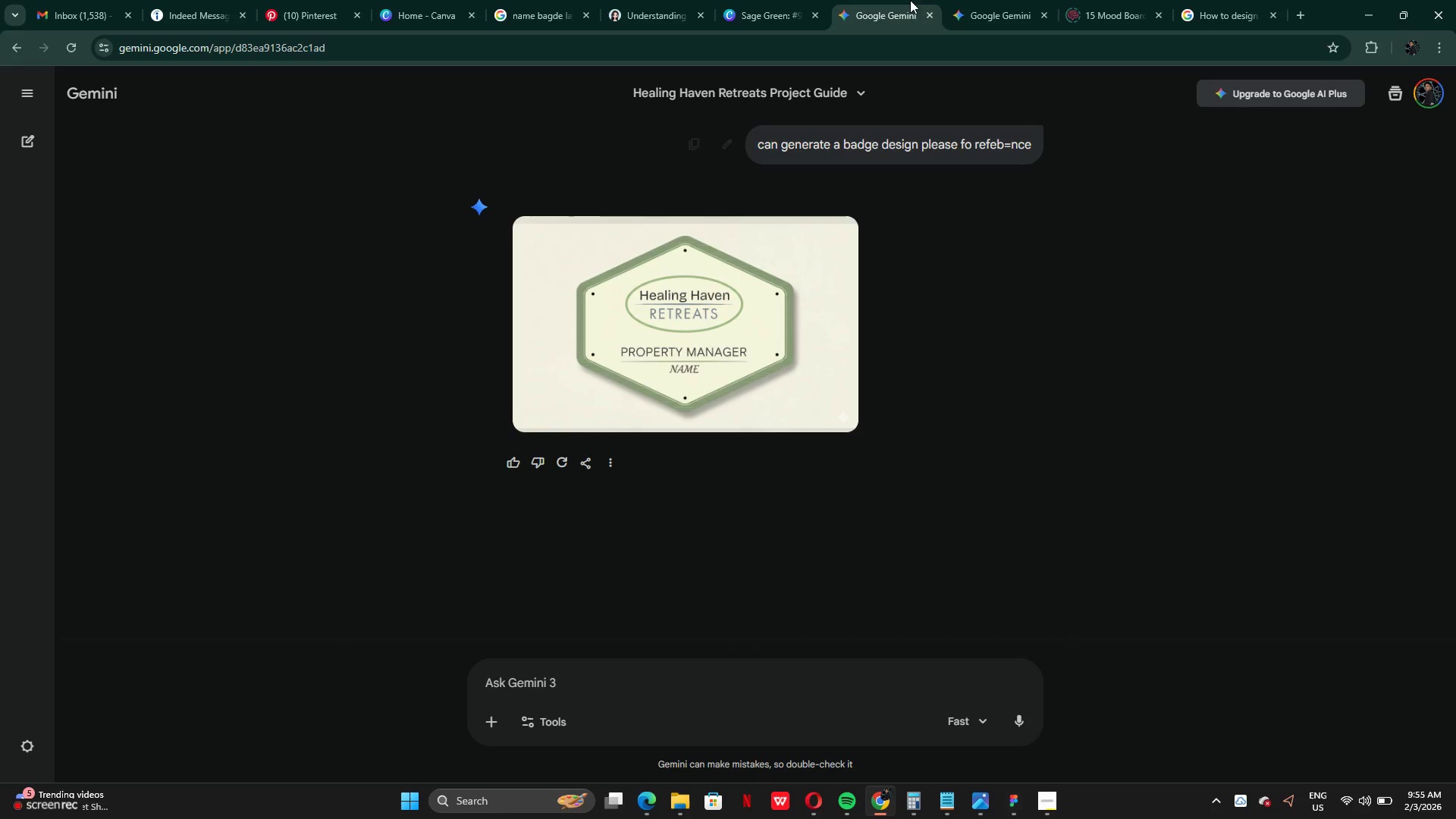 
scroll: coordinate [732, 447], scroll_direction: up, amount: 30.0
 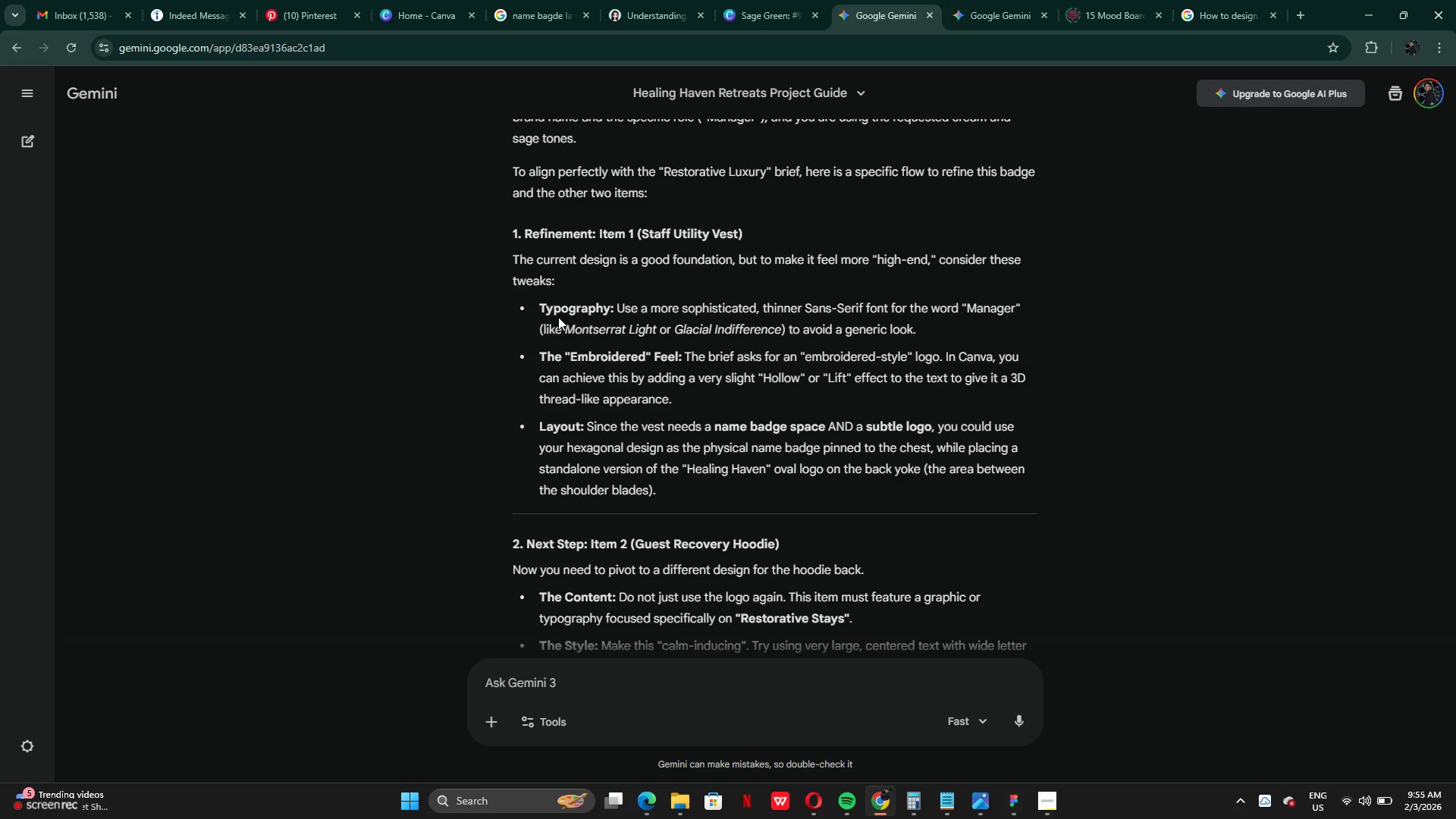 
left_click_drag(start_coordinate=[549, 370], to_coordinate=[676, 360])
 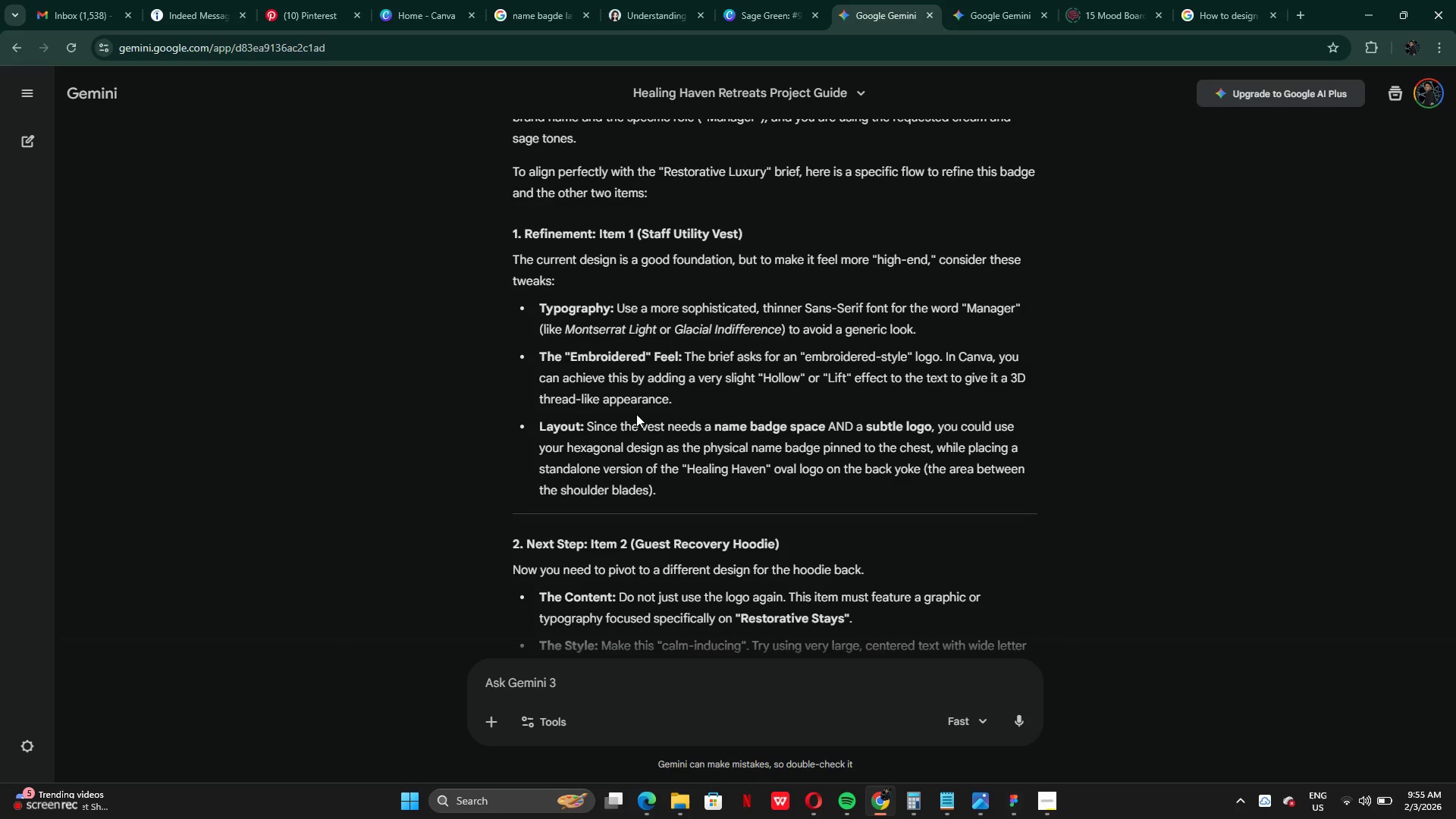 
double_click([636, 414])
 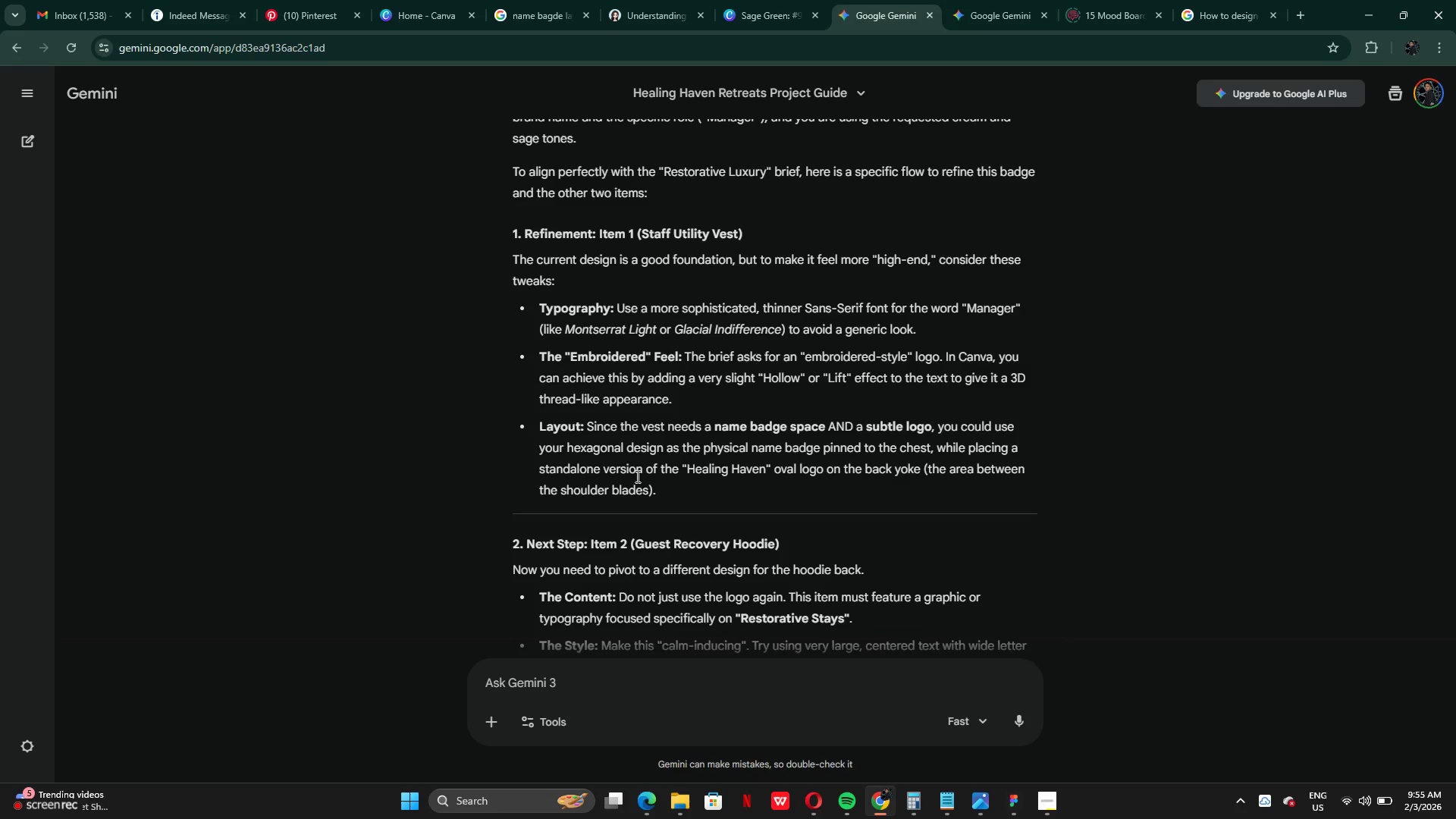 
scroll: coordinate [642, 472], scroll_direction: up, amount: 7.0
 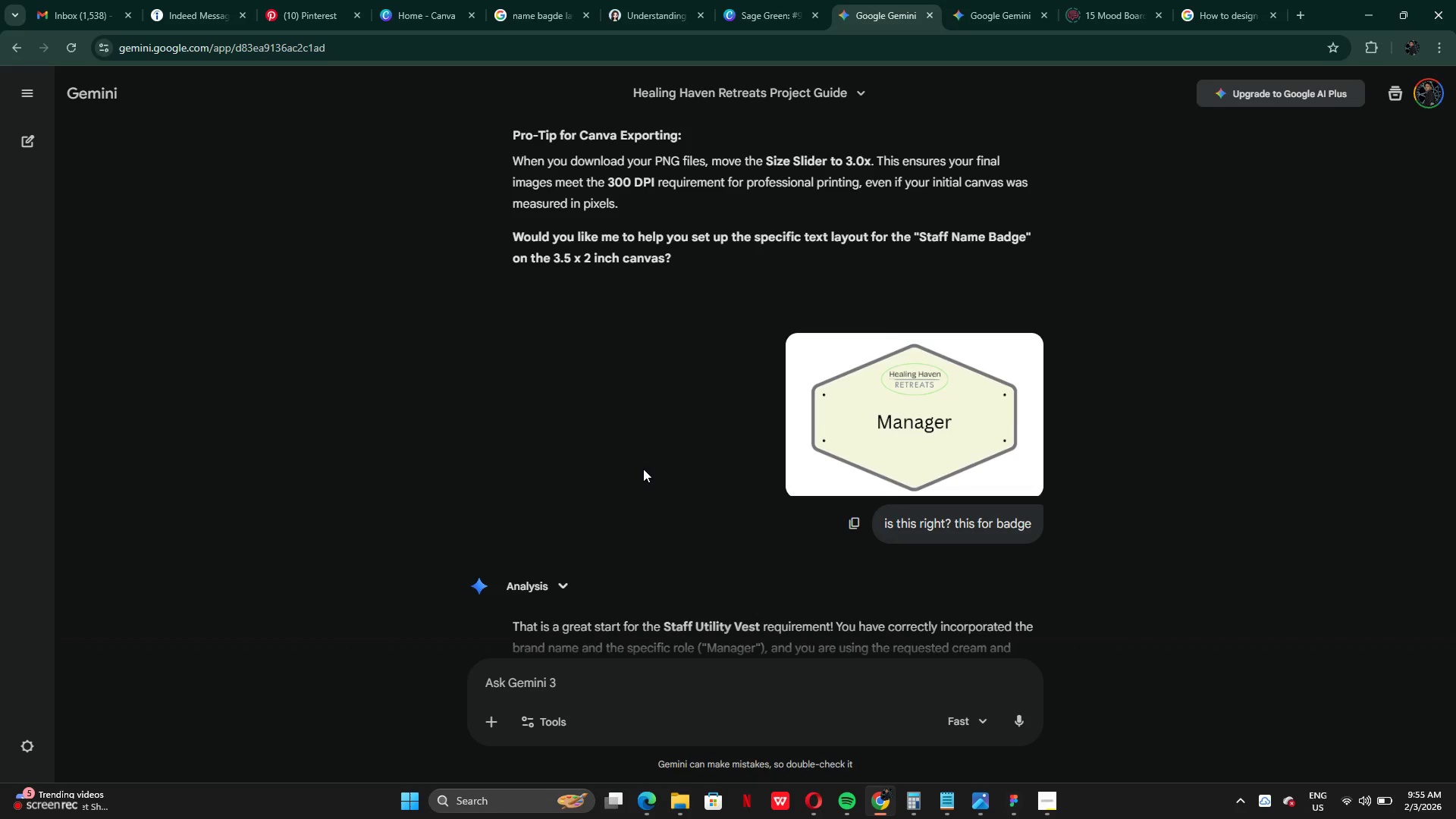 
scroll: coordinate [645, 469], scroll_direction: down, amount: 9.0
 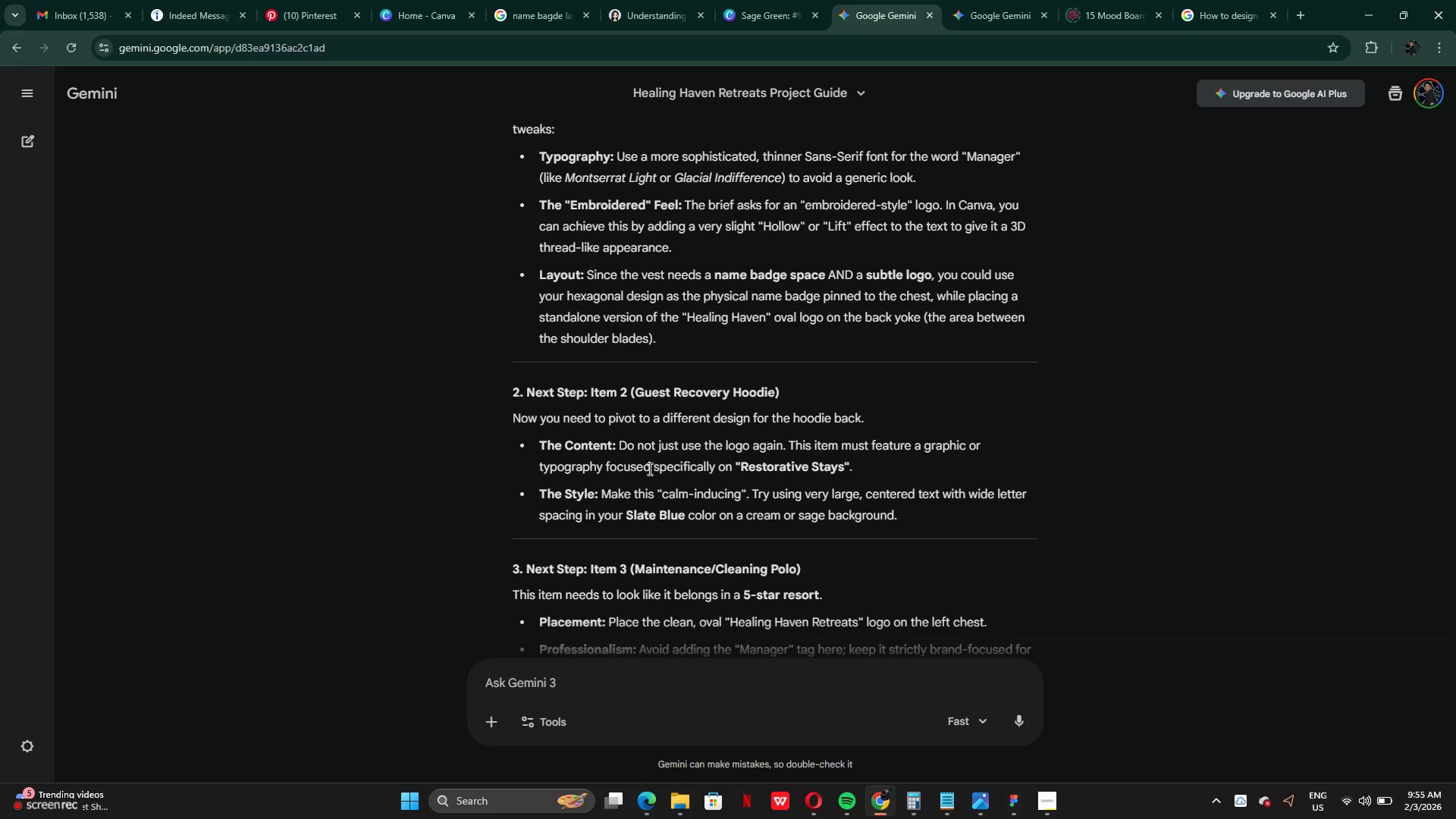 
scroll: coordinate [651, 467], scroll_direction: up, amount: 17.0
 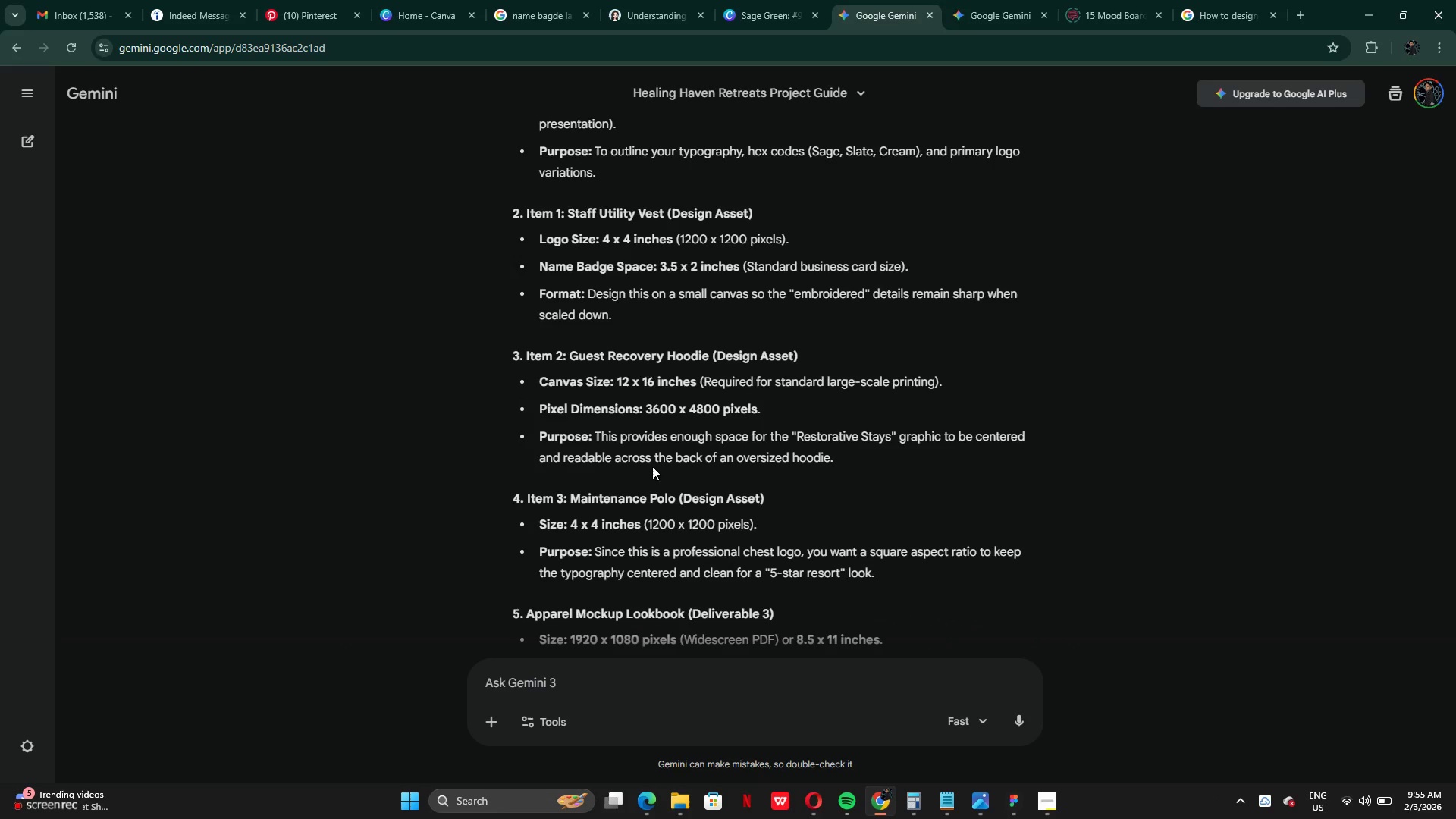 
scroll: coordinate [652, 466], scroll_direction: down, amount: 1.0
 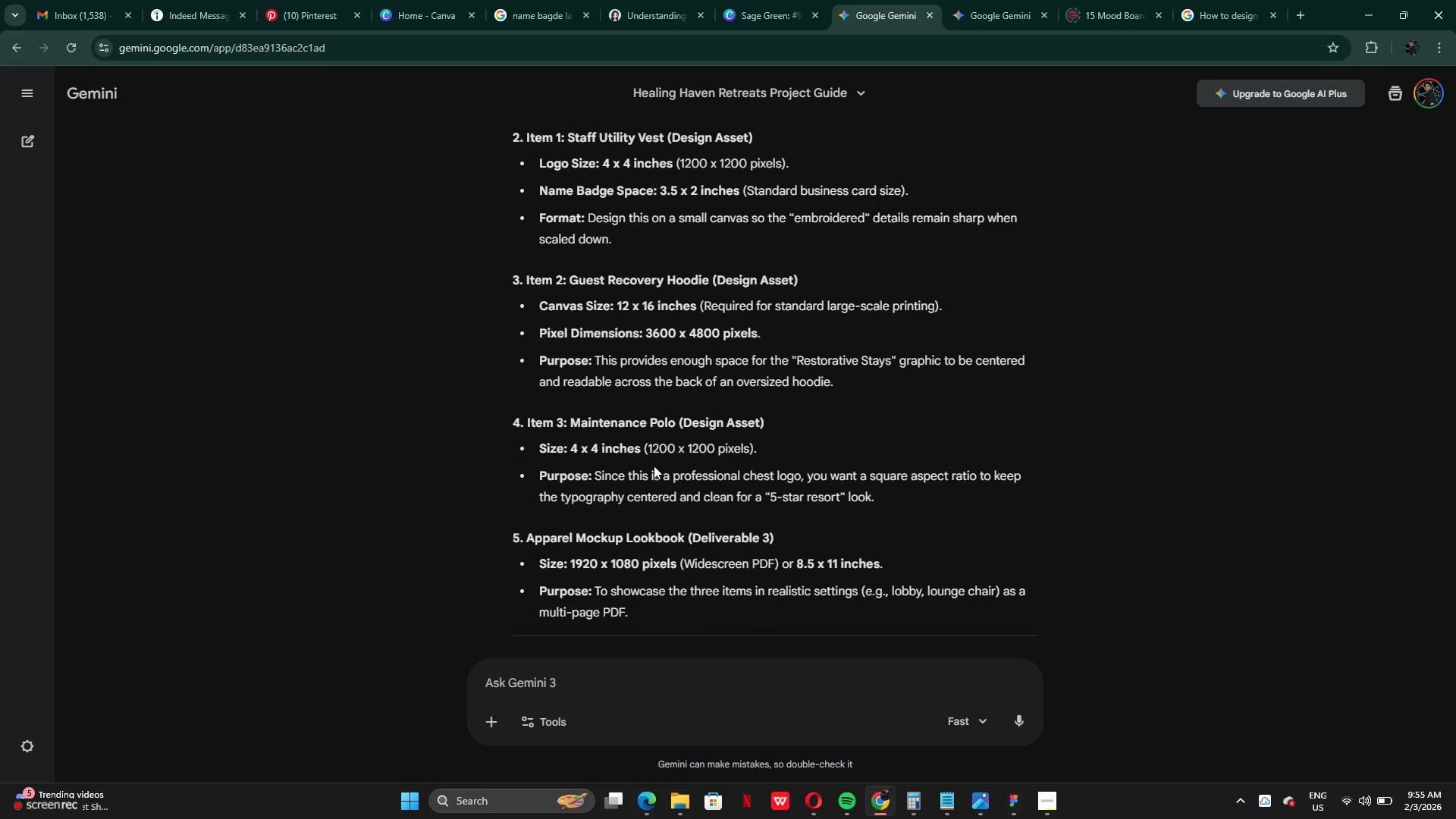 
scroll: coordinate [654, 462], scroll_direction: up, amount: 2.0
 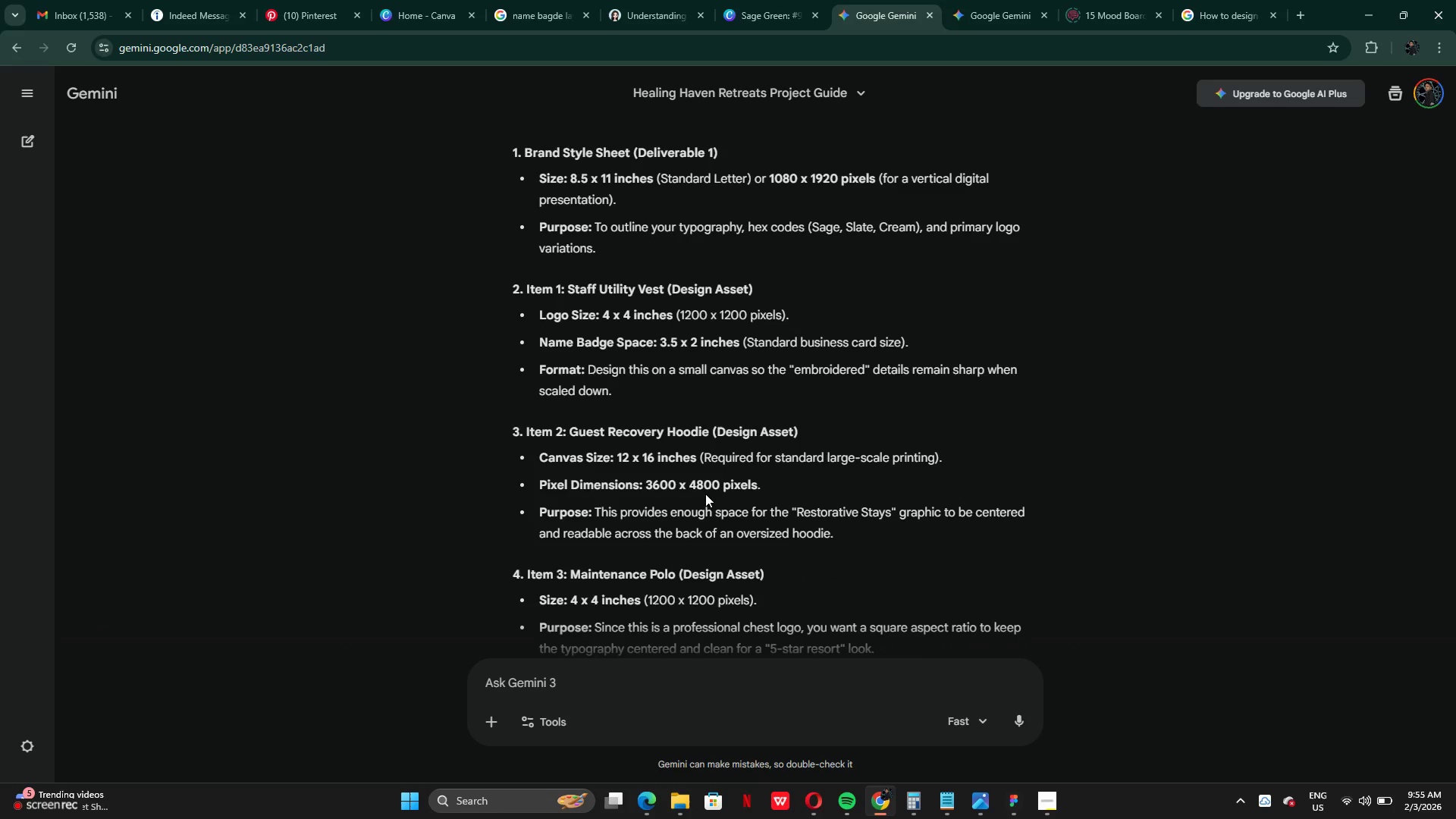 
left_click_drag(start_coordinate=[557, 513], to_coordinate=[594, 514])
 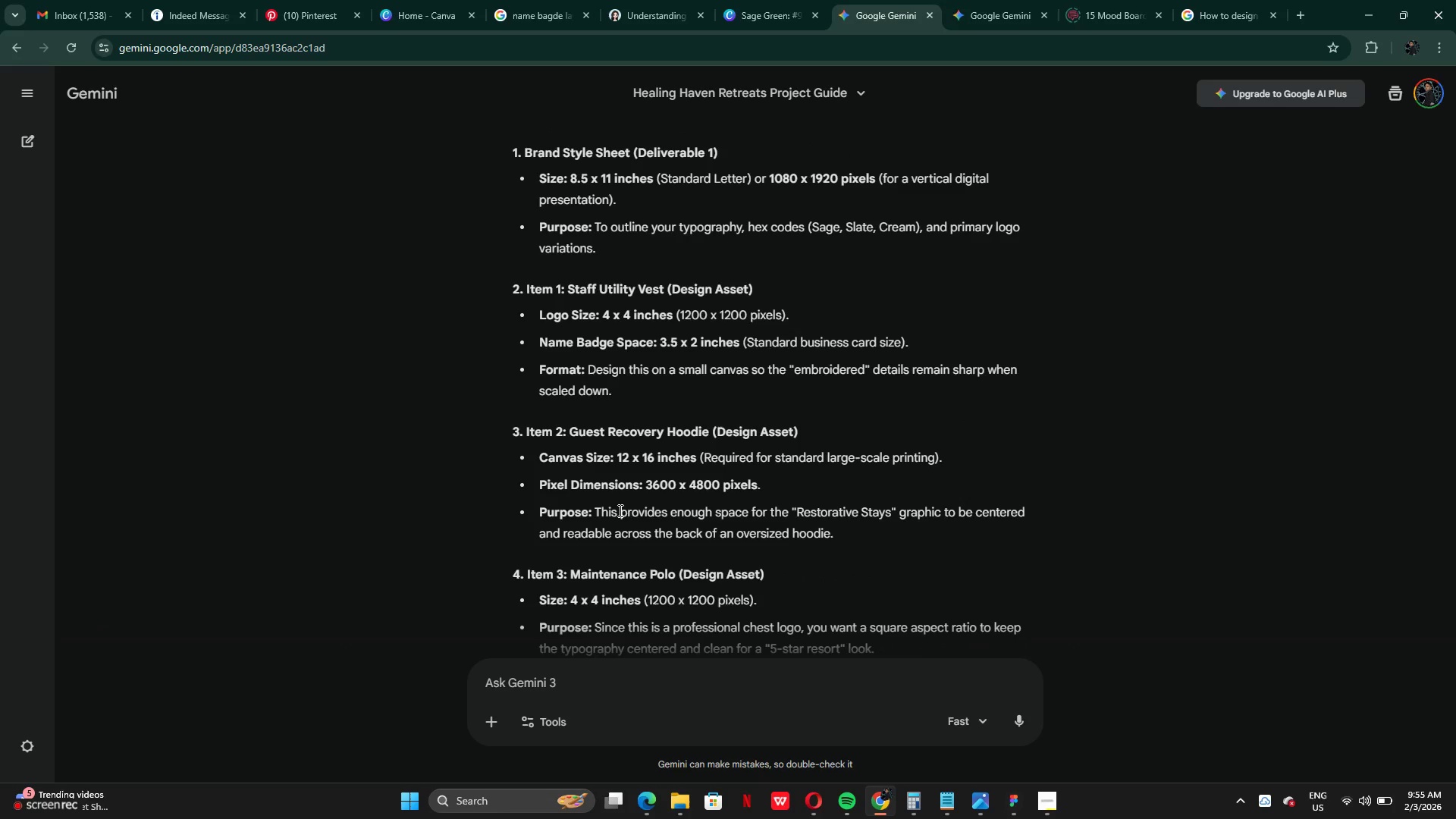 
left_click_drag(start_coordinate=[619, 510], to_coordinate=[807, 521])
 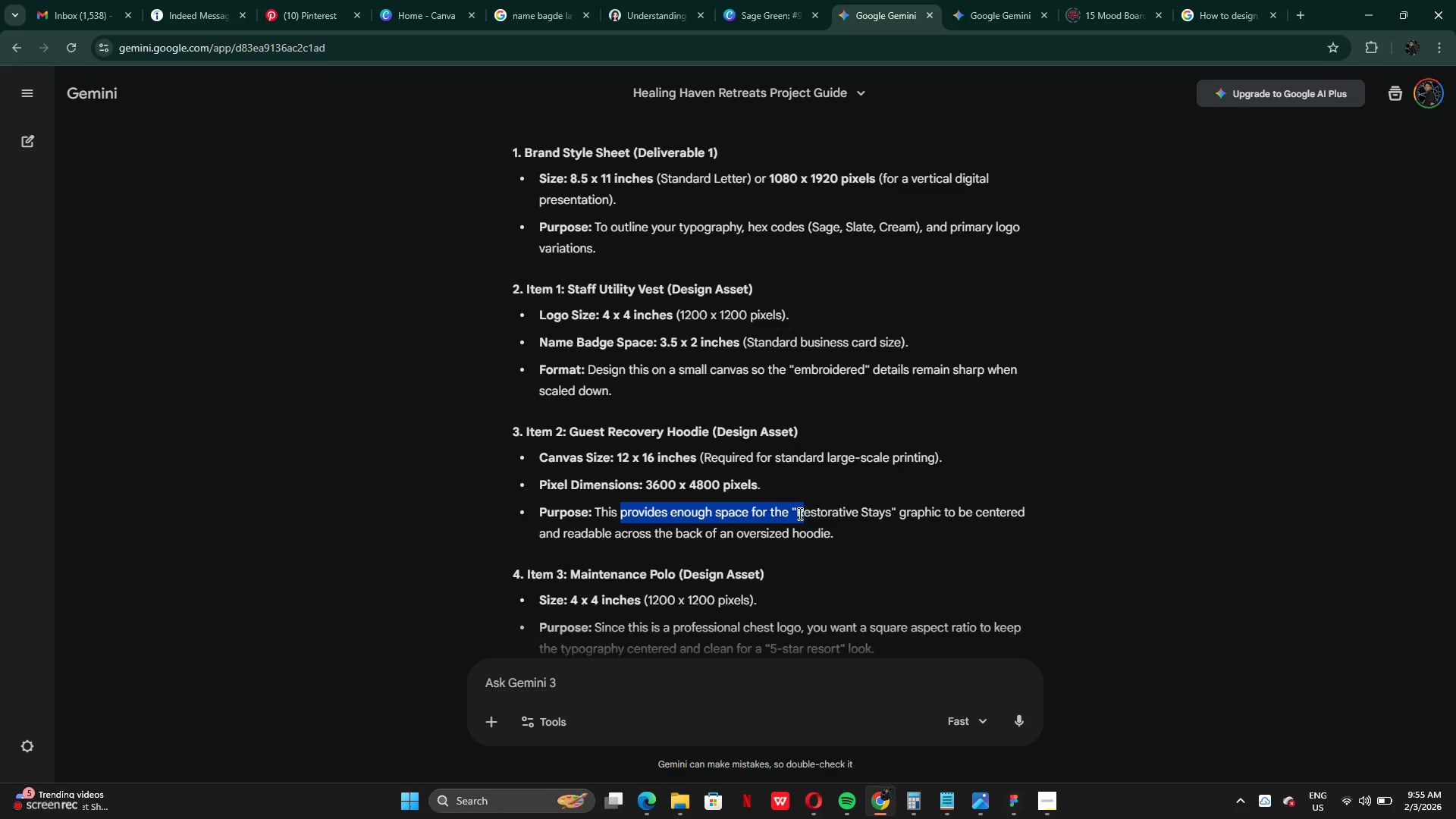 
left_click([798, 513])
 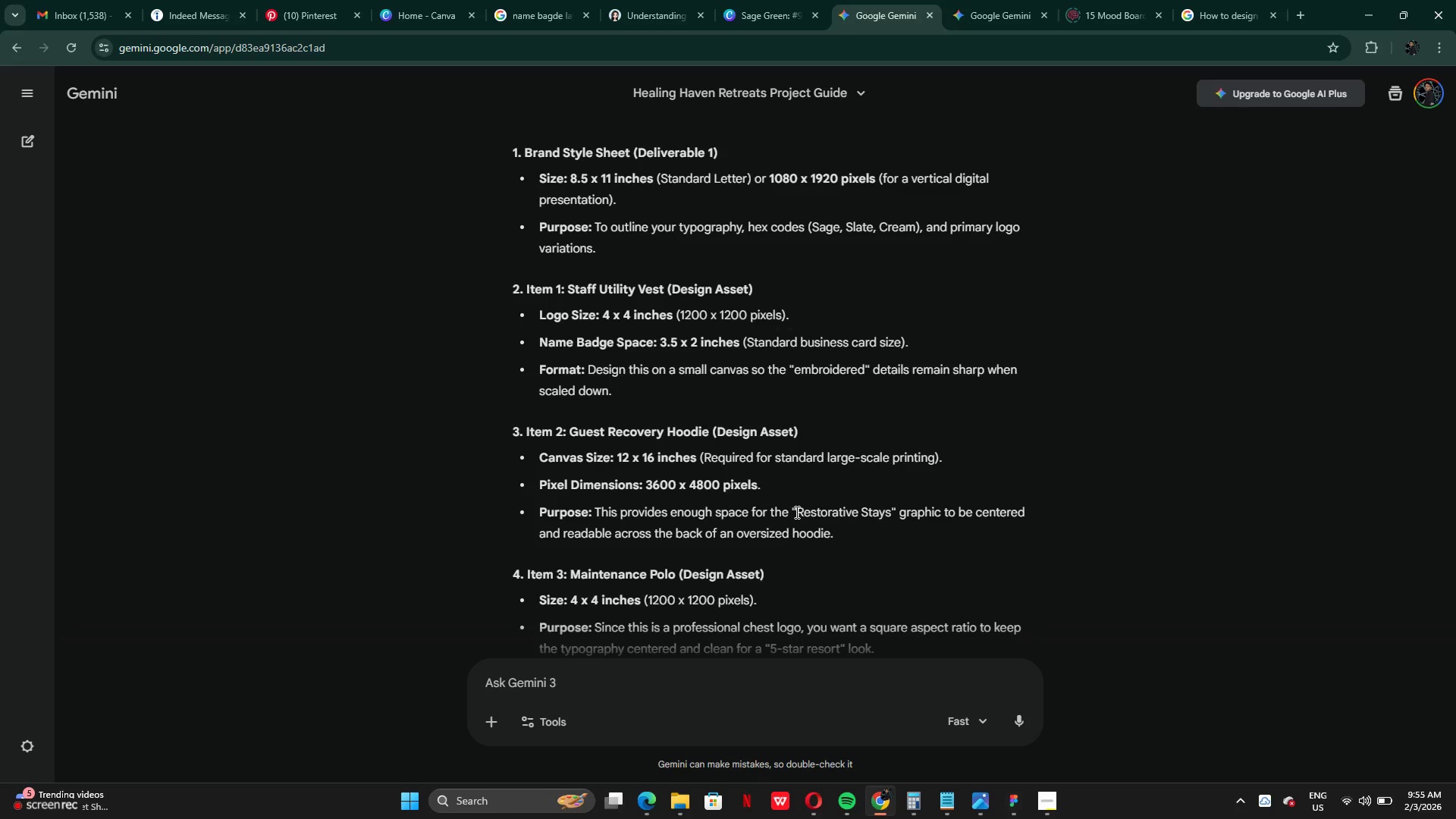 
left_click_drag(start_coordinate=[795, 512], to_coordinate=[892, 510])
 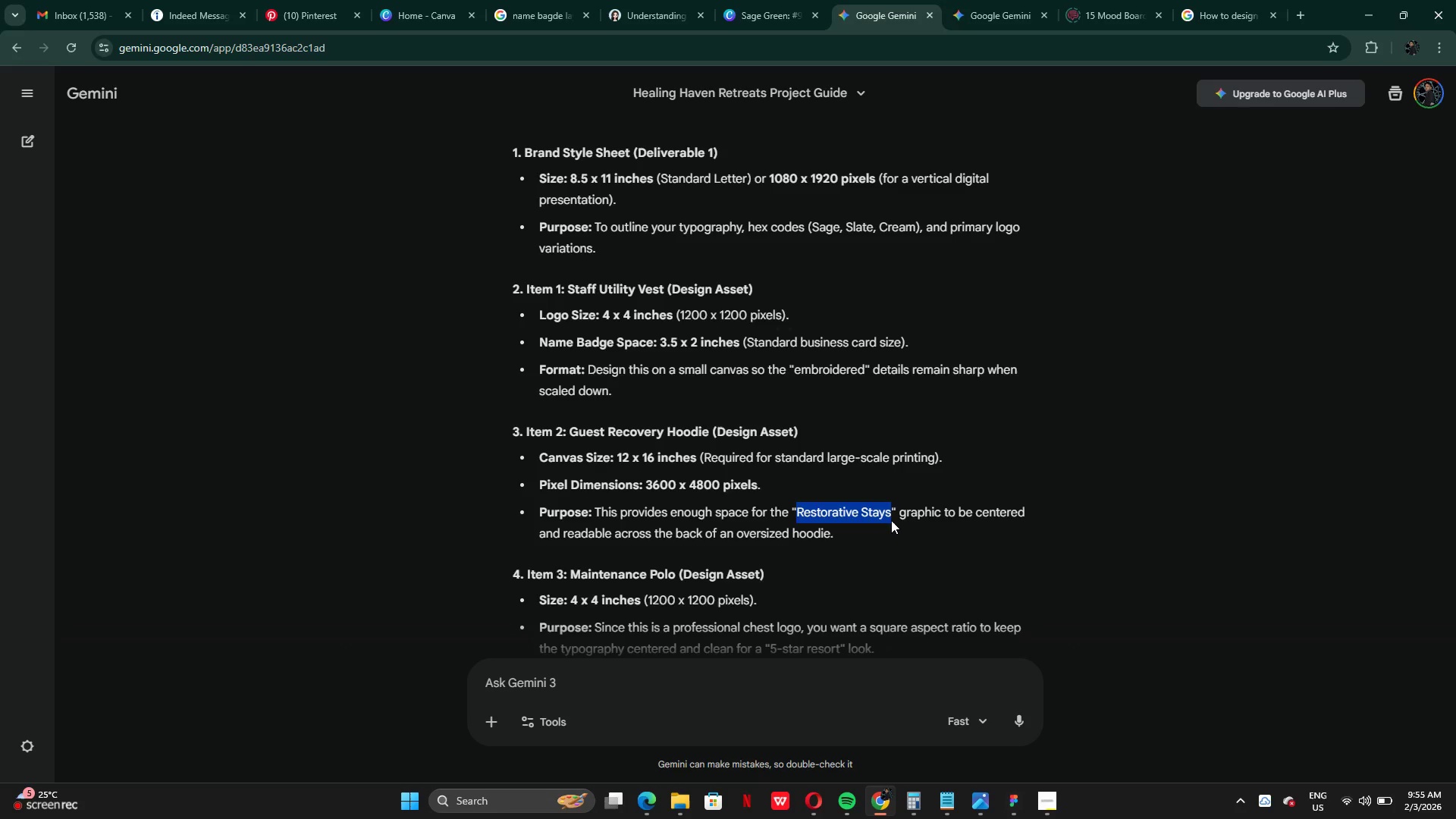 
key(Control+C)
 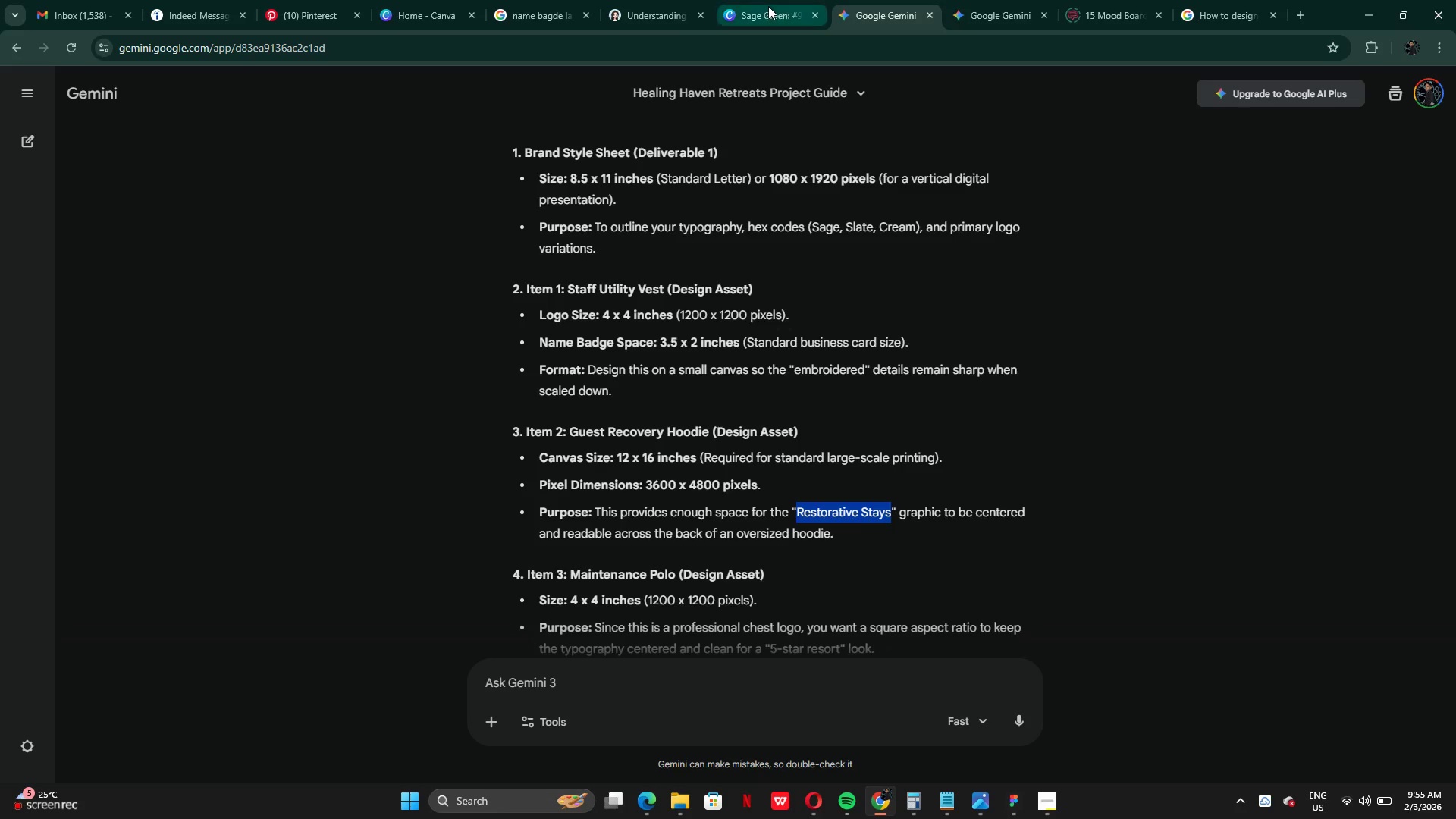 
left_click([764, 12])
 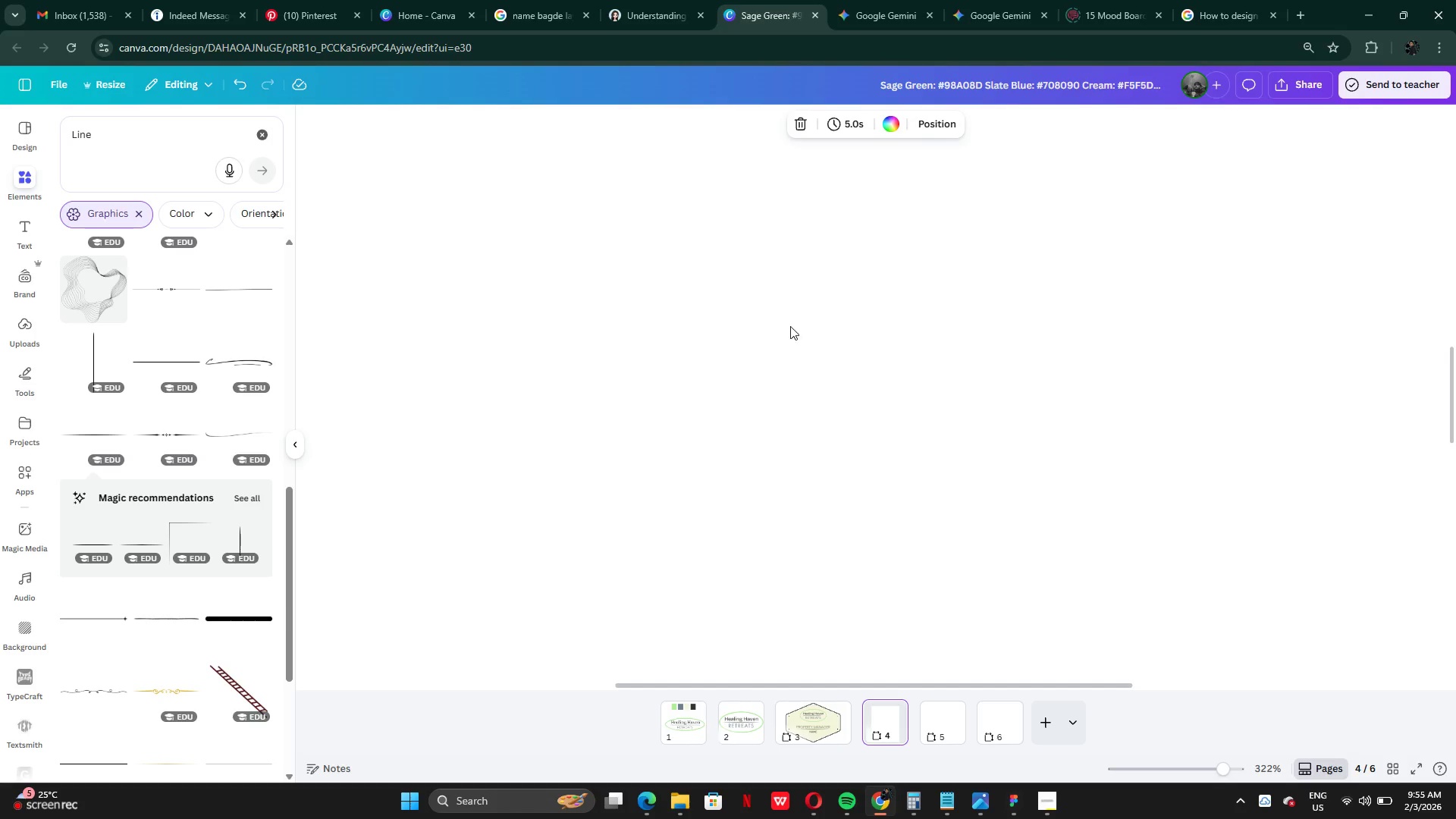 
left_click([801, 344])
 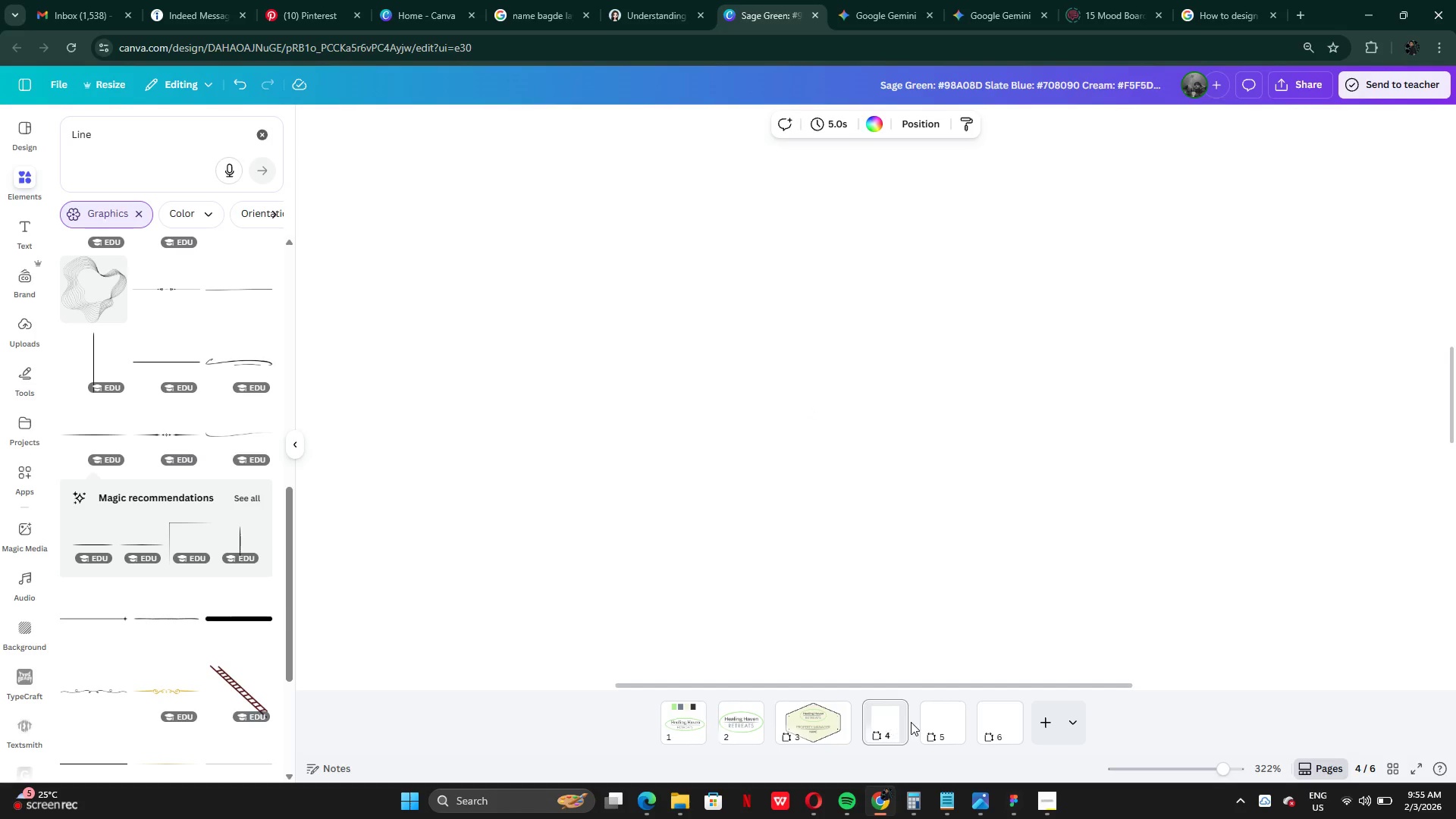 
left_click([892, 722])
 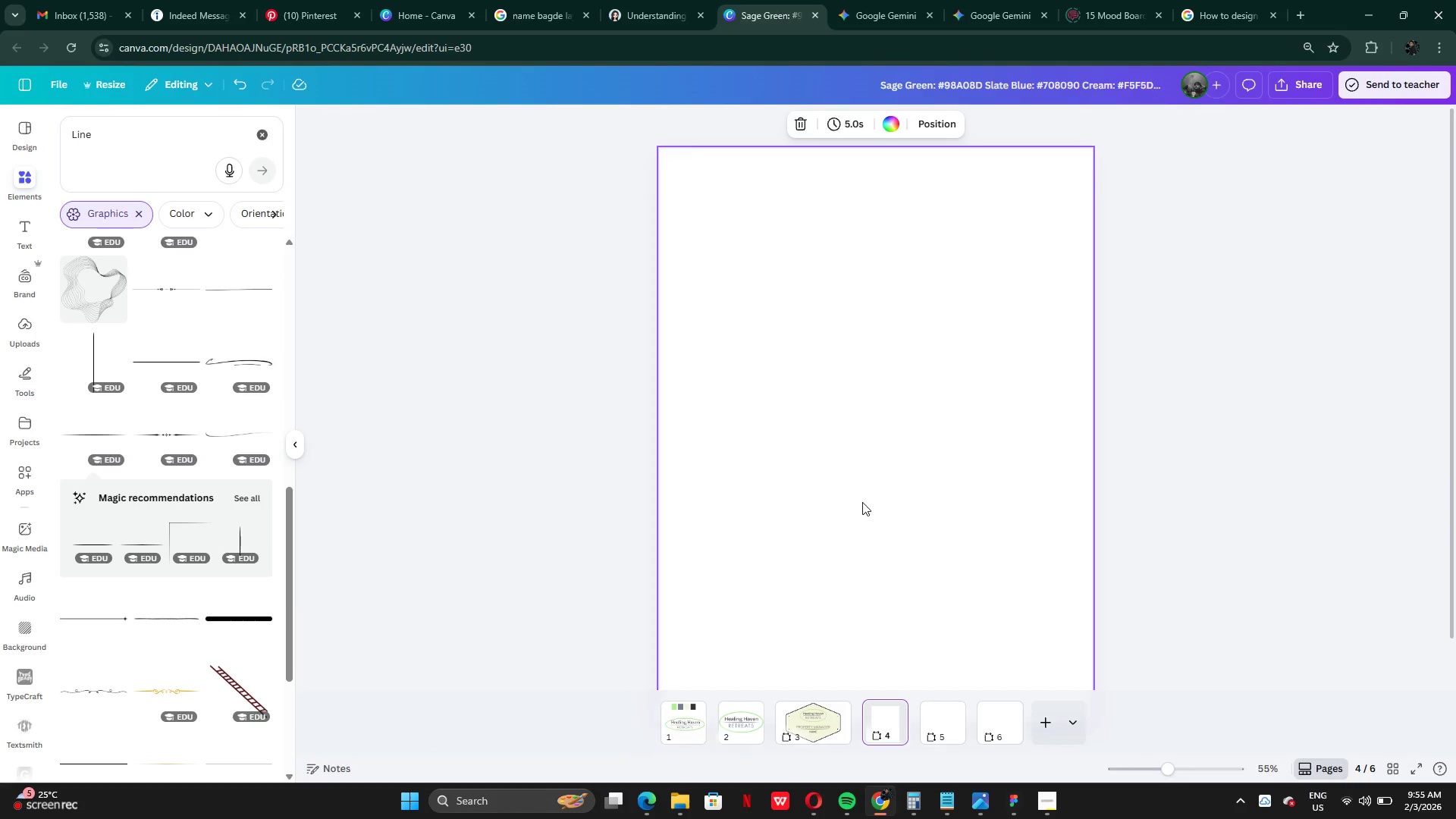 
mouse_move([783, 729])
 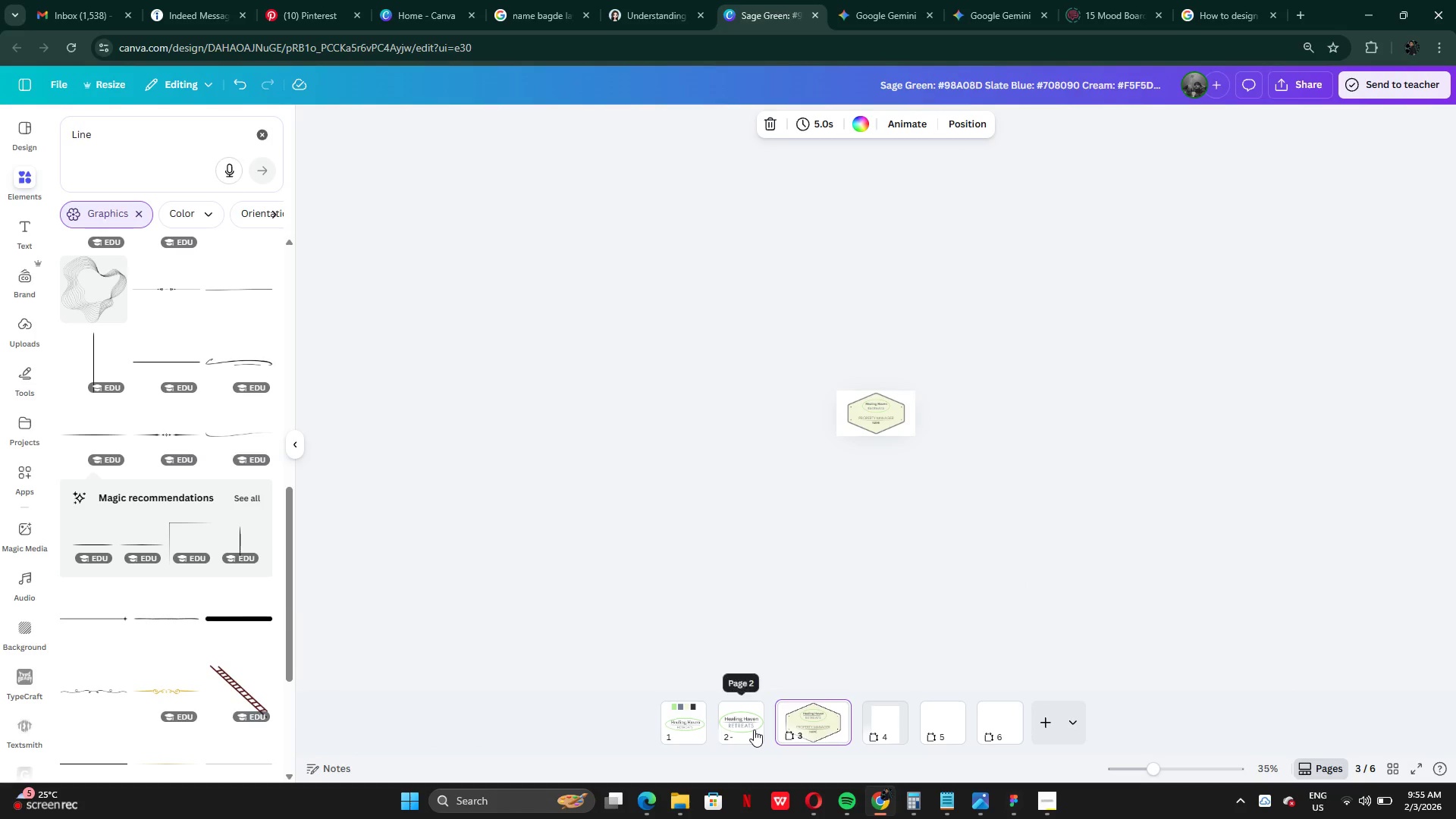 
left_click([754, 730])
 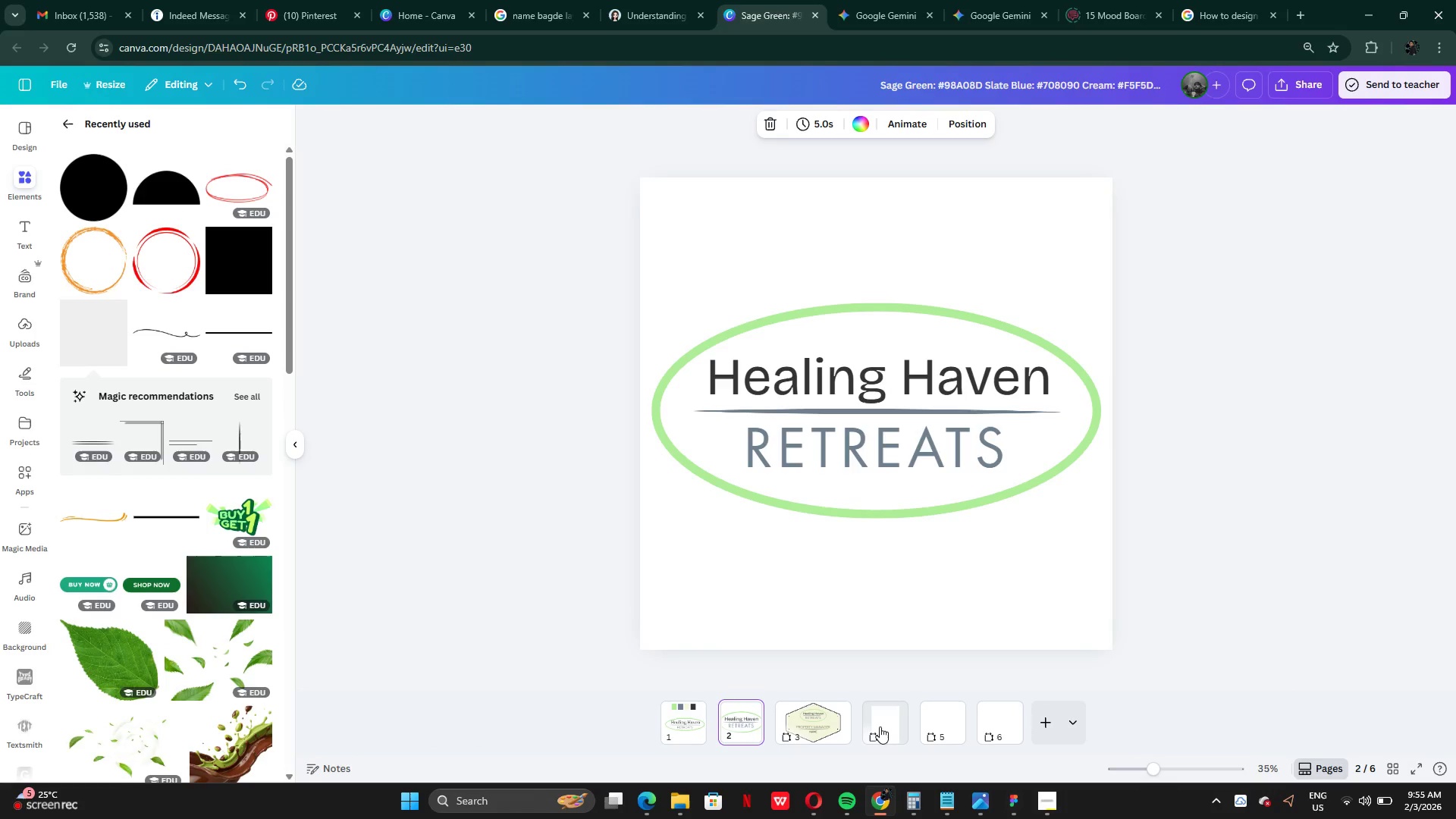 
left_click([880, 726])
 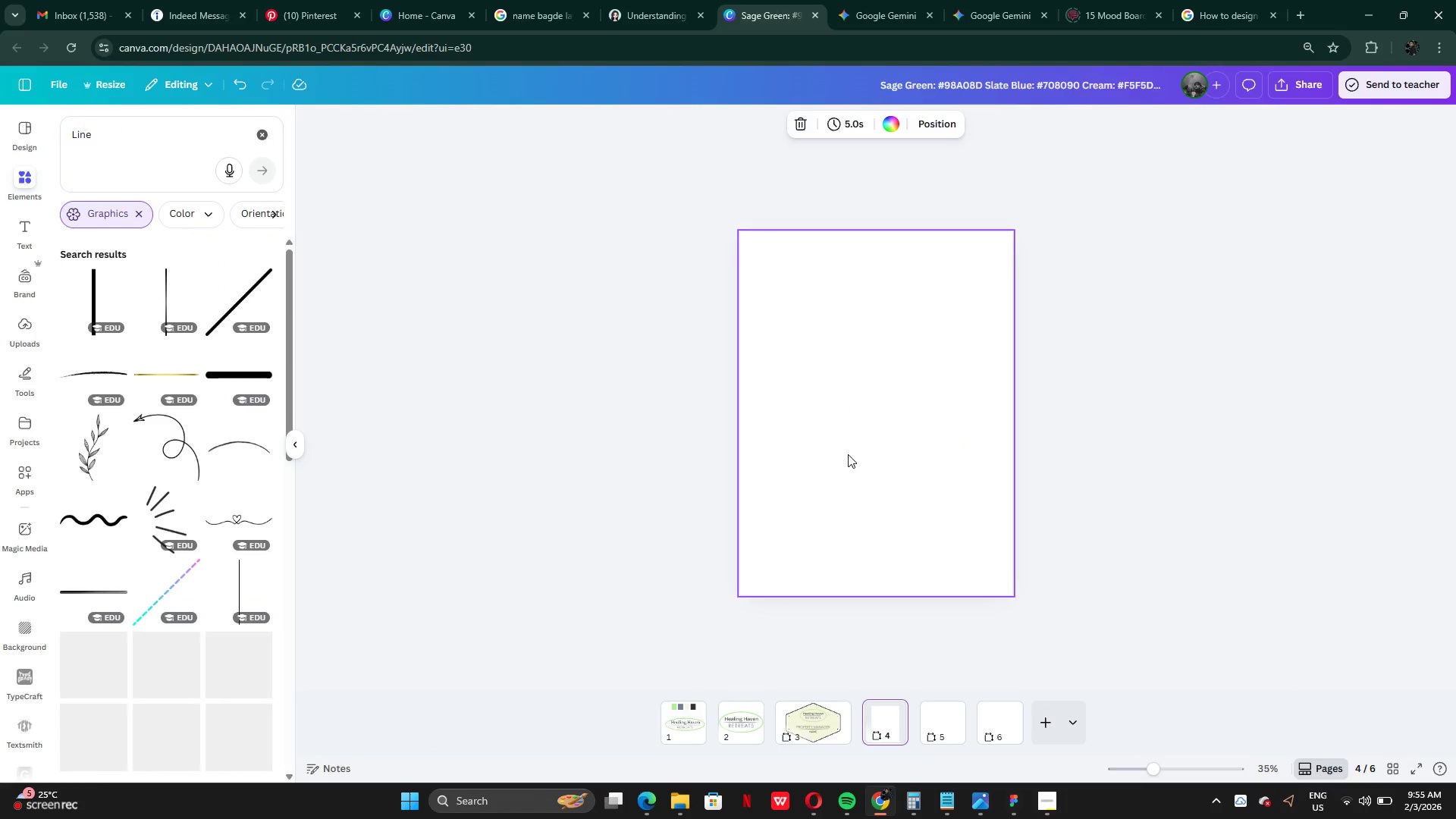 
left_click([848, 454])
 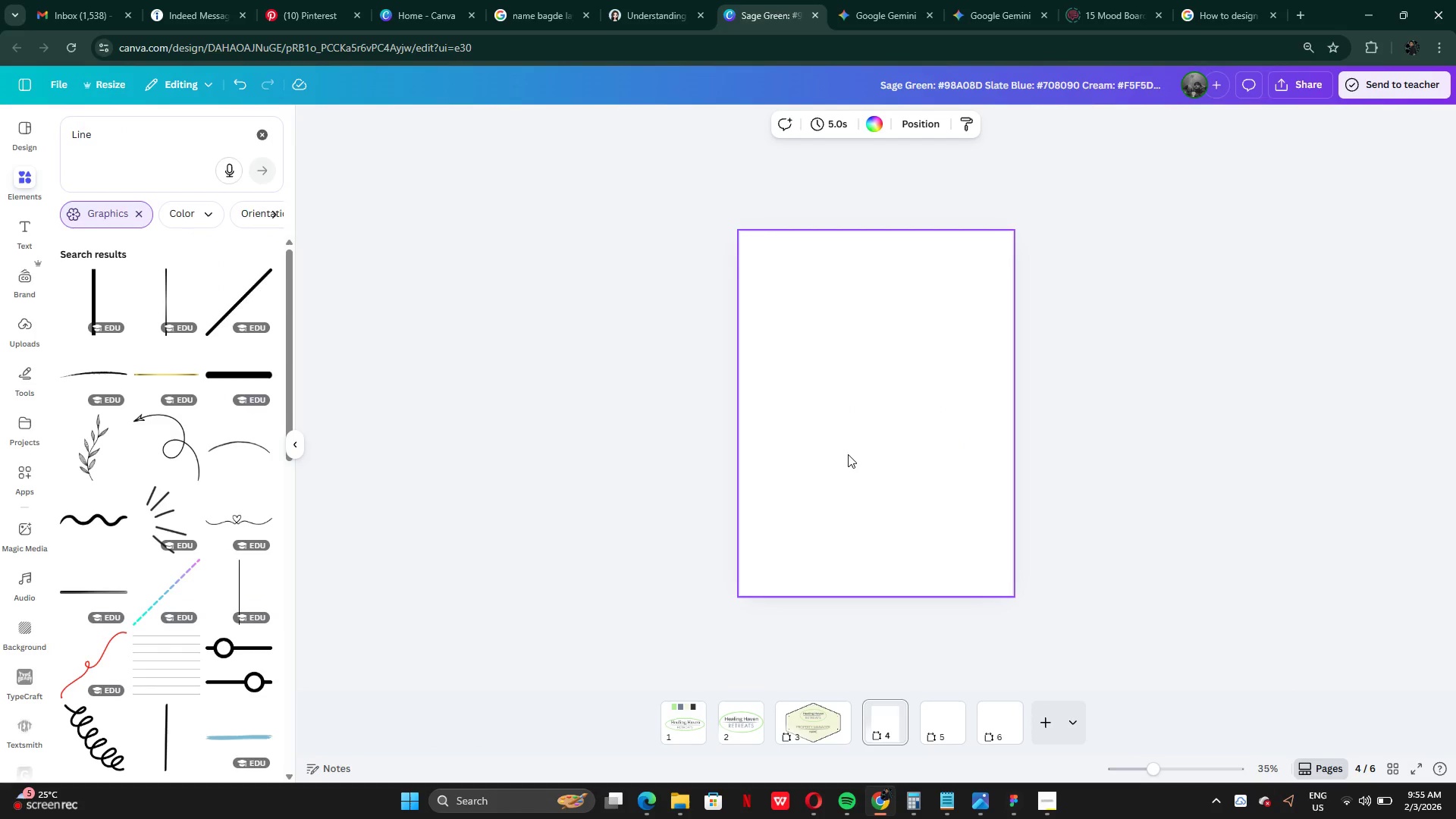 
key(Control+V)
 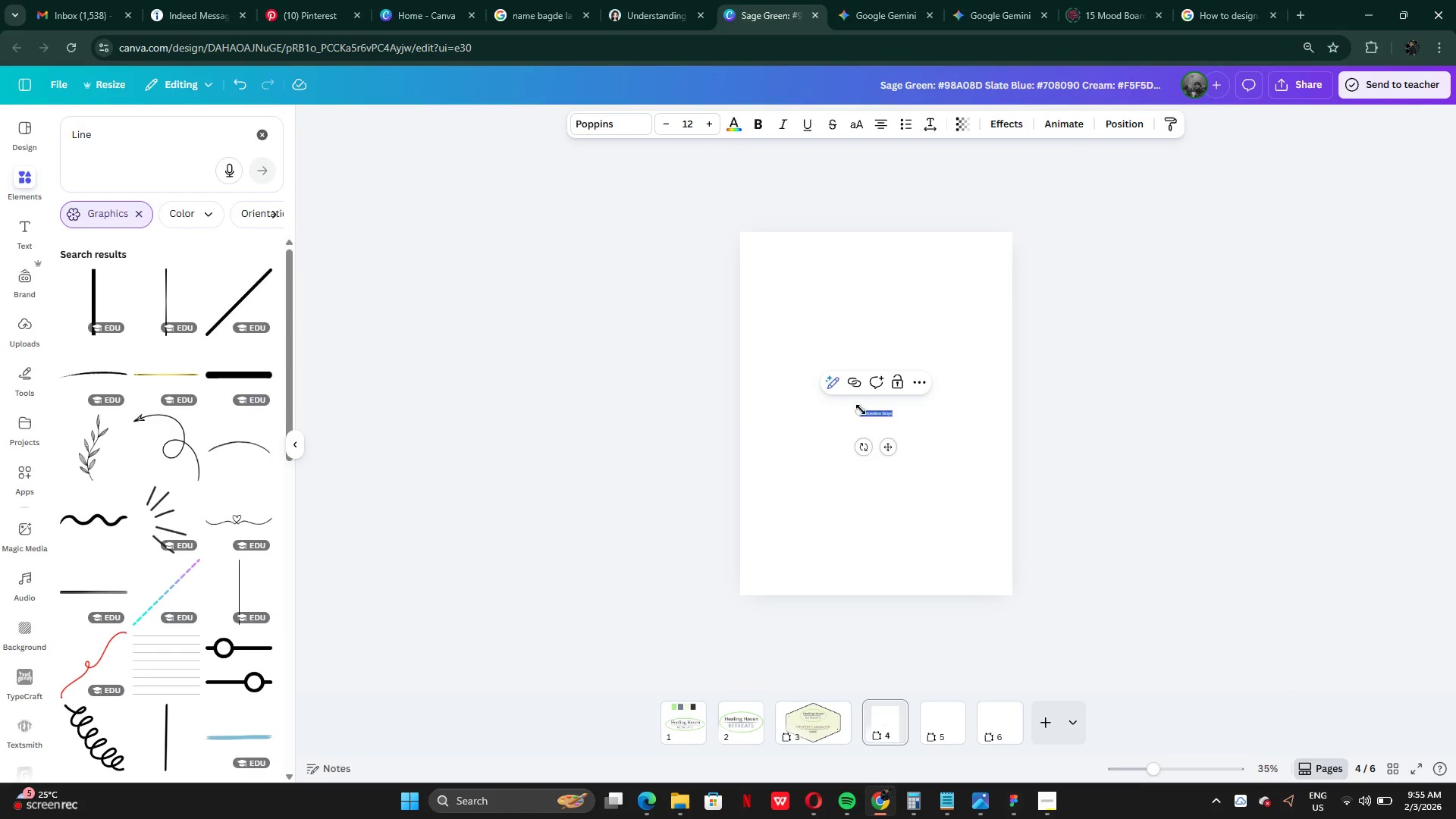 
left_click_drag(start_coordinate=[861, 409], to_coordinate=[749, 287])
 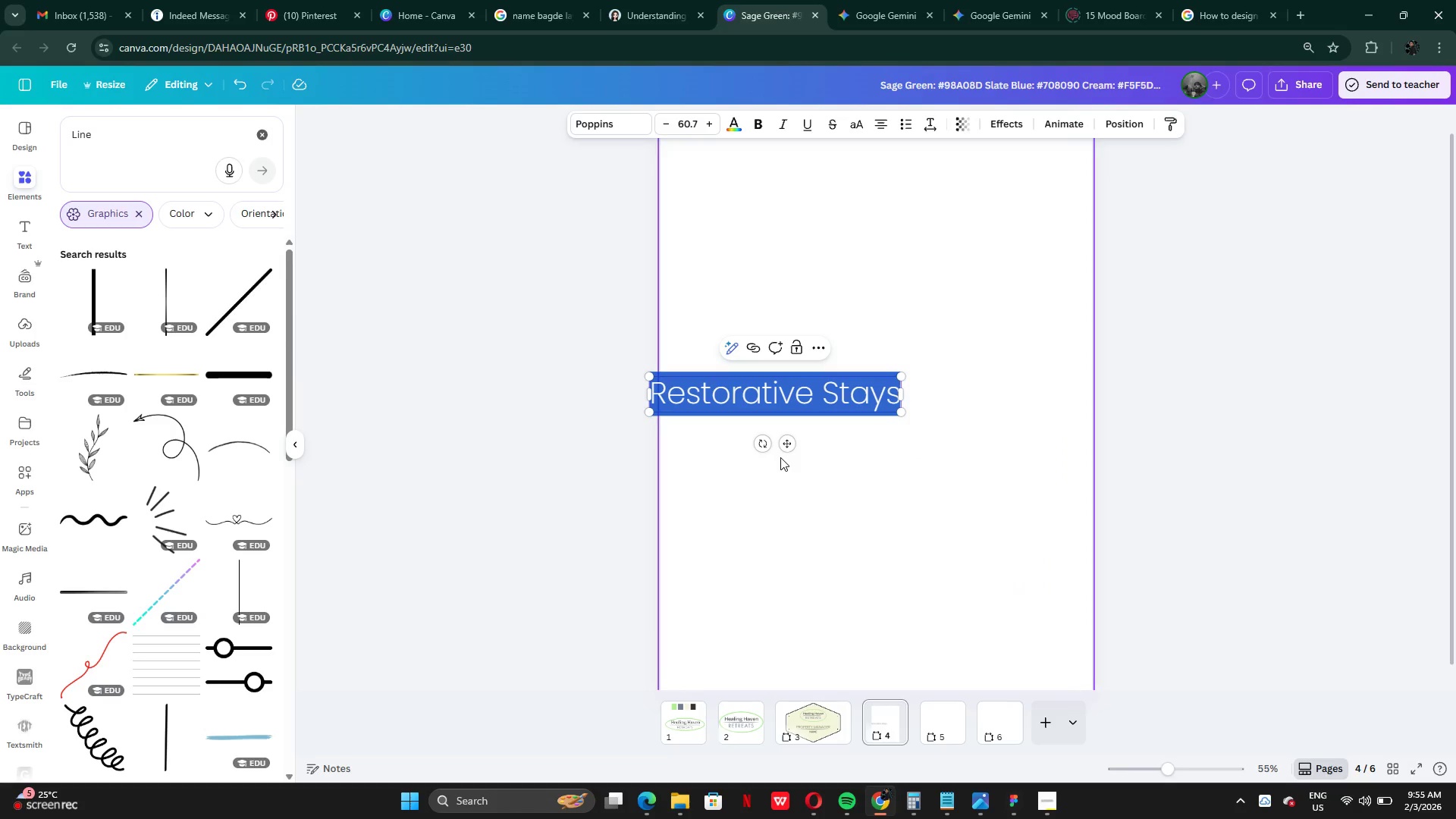 
left_click_drag(start_coordinate=[784, 444], to_coordinate=[880, 447])
 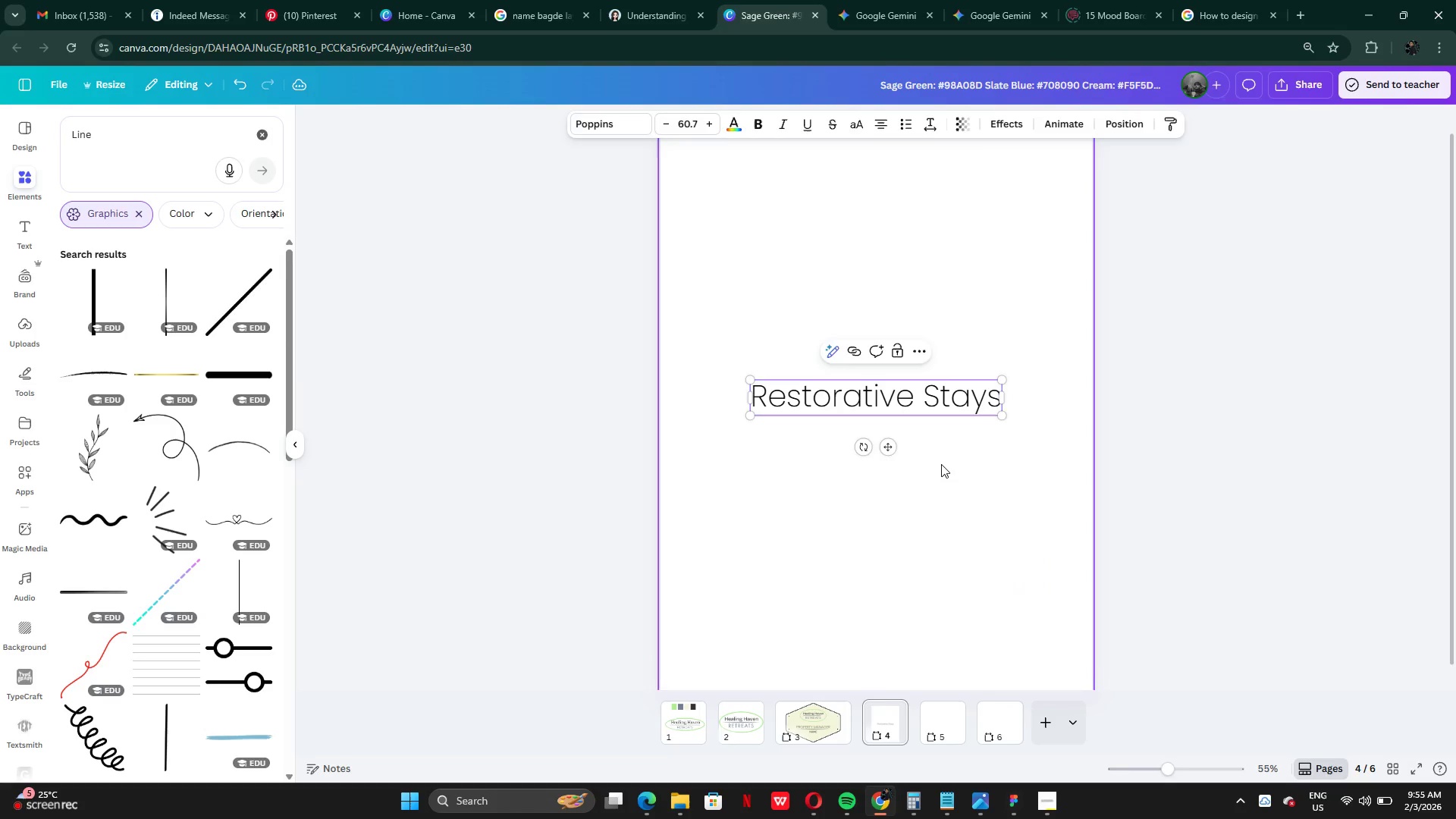 
left_click([941, 464])
 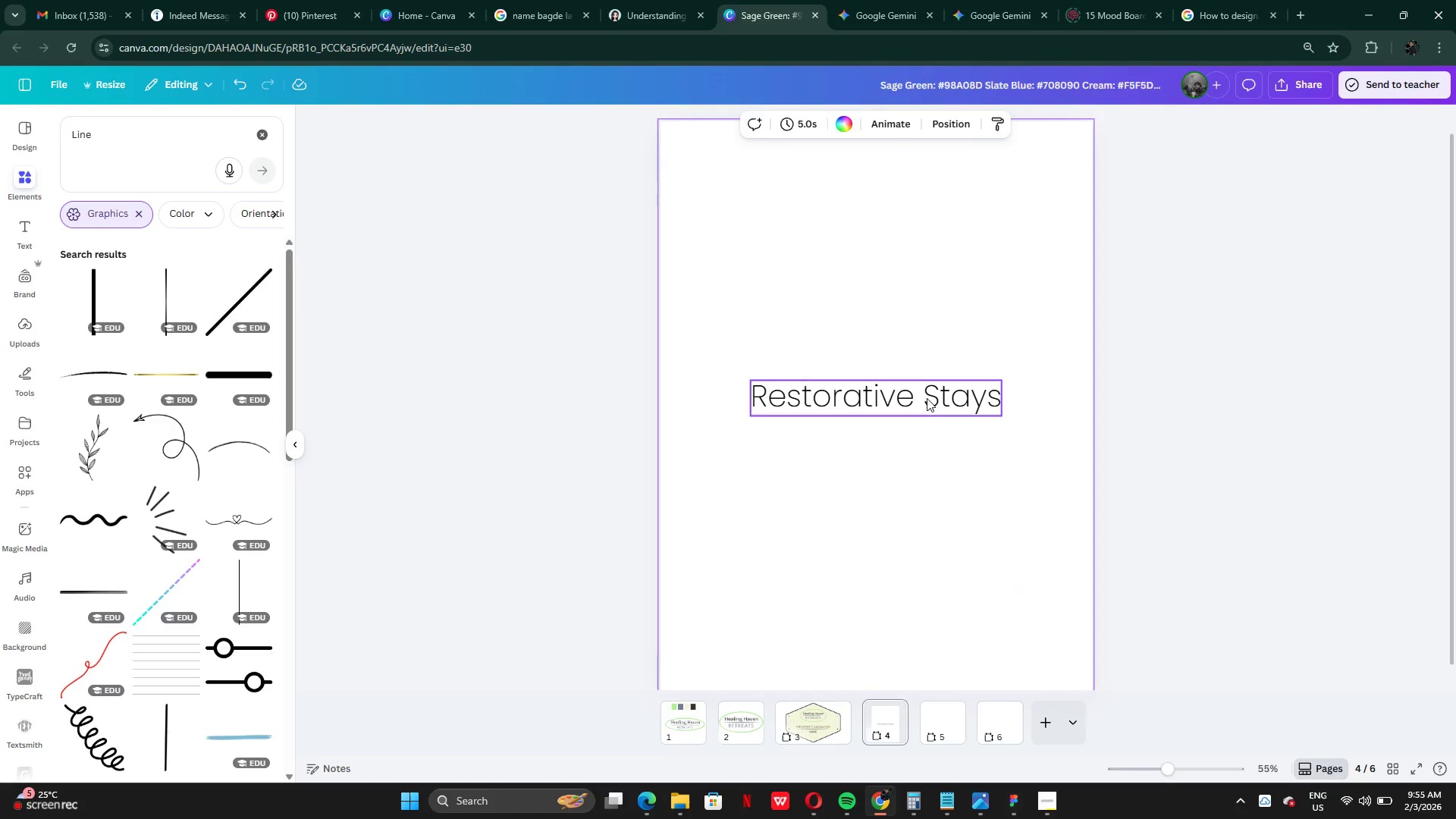 
left_click([926, 398])
 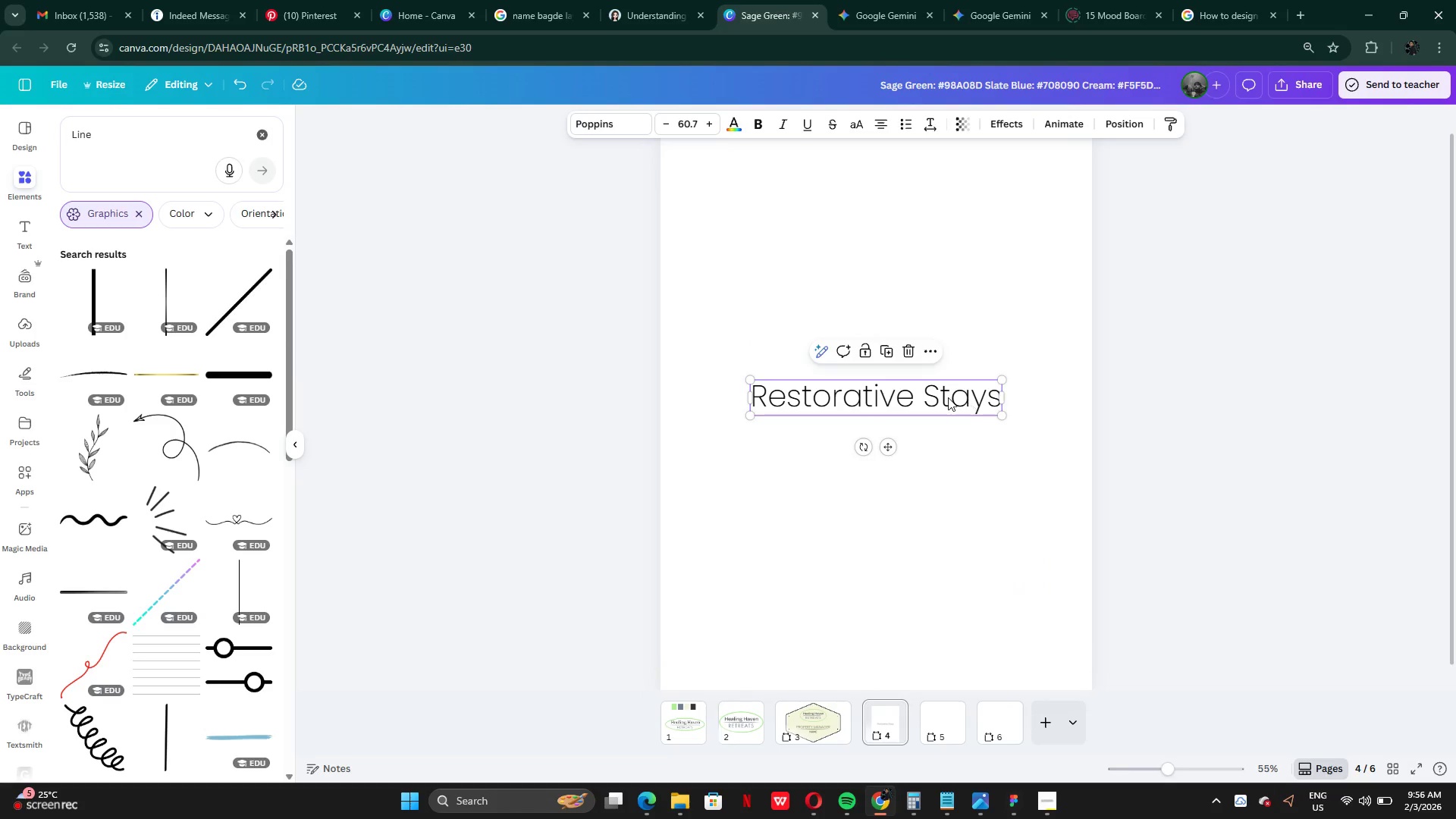 
double_click([927, 397])
 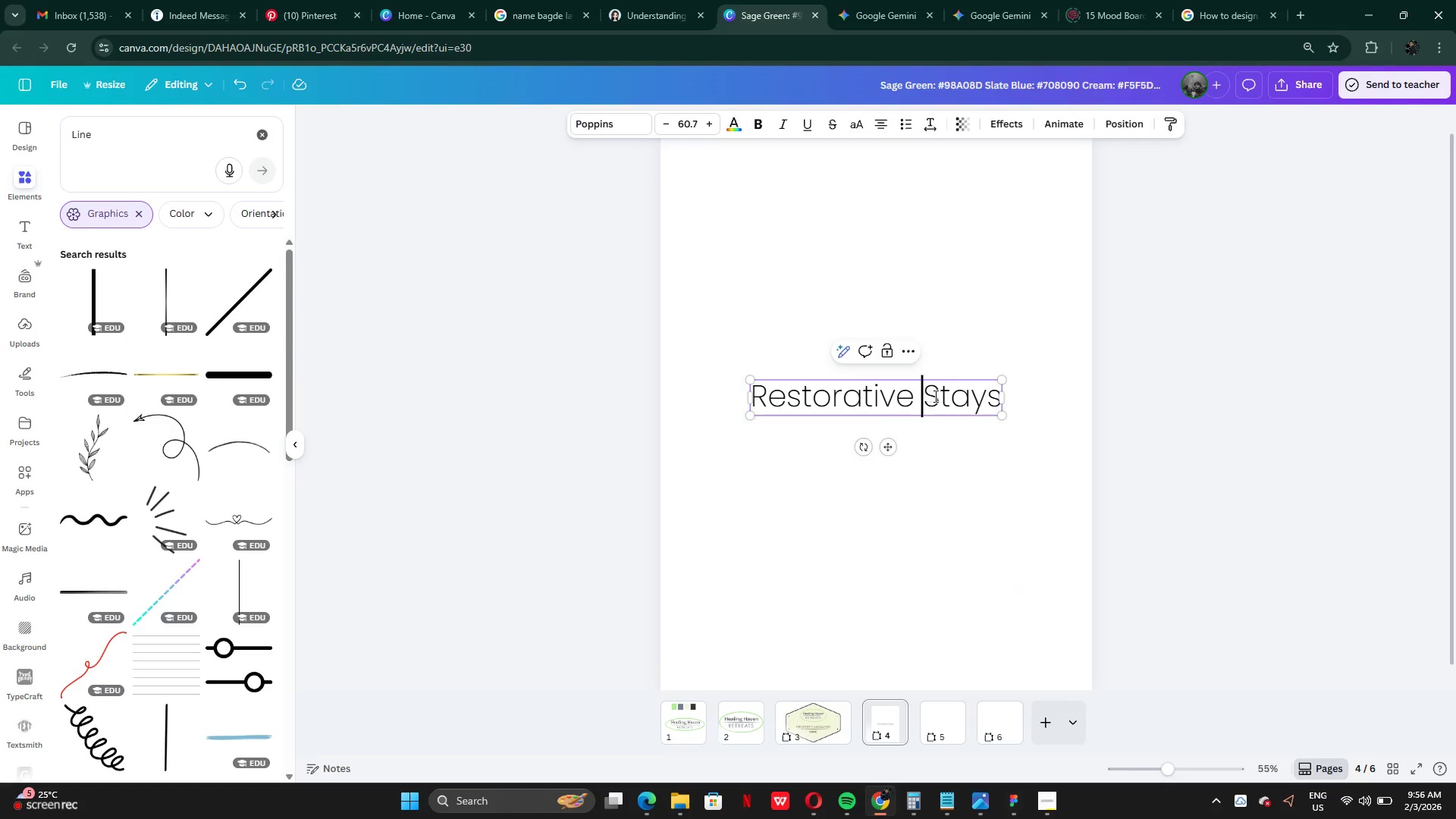 
left_click_drag(start_coordinate=[930, 396], to_coordinate=[996, 416])
 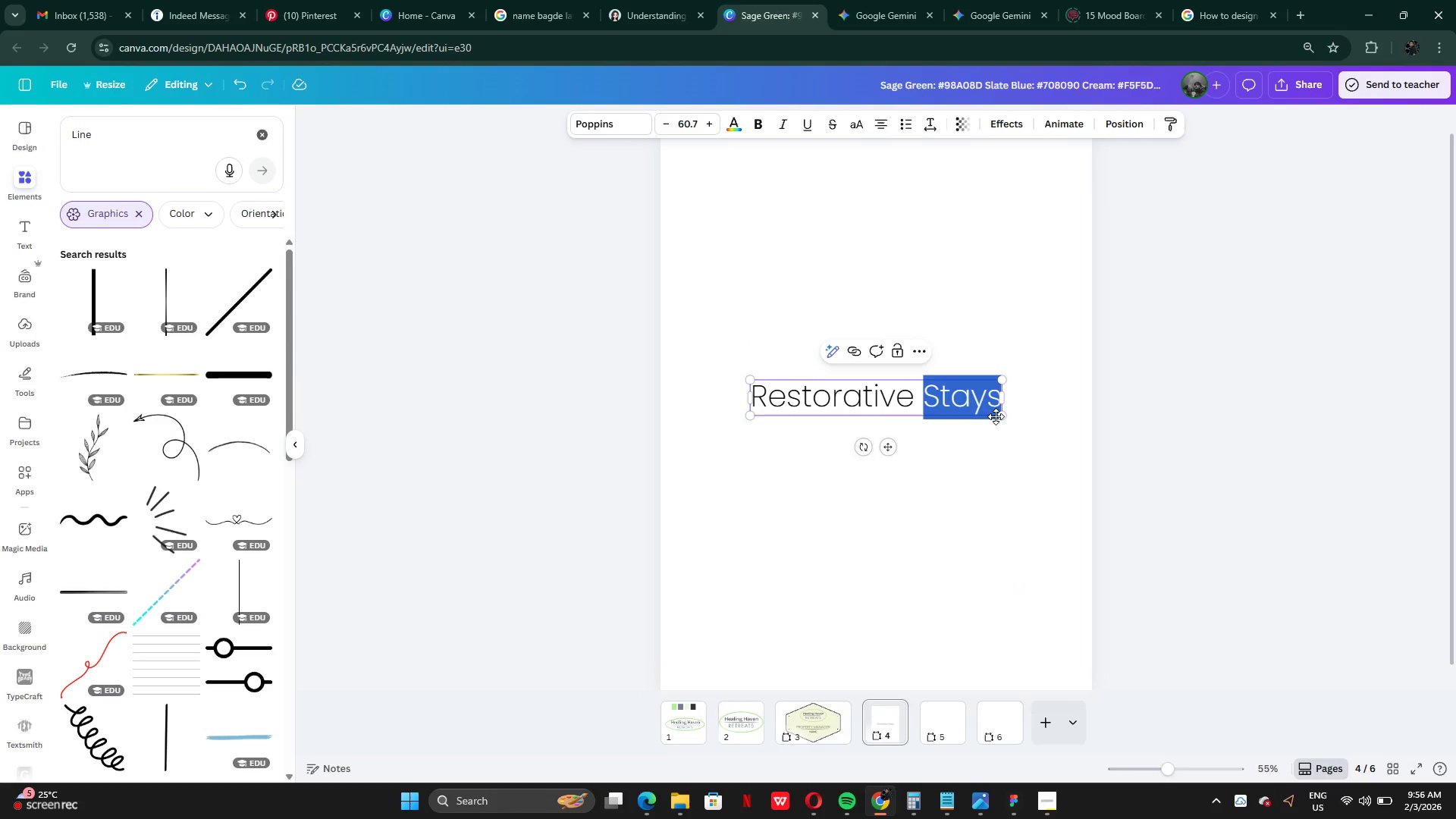 
key(Control+C)
 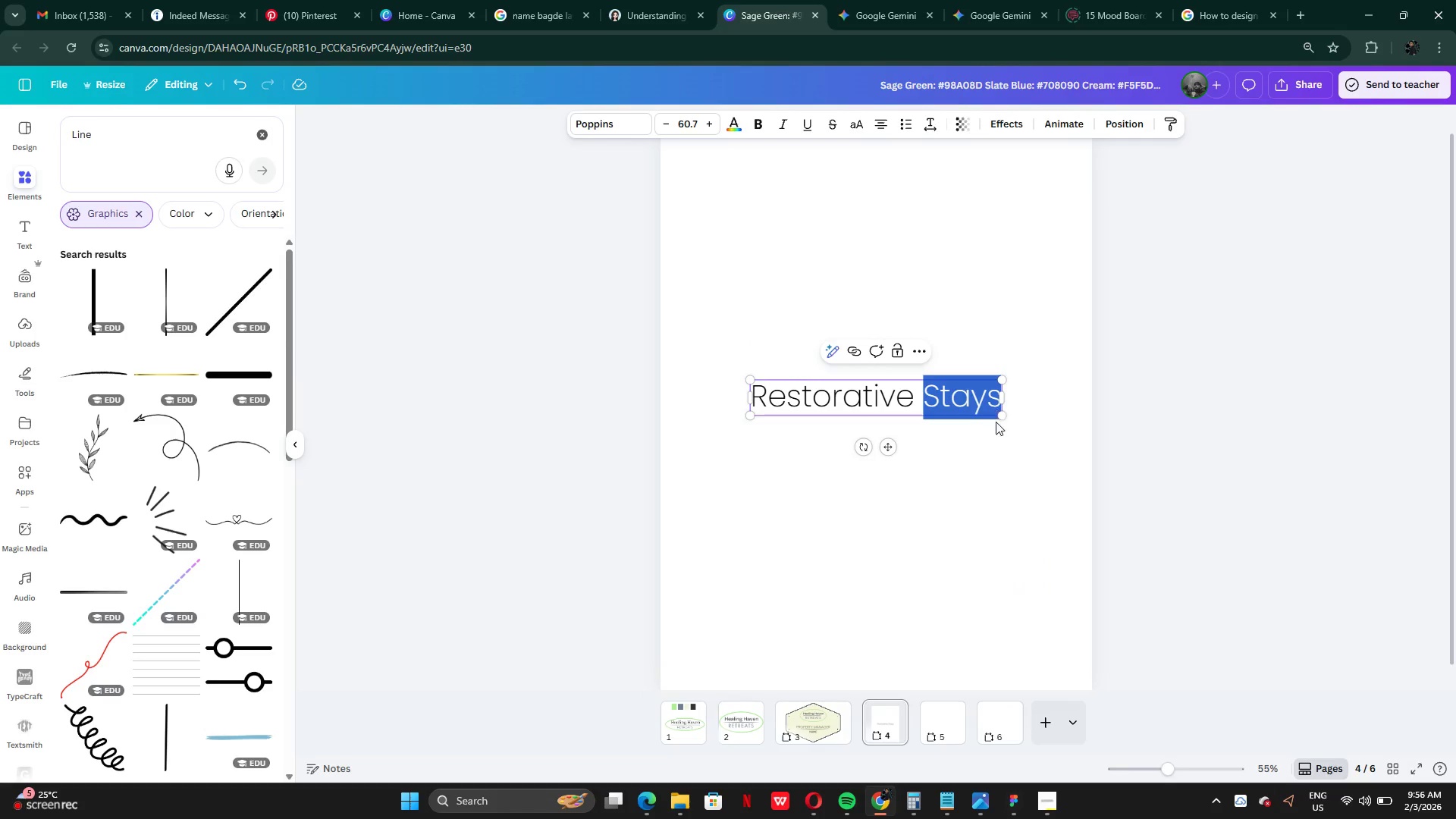 
key(Backspace)
 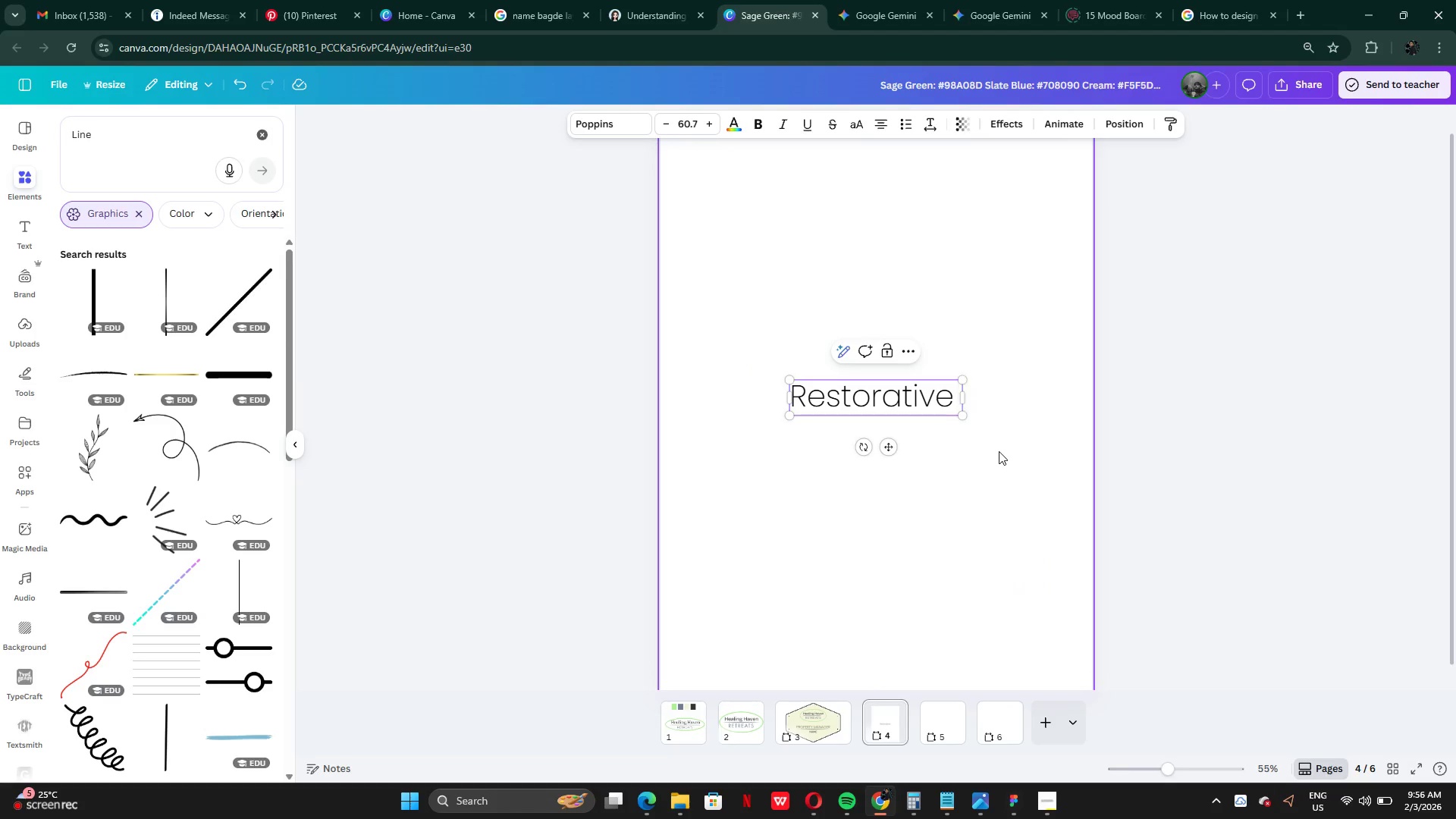 
left_click([999, 451])
 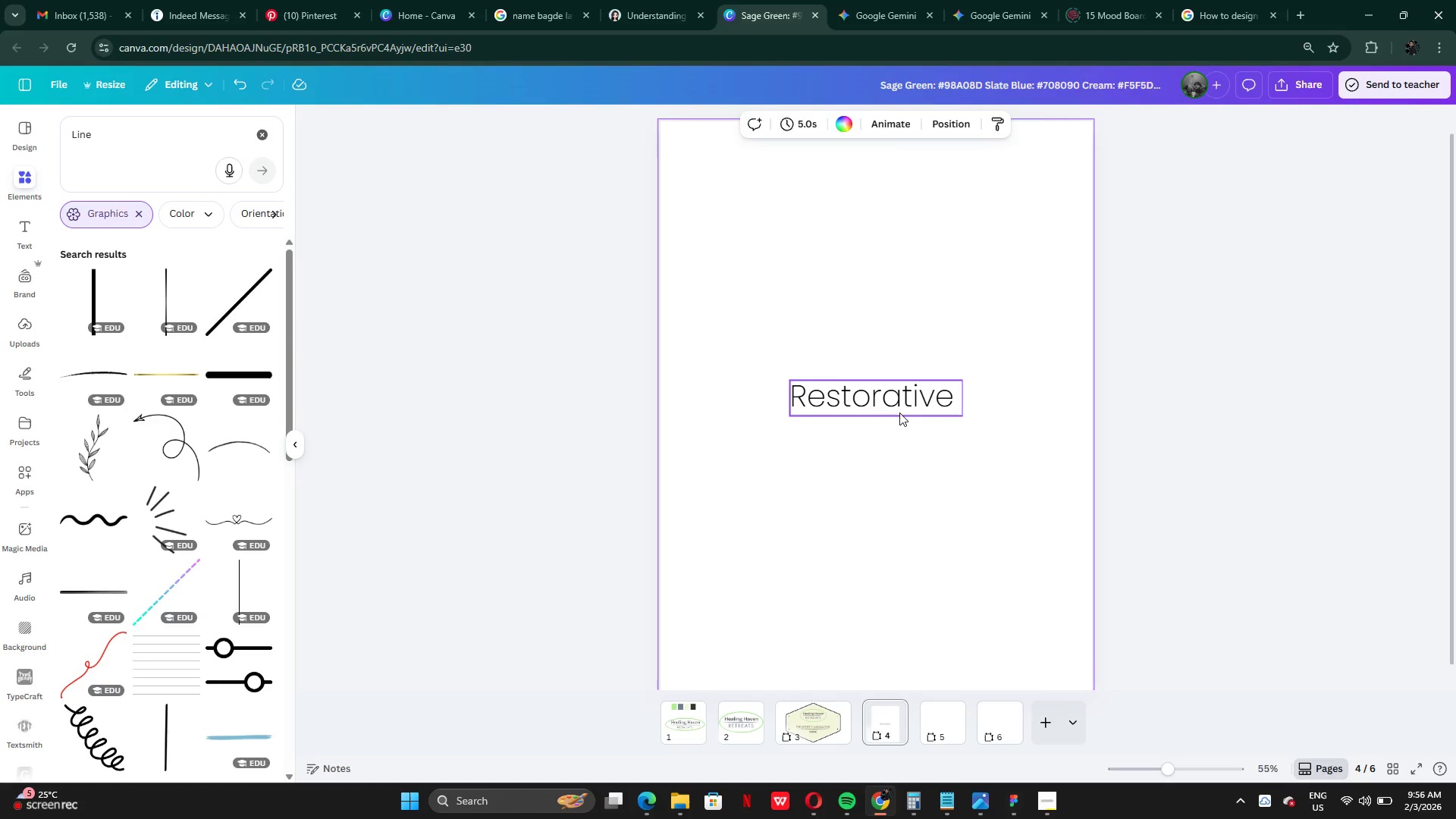 
left_click([899, 413])
 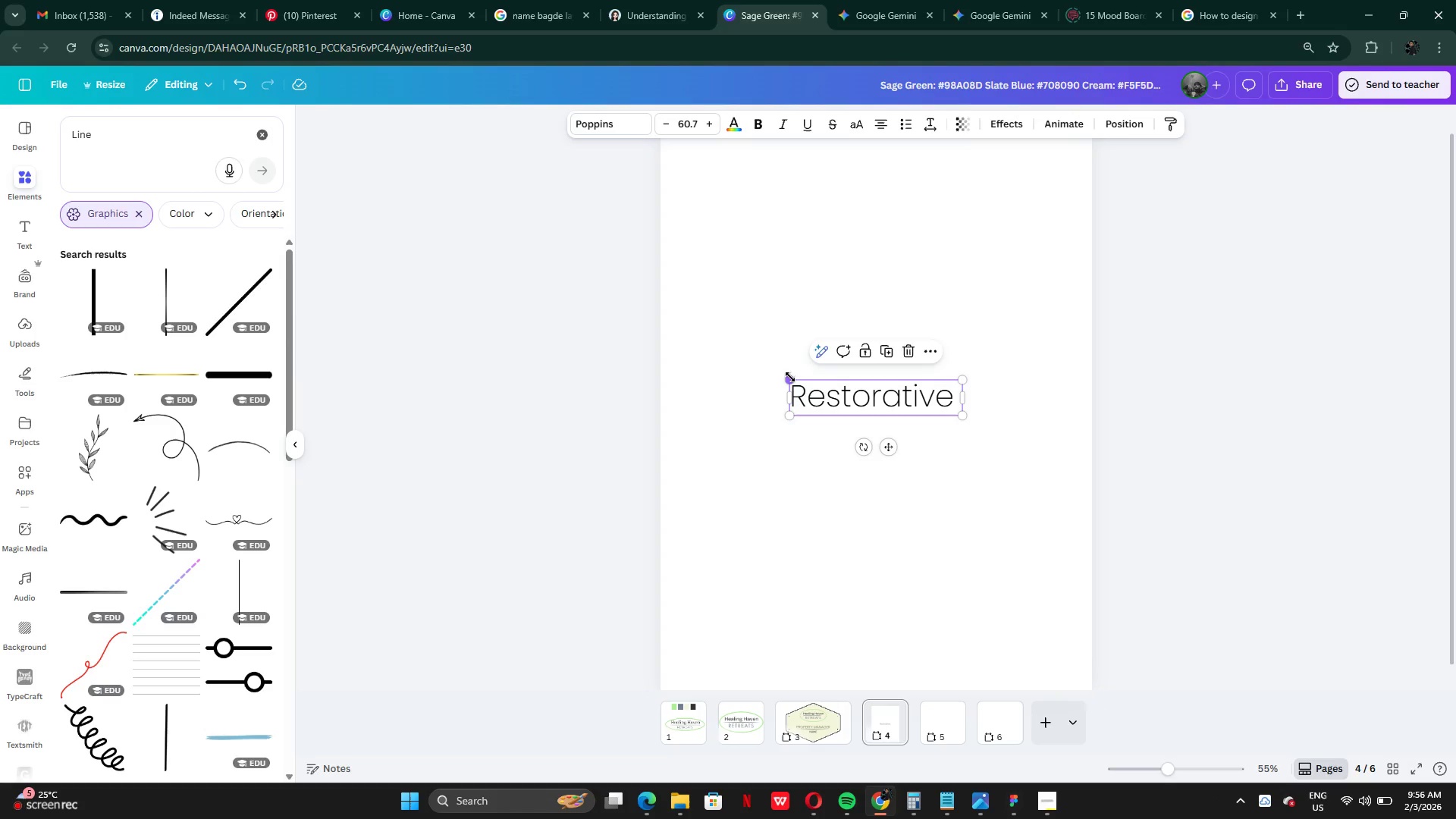 
left_click_drag(start_coordinate=[790, 376], to_coordinate=[671, 265])
 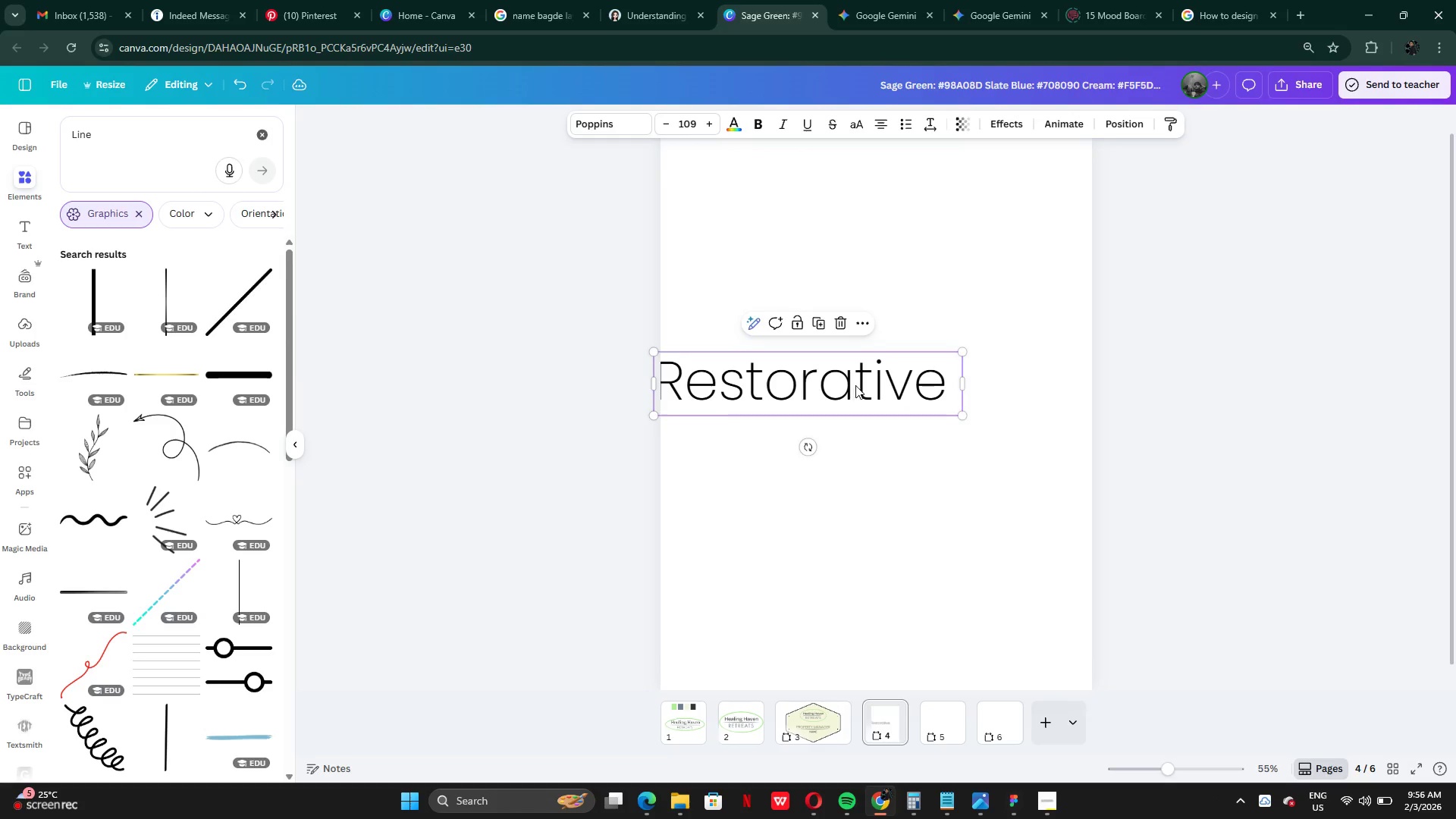 
left_click_drag(start_coordinate=[853, 385], to_coordinate=[921, 378])
 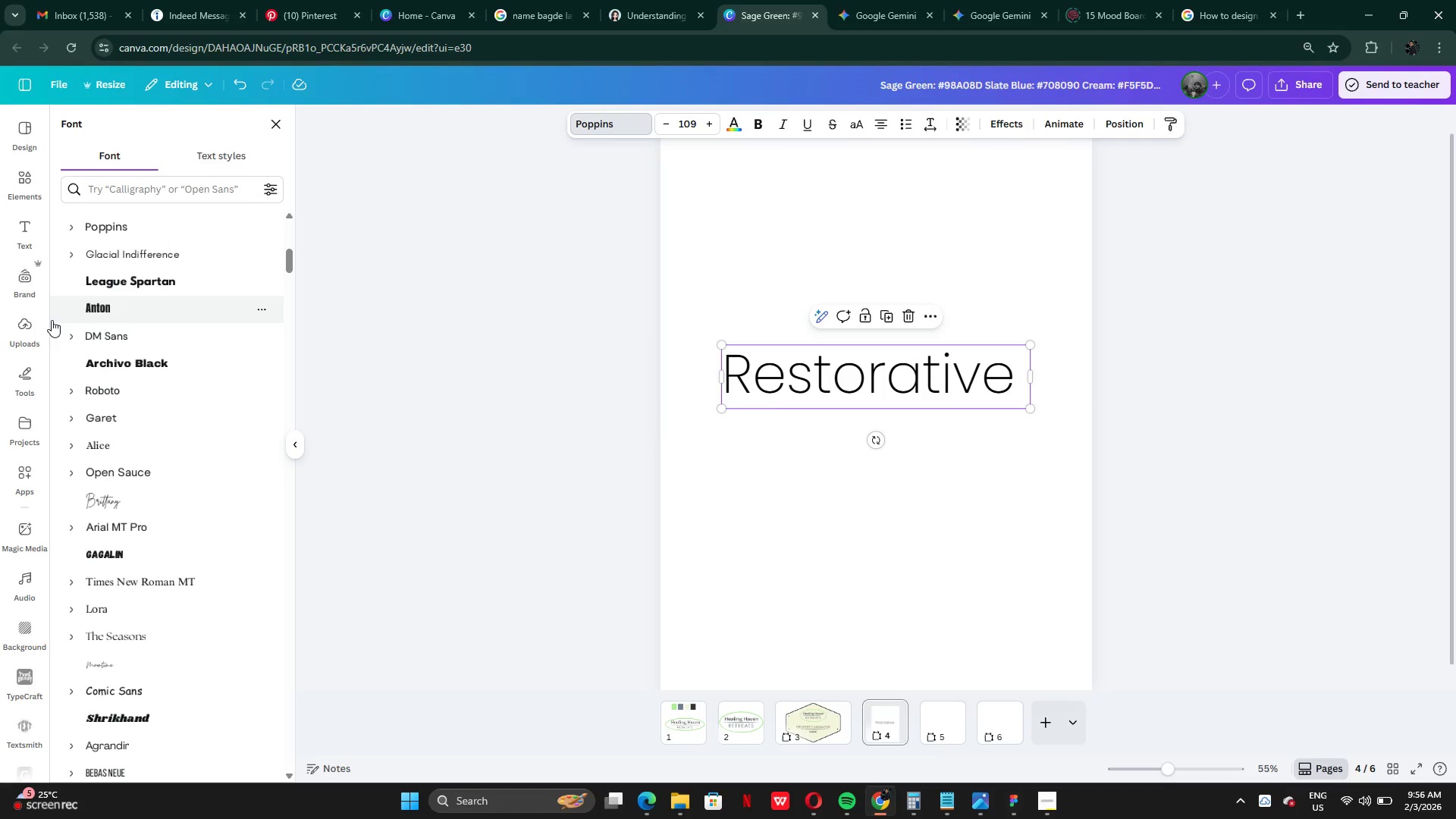 
wait(6.33)
 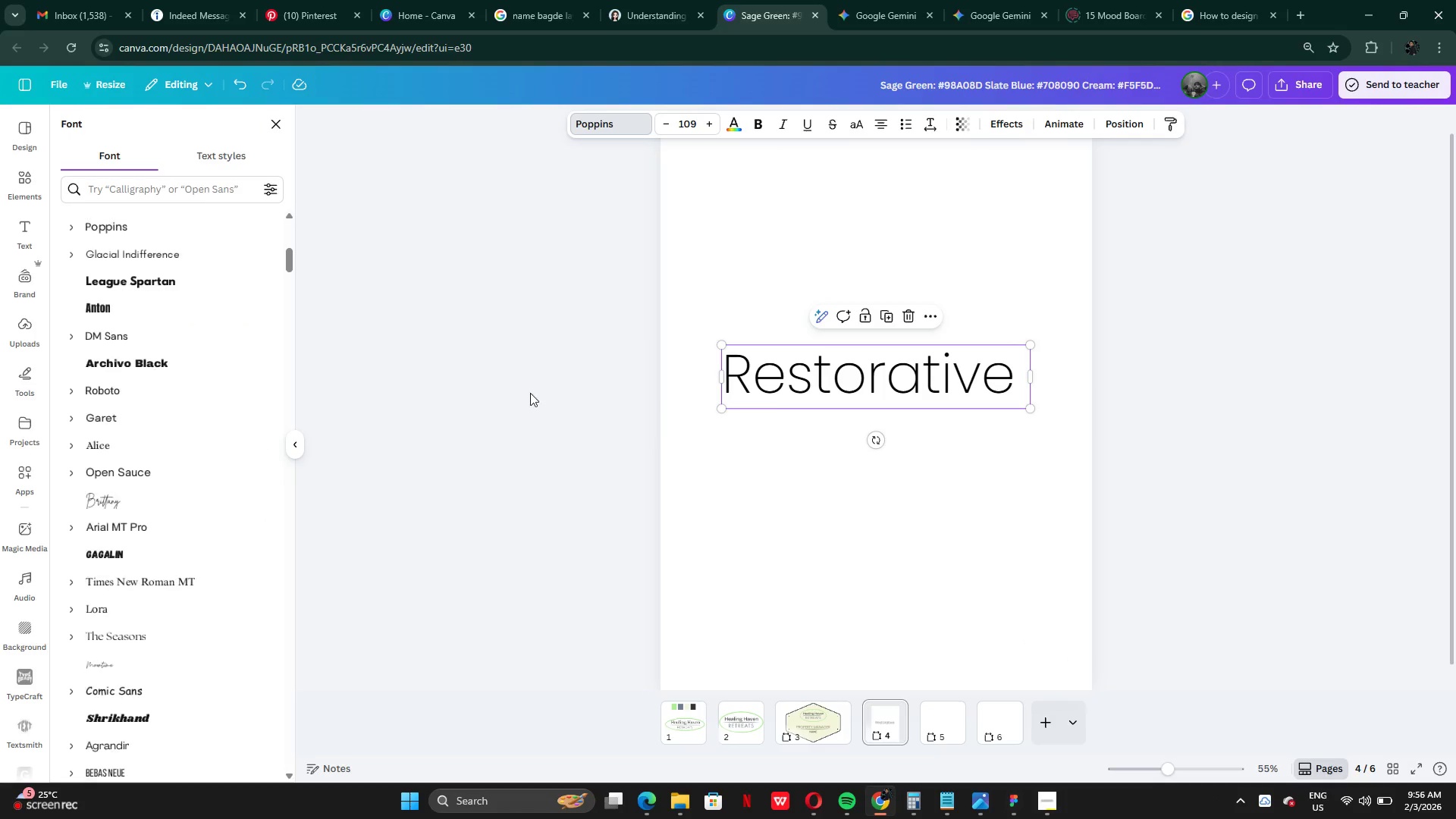 
left_click([86, 500])
 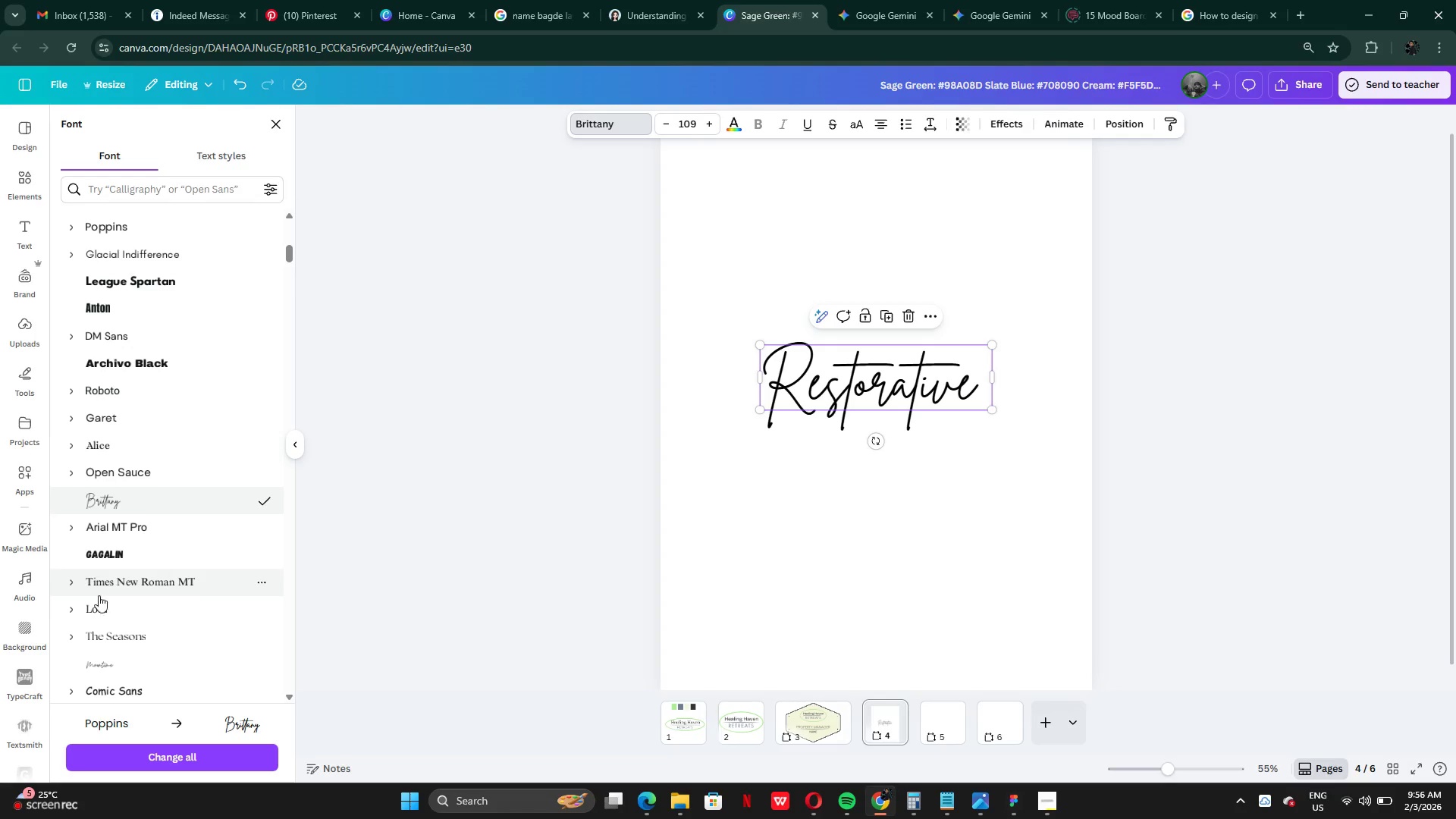 
left_click_drag(start_coordinate=[130, 633], to_coordinate=[135, 632])
 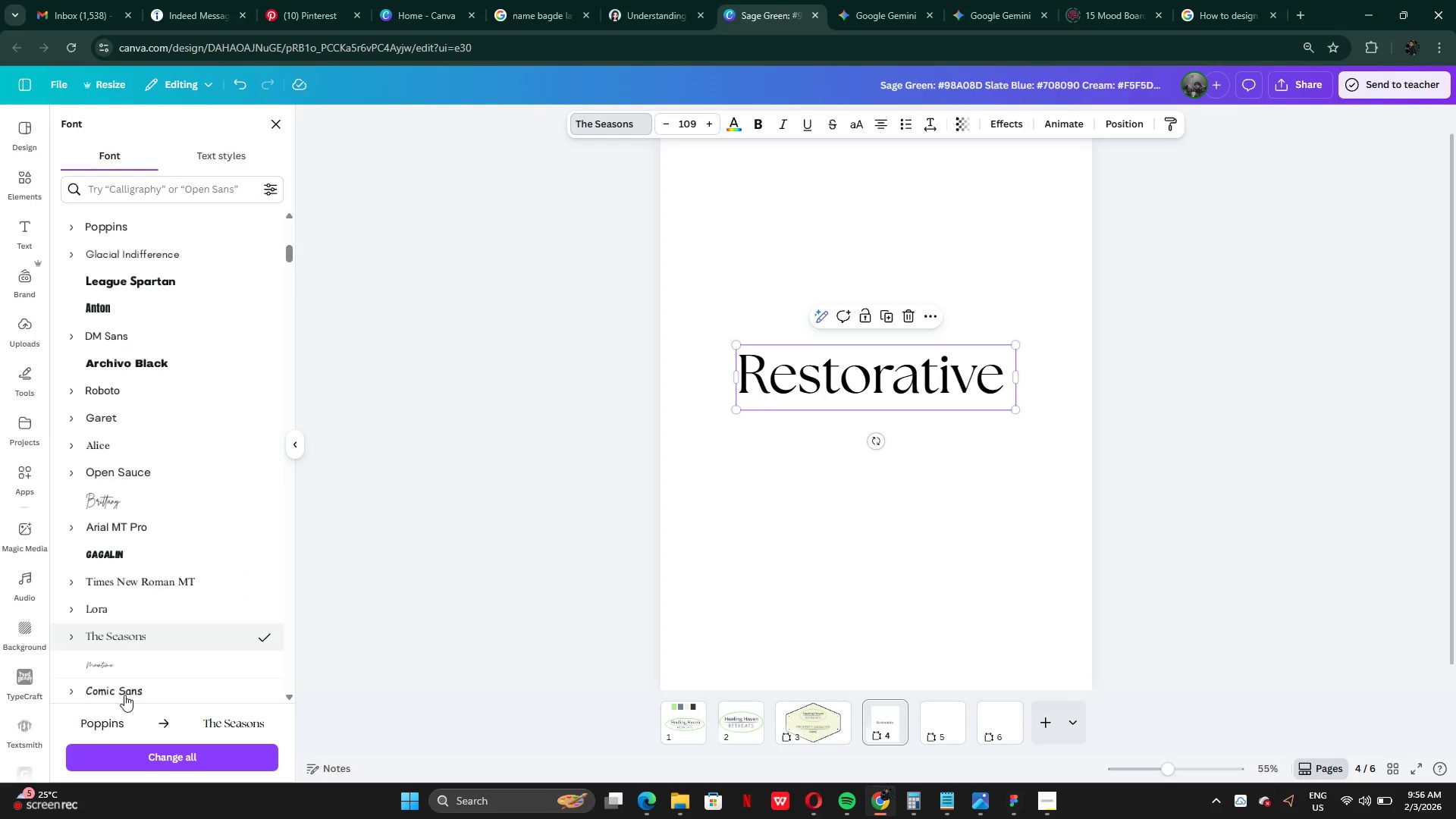 
left_click([121, 667])
 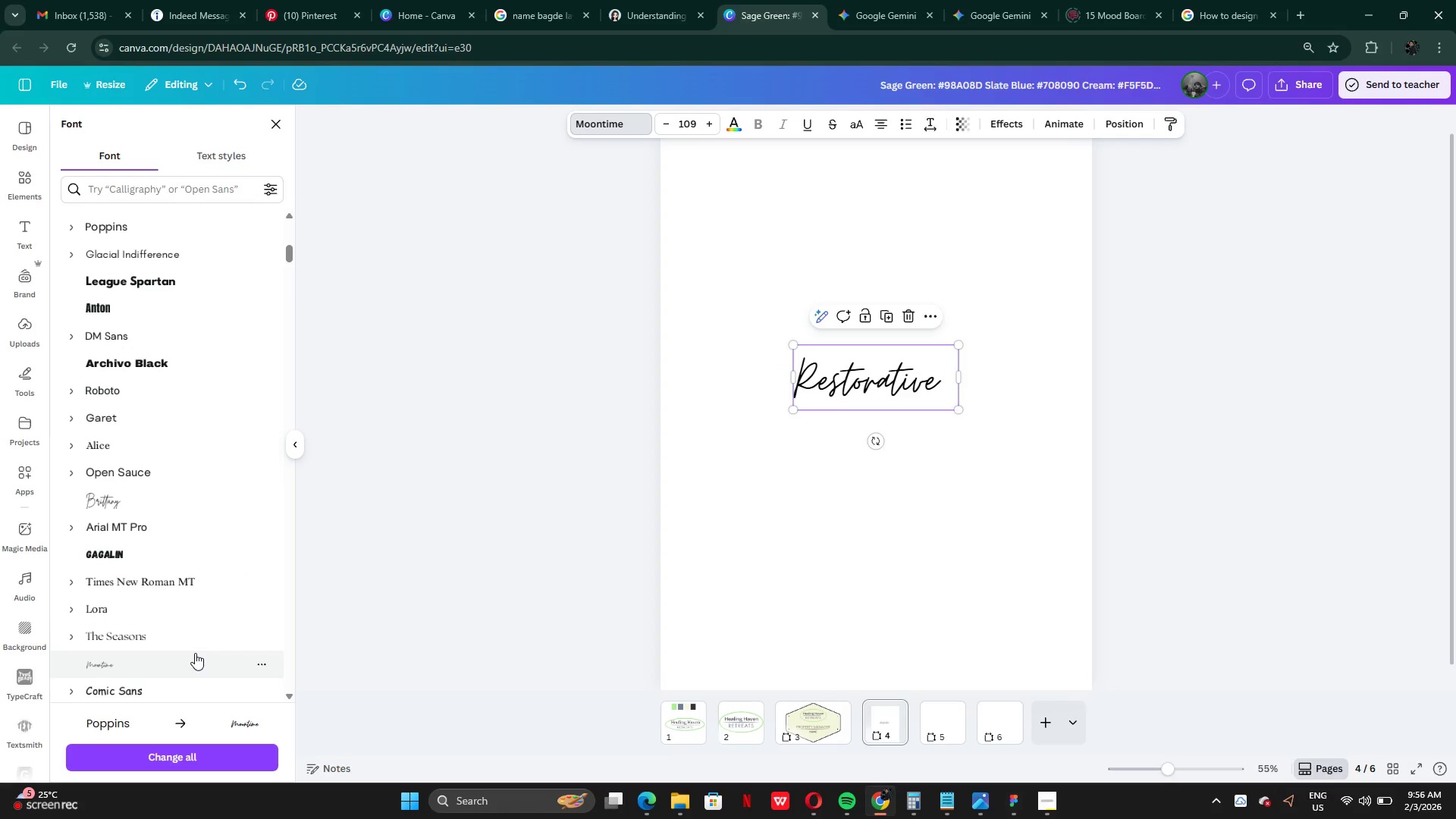 
scroll: coordinate [168, 602], scroll_direction: down, amount: 15.0
 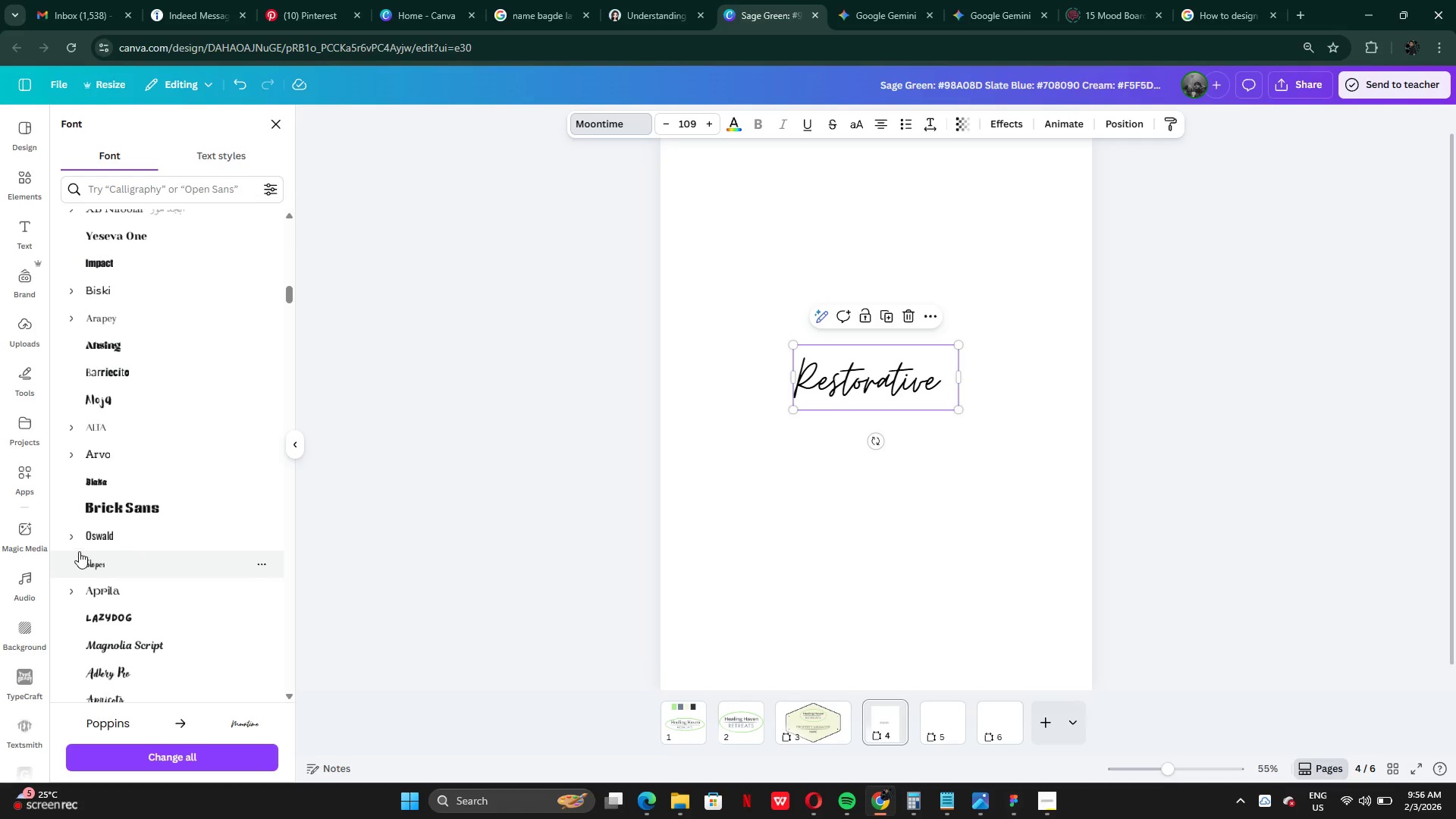 
left_click([74, 530])
 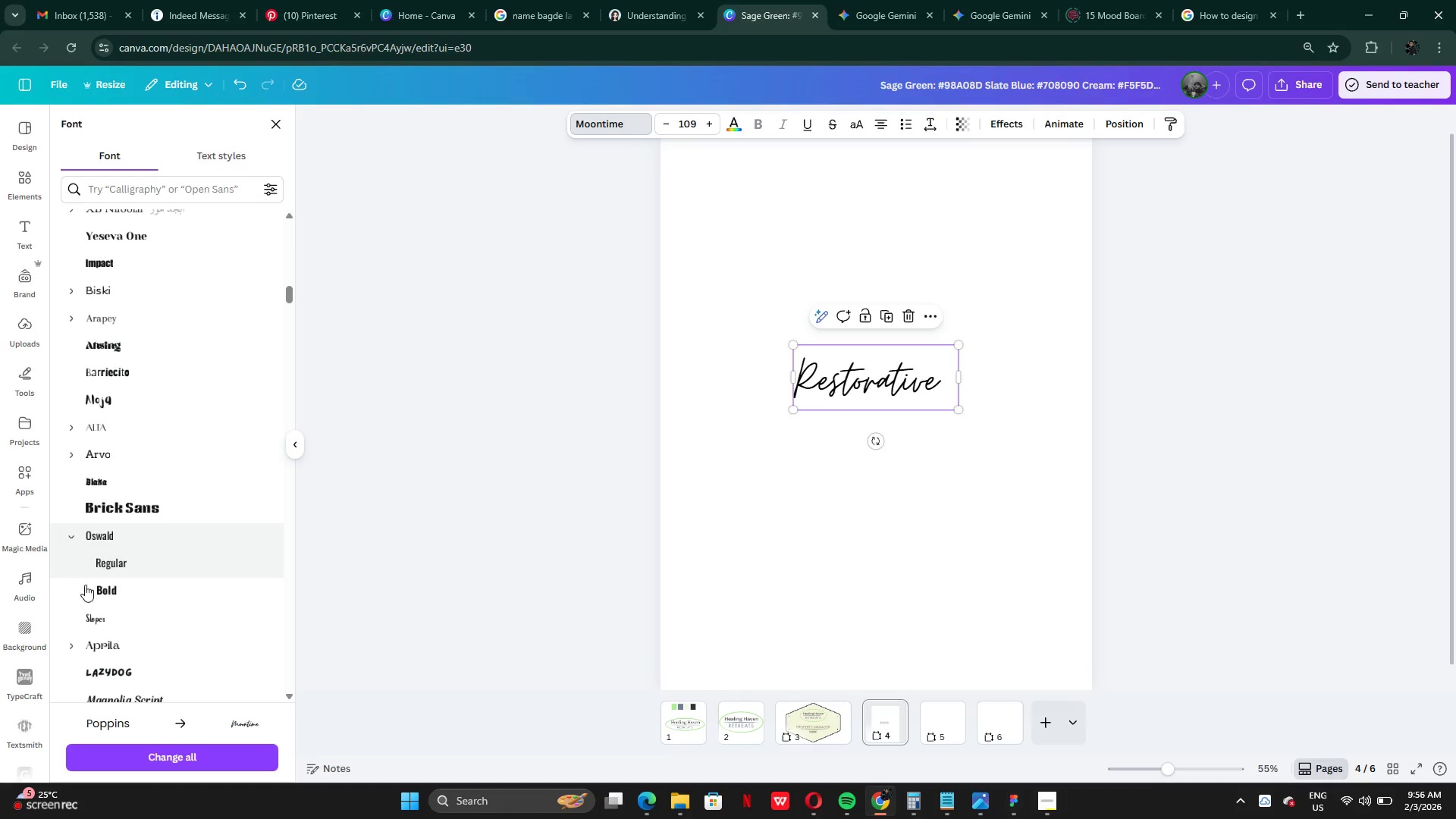 
scroll: coordinate [109, 667], scroll_direction: down, amount: 7.0
 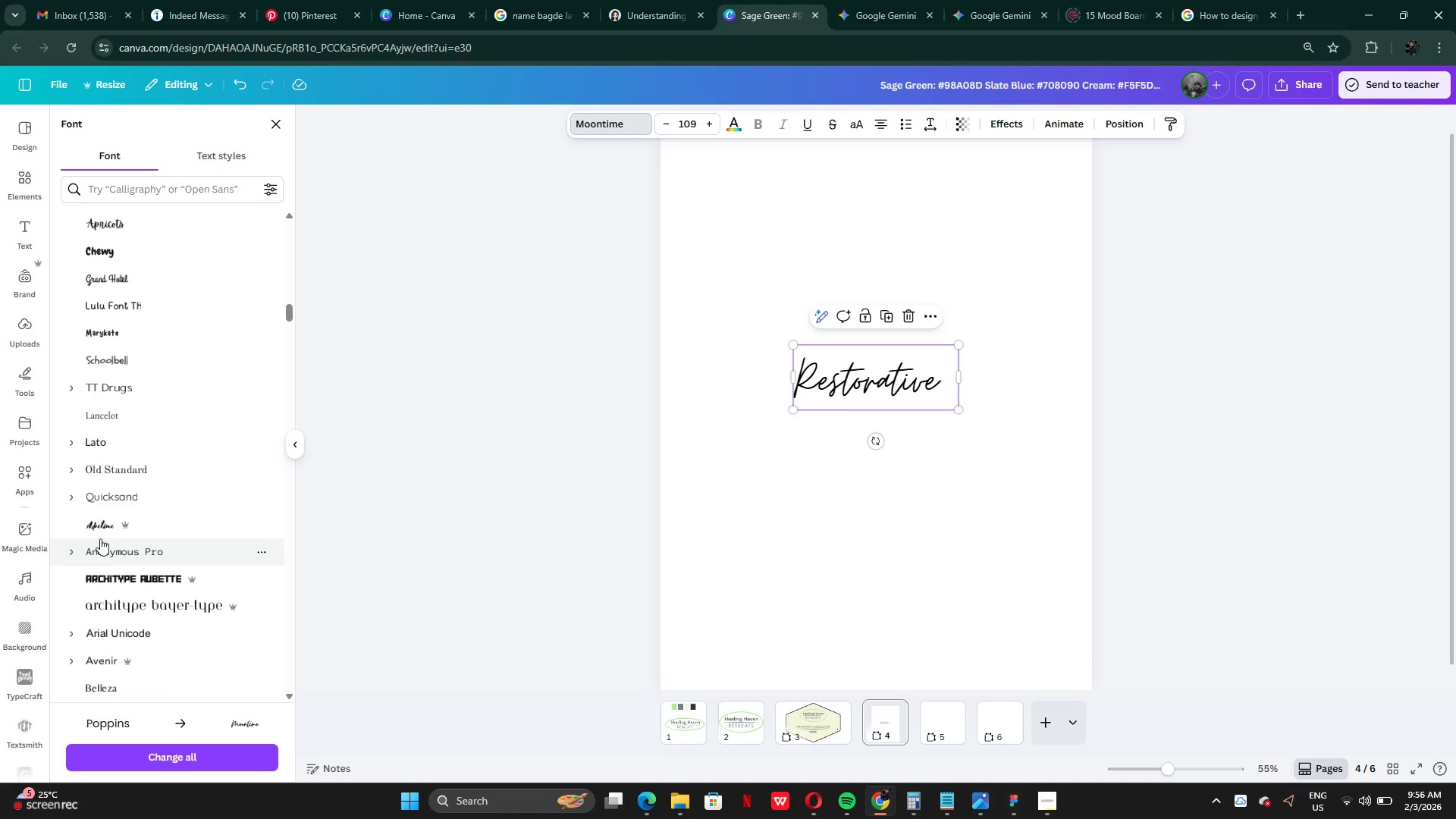 
left_click([100, 523])
 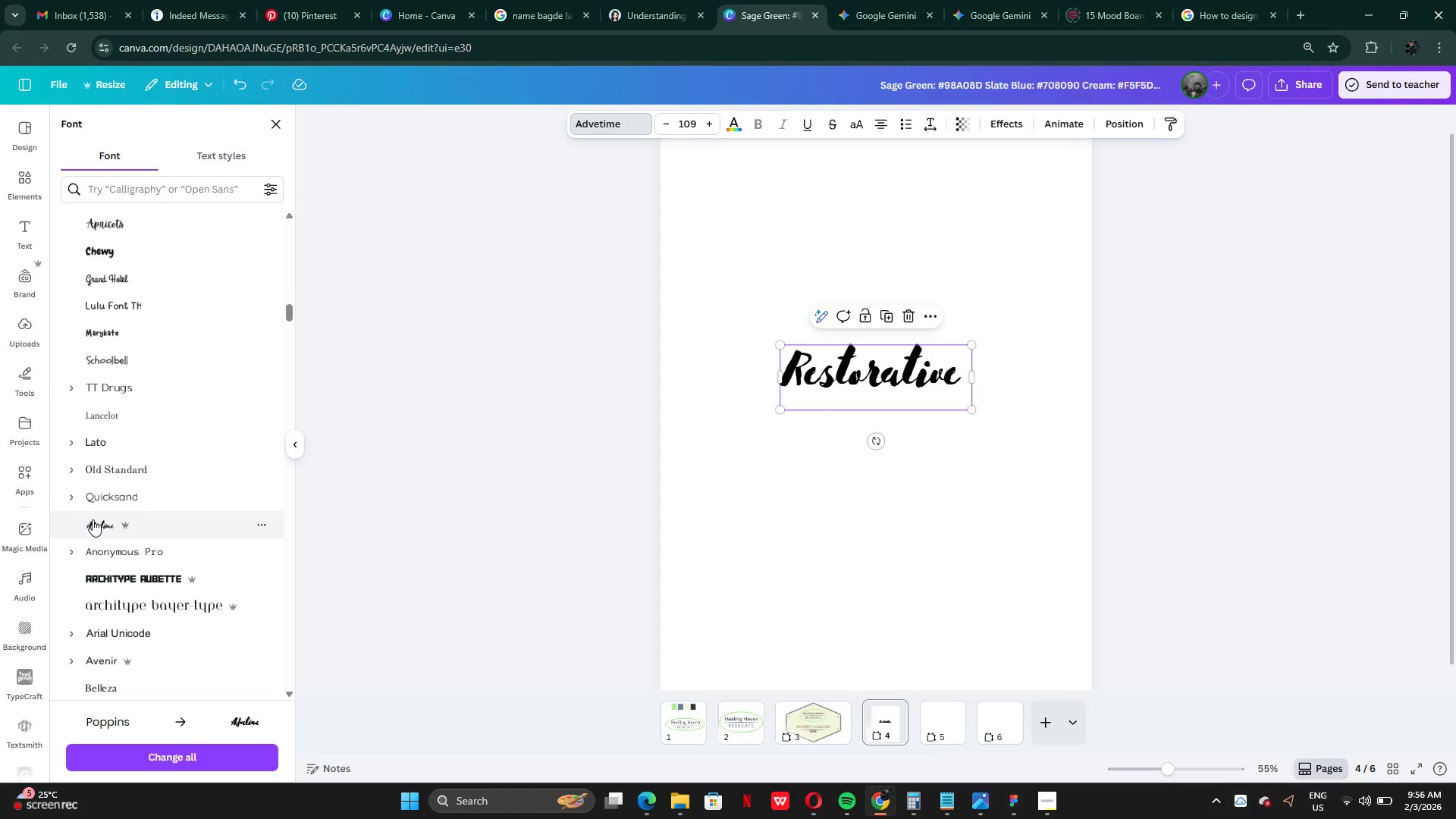 
left_click([77, 500])
 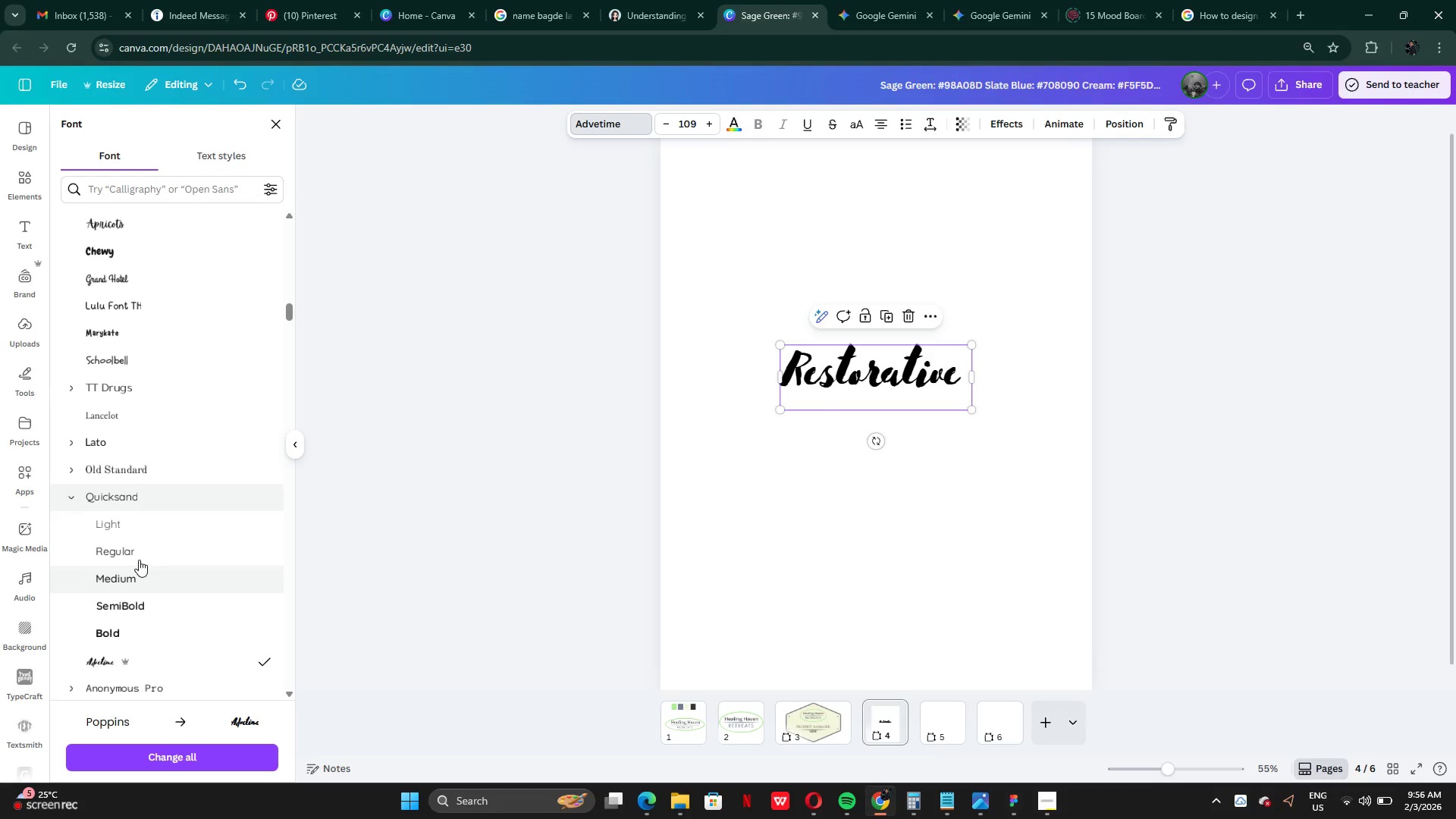 
left_click([123, 531])
 